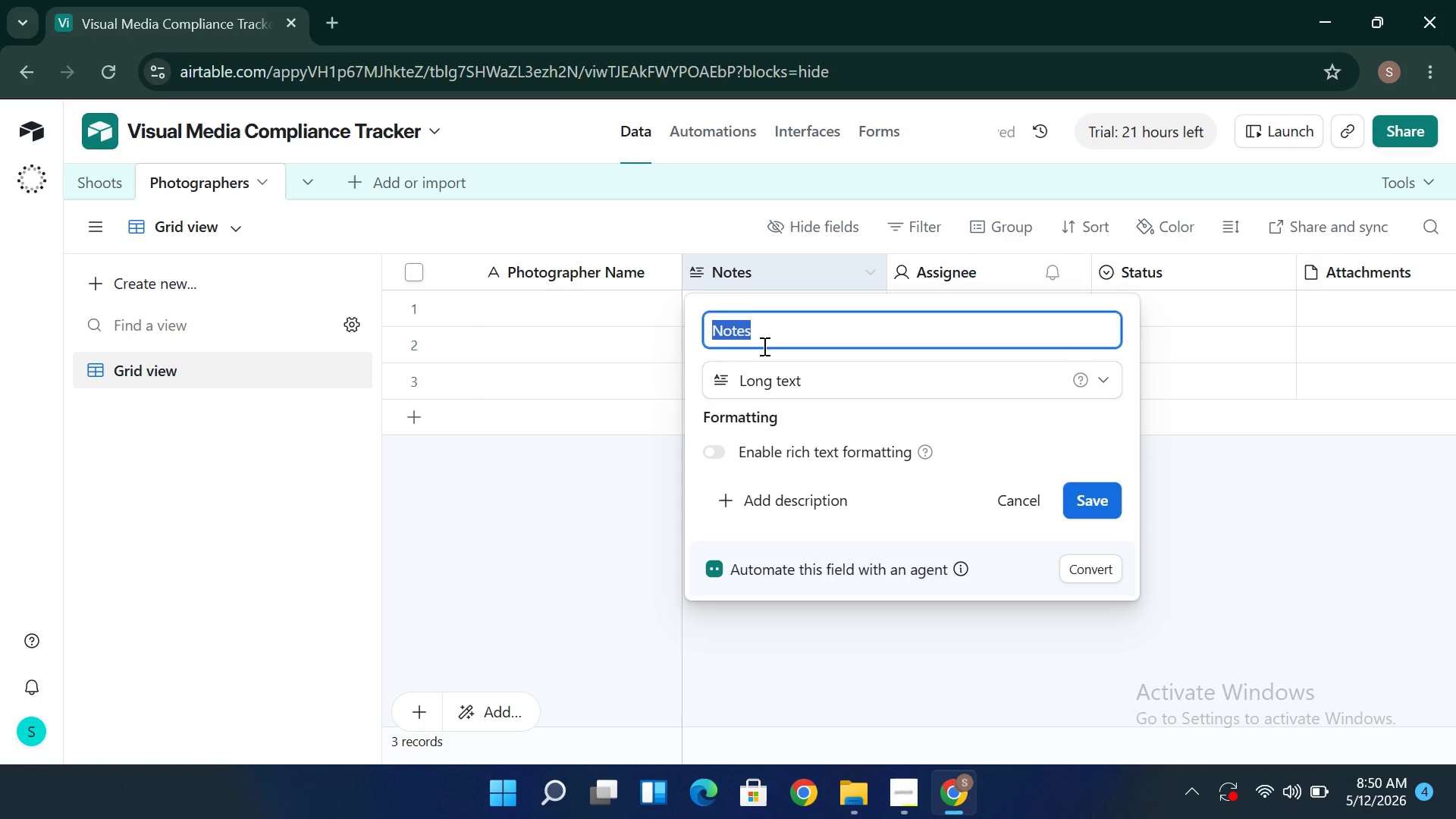 
wait(5.06)
 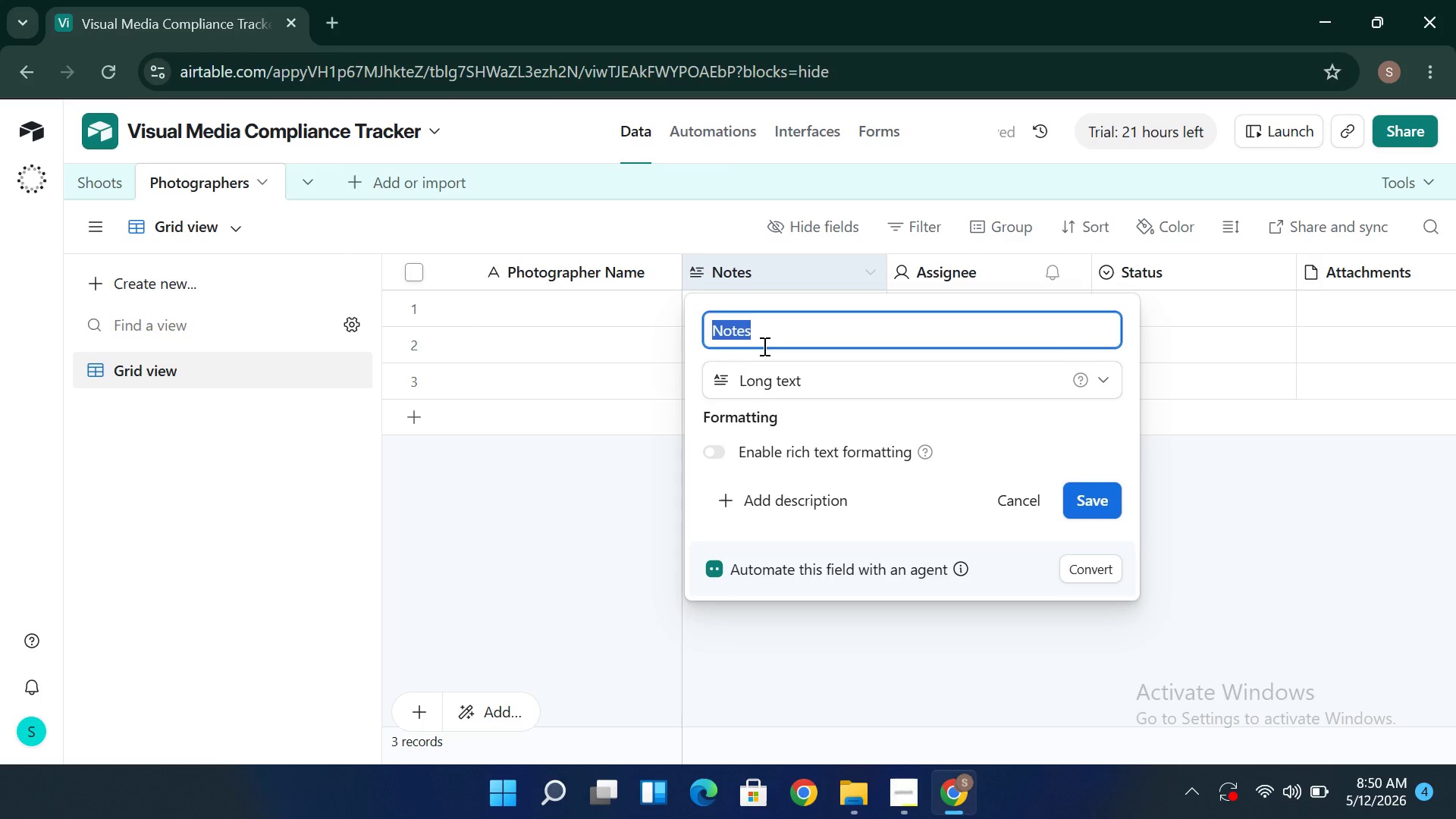 
type(Ema)
 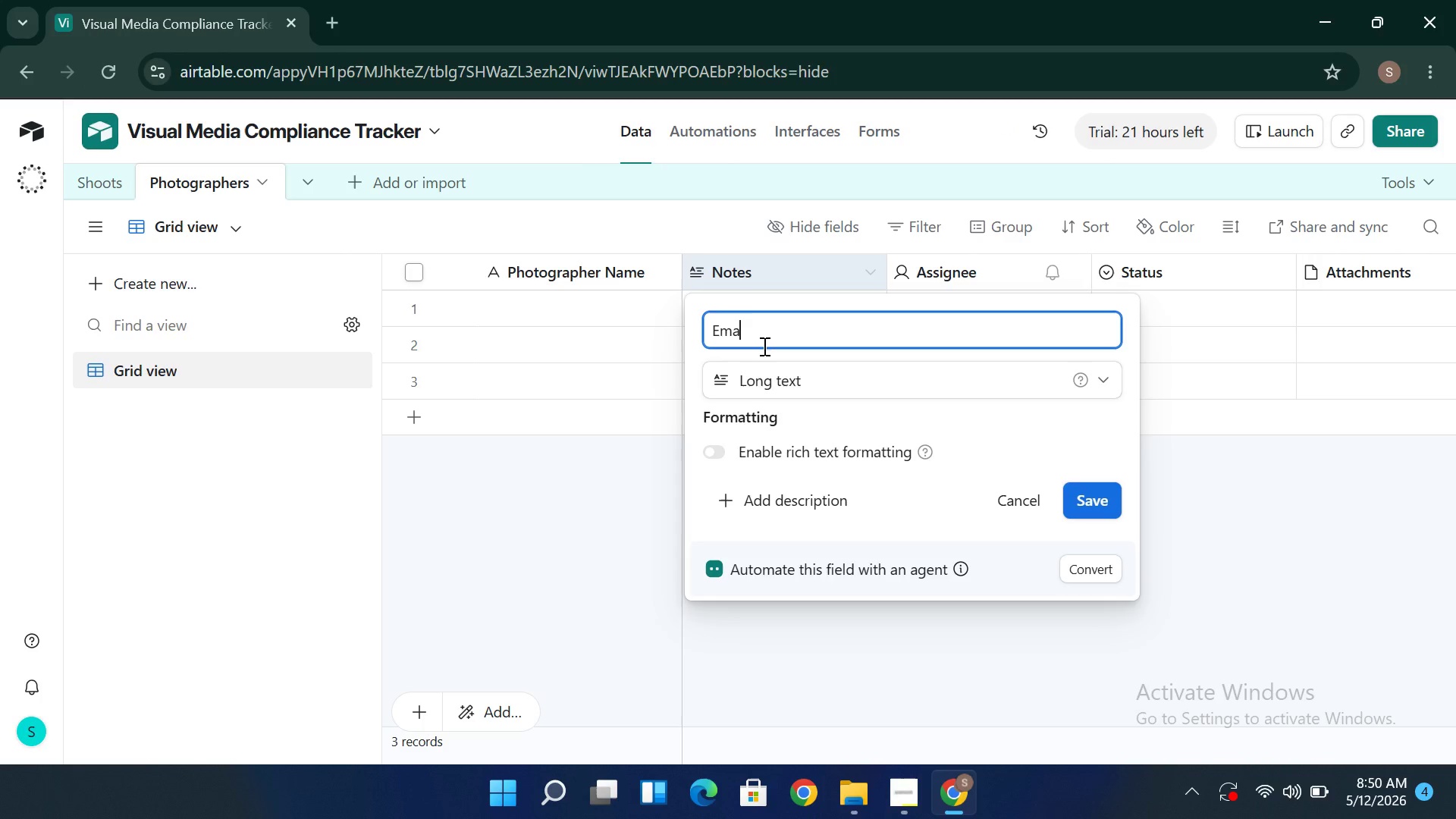 
type(il)
 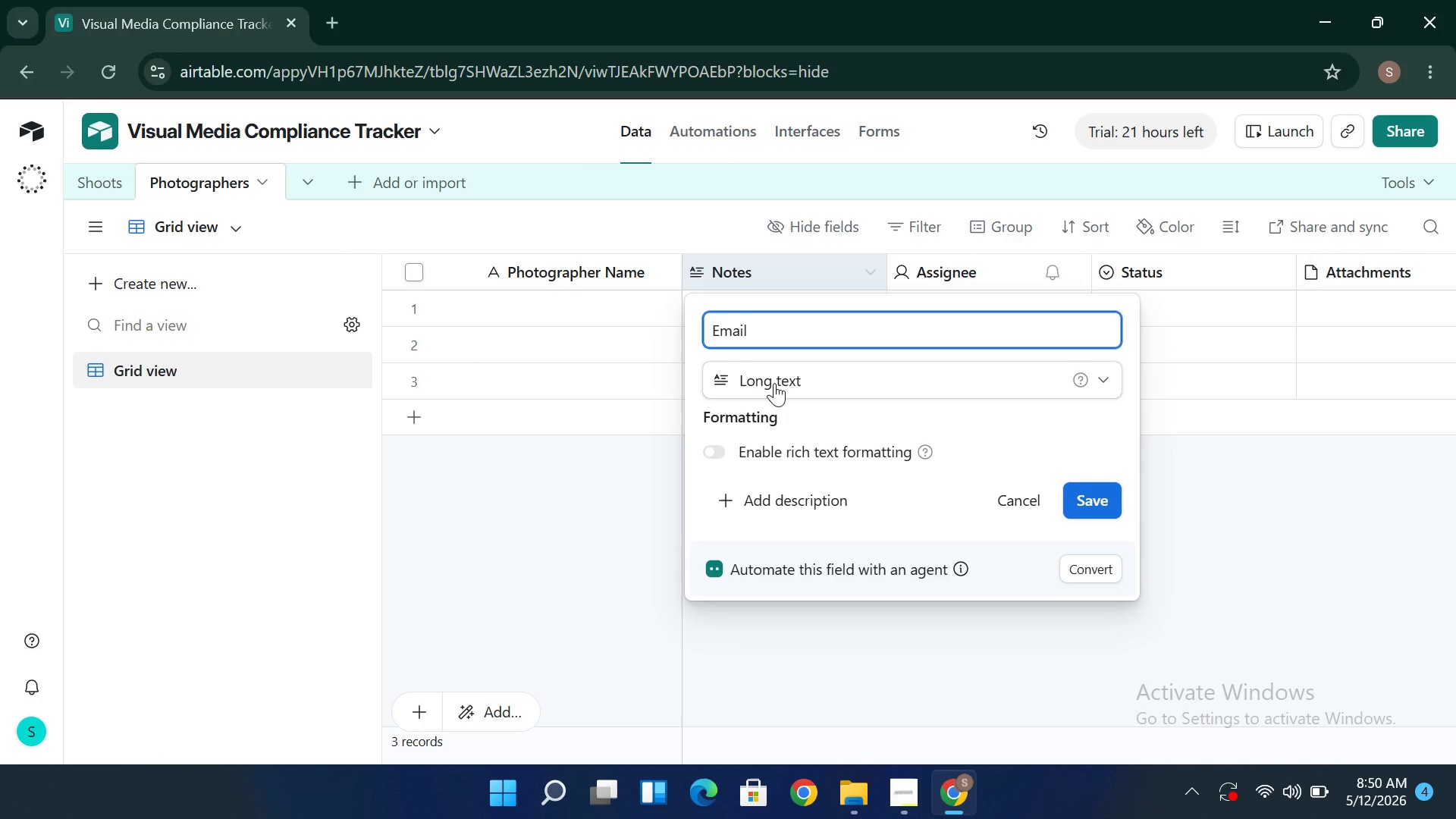 
wait(9.75)
 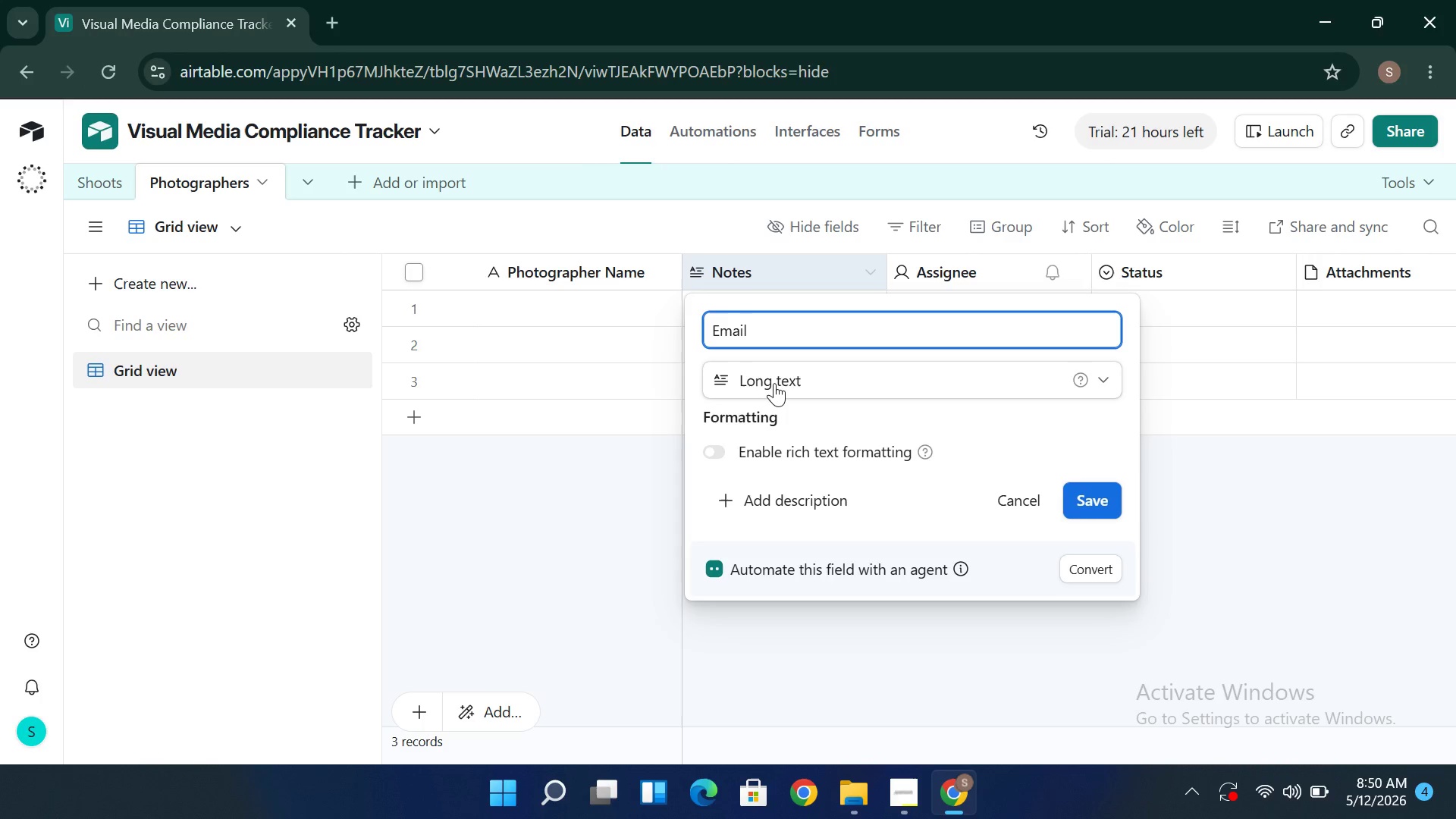 
left_click([774, 383])
 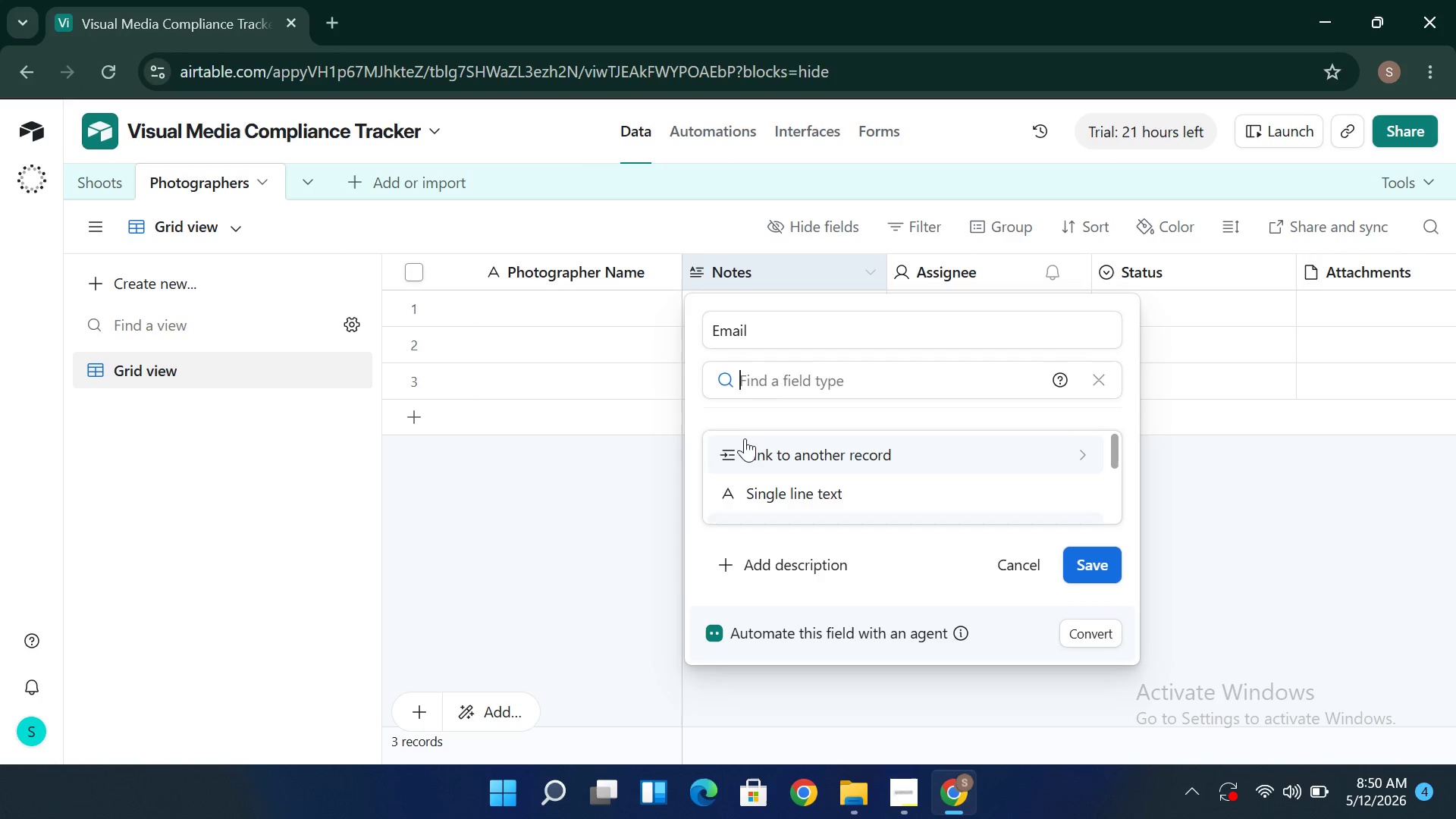 
mouse_move([762, 467])
 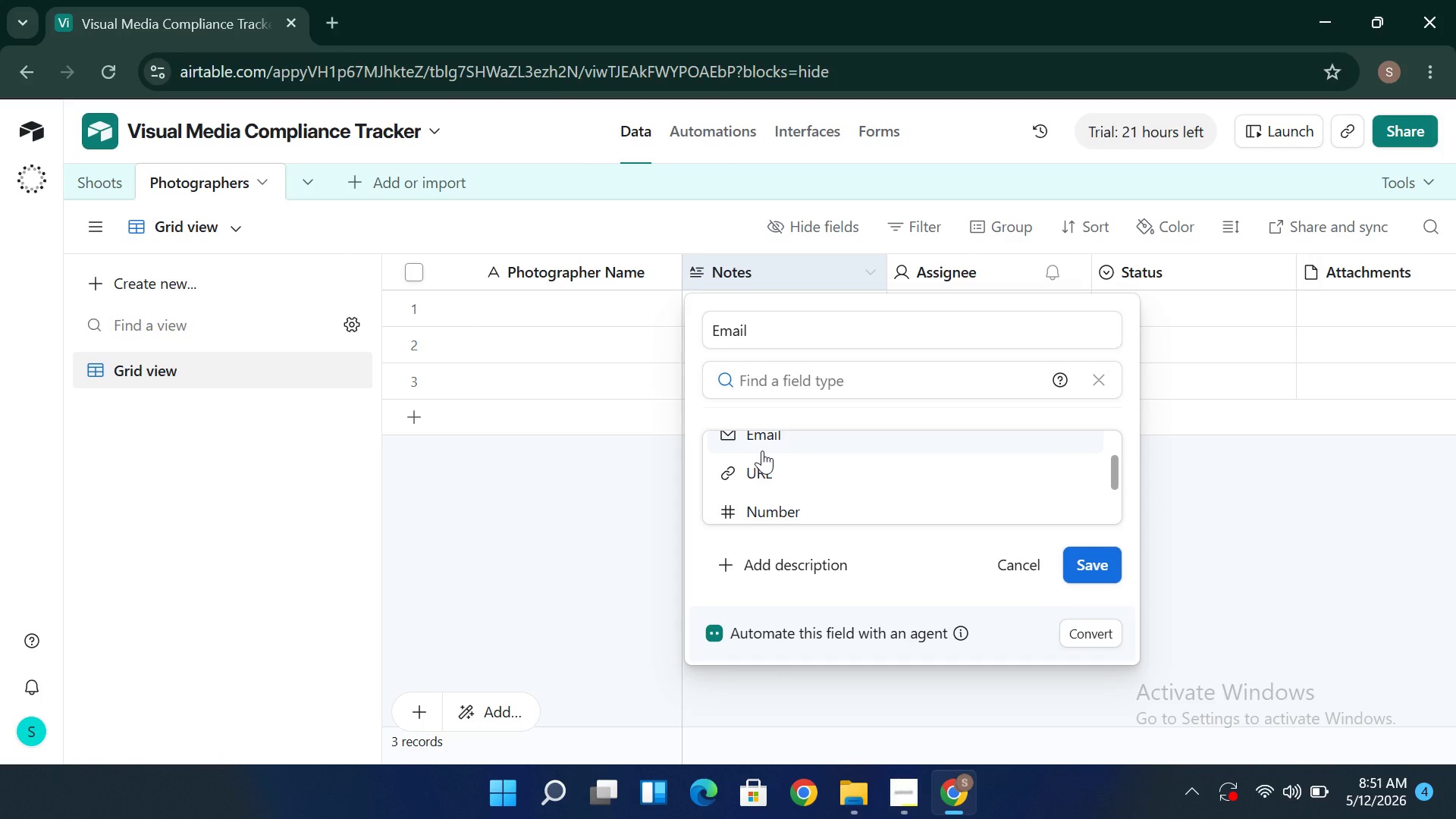 
left_click([762, 450])
 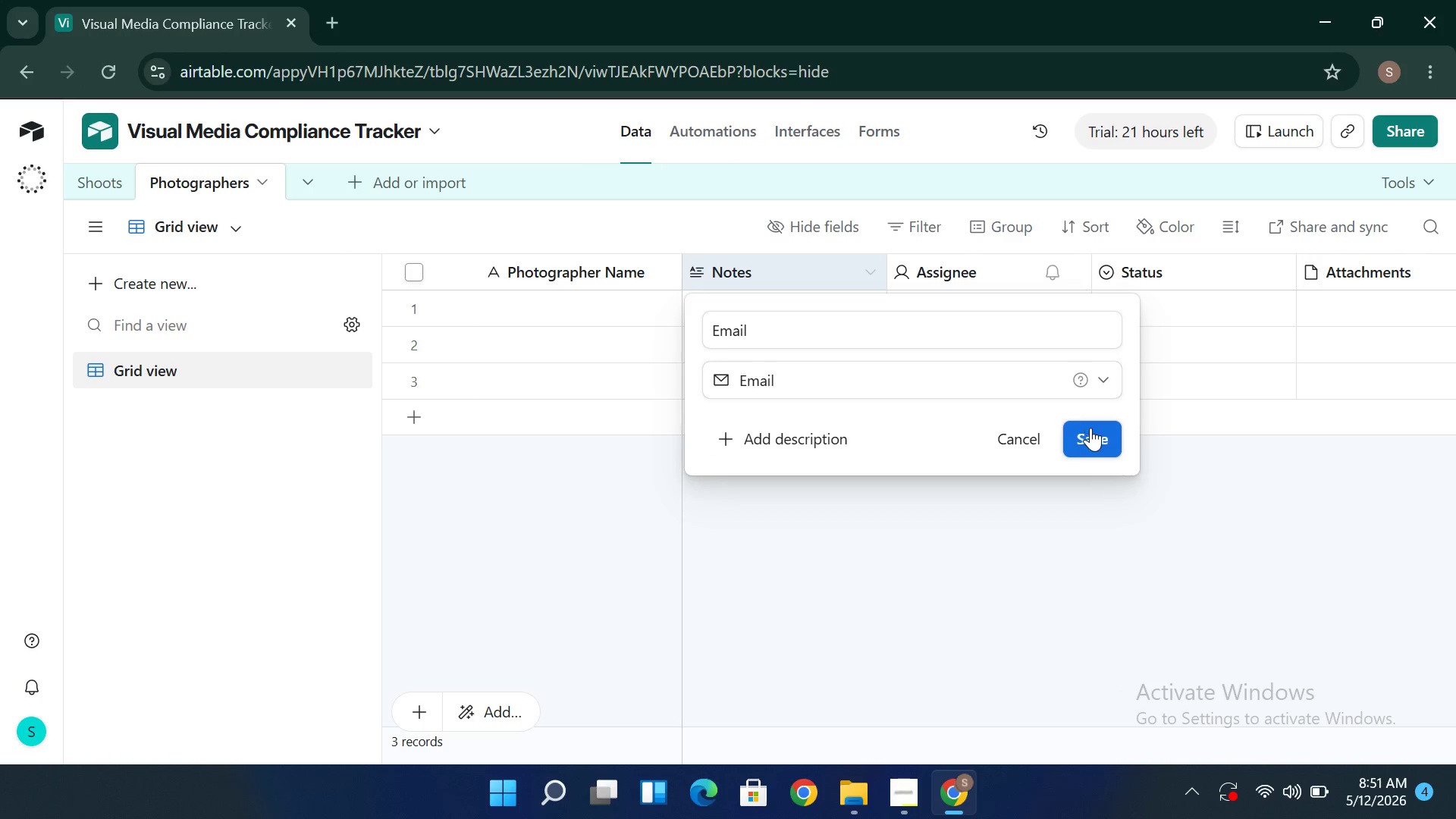 
left_click([1091, 441])
 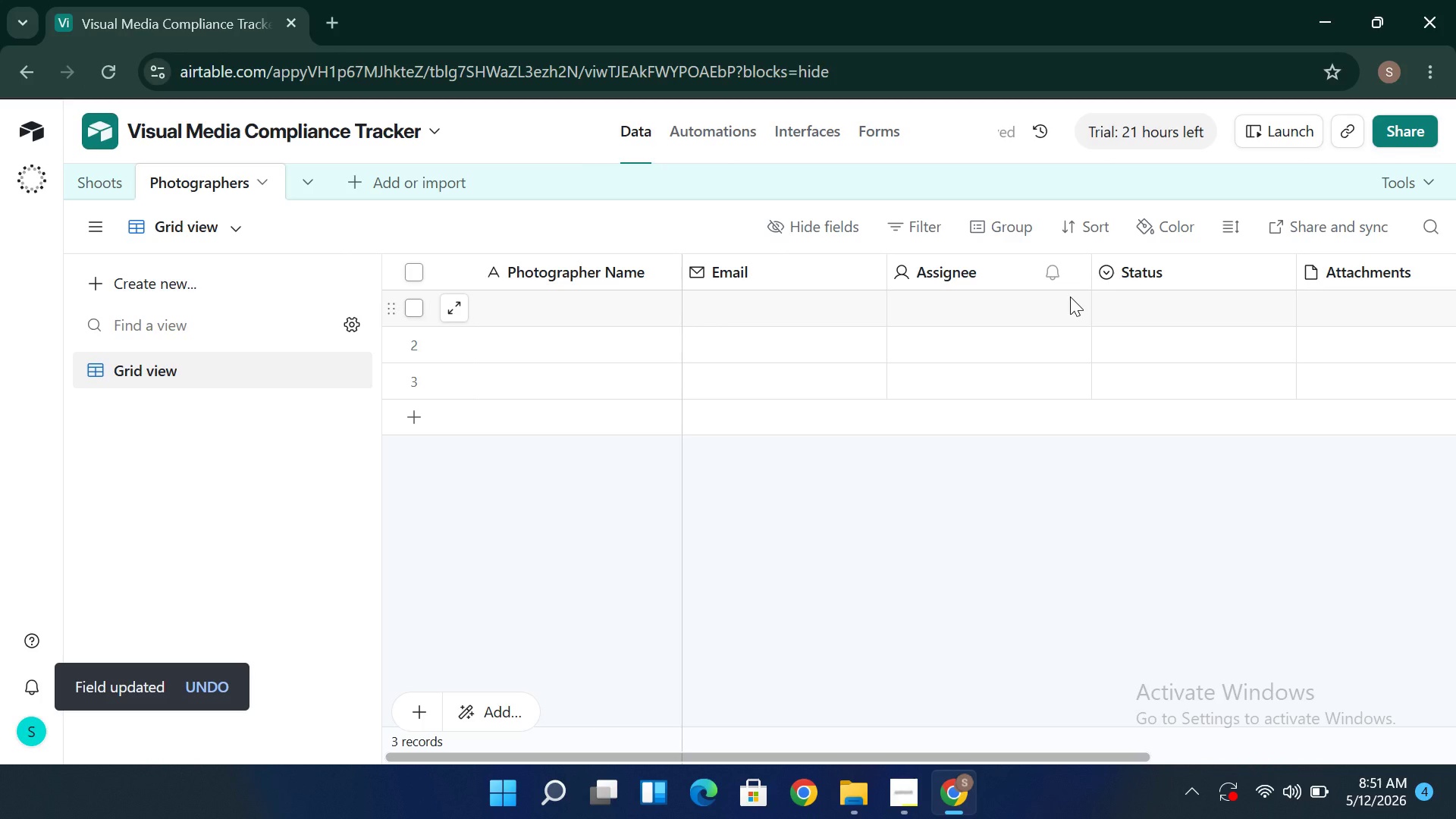 
wait(7.98)
 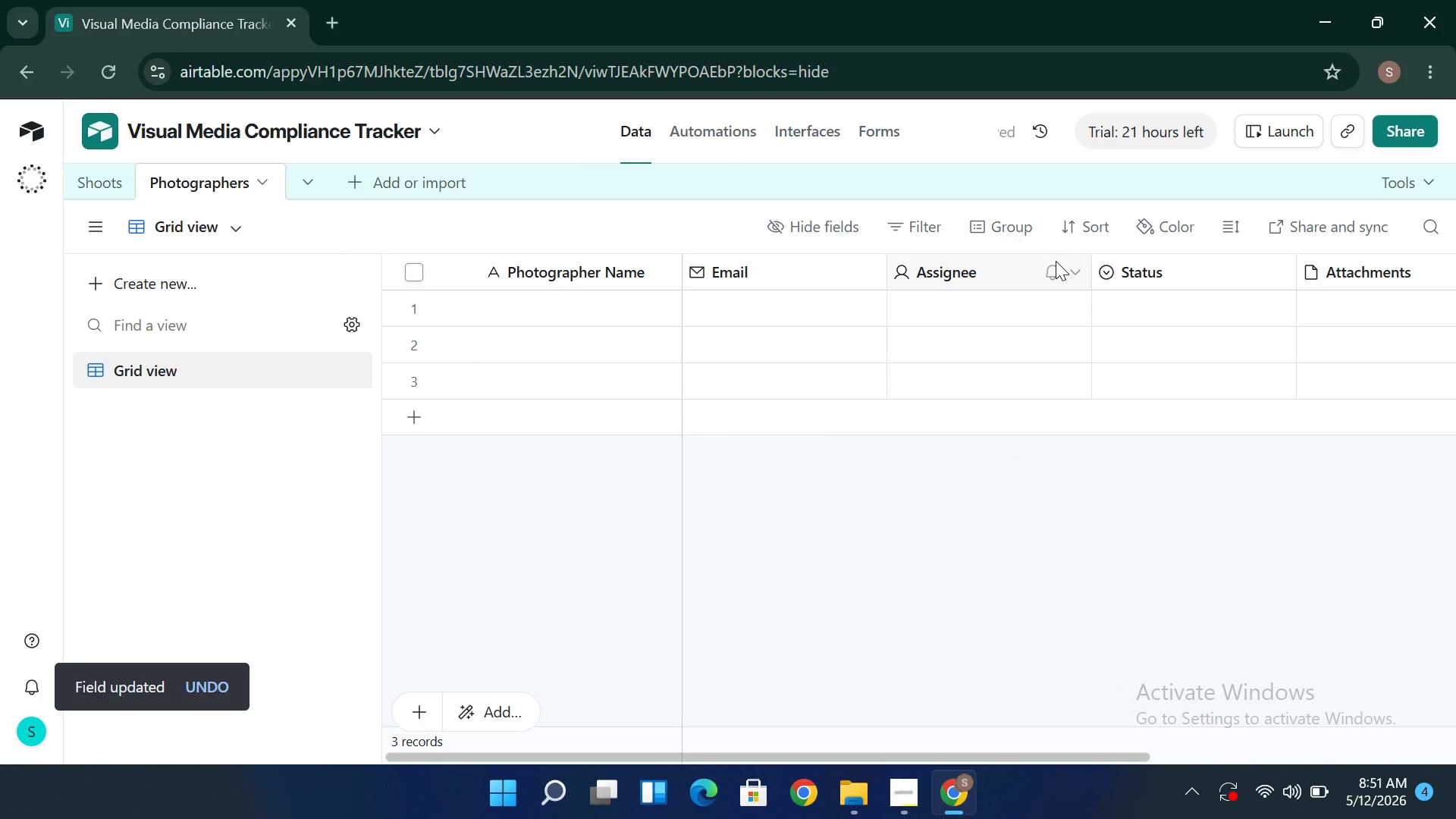 
left_click([1075, 277])
 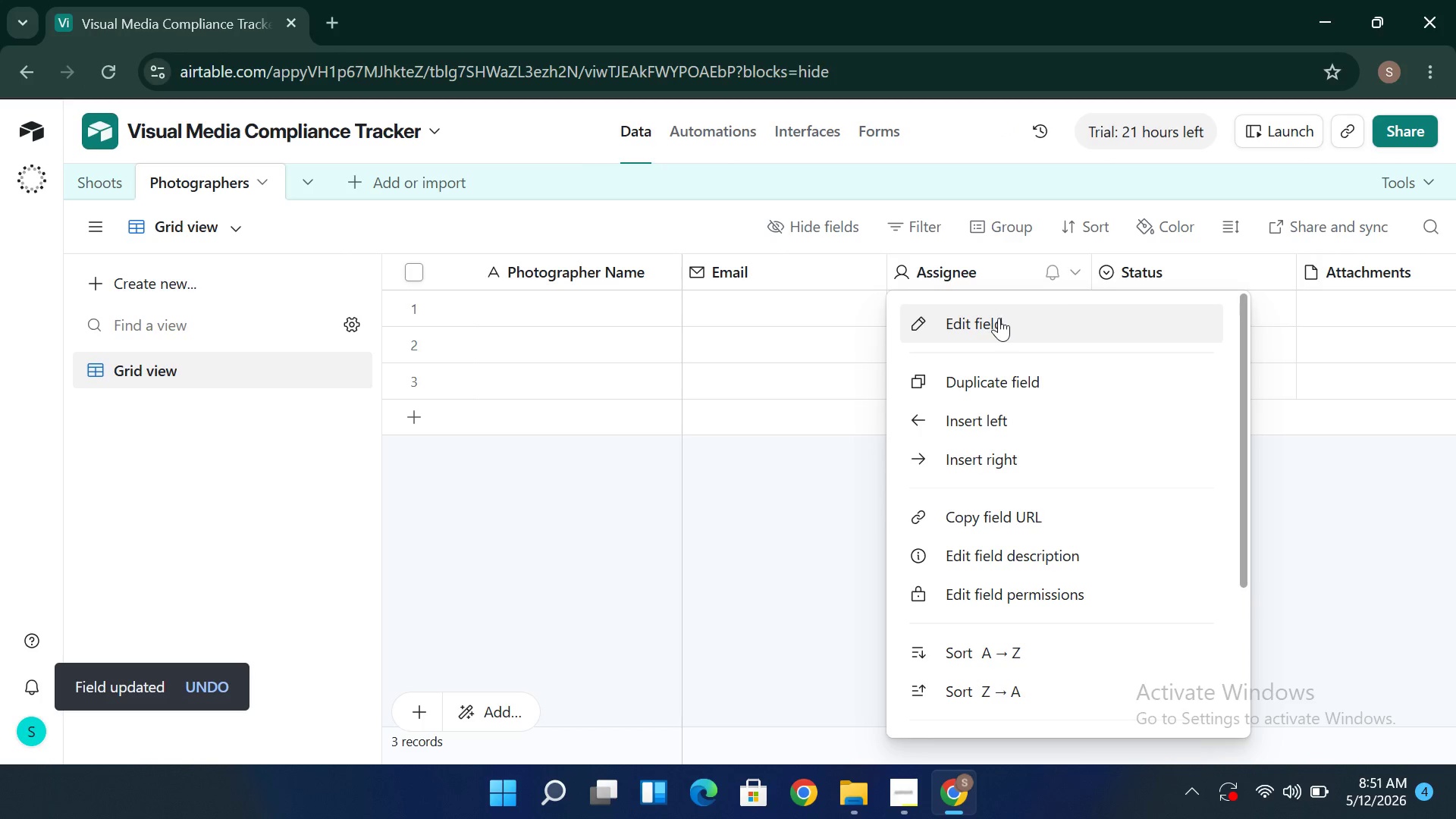 
left_click([999, 318])
 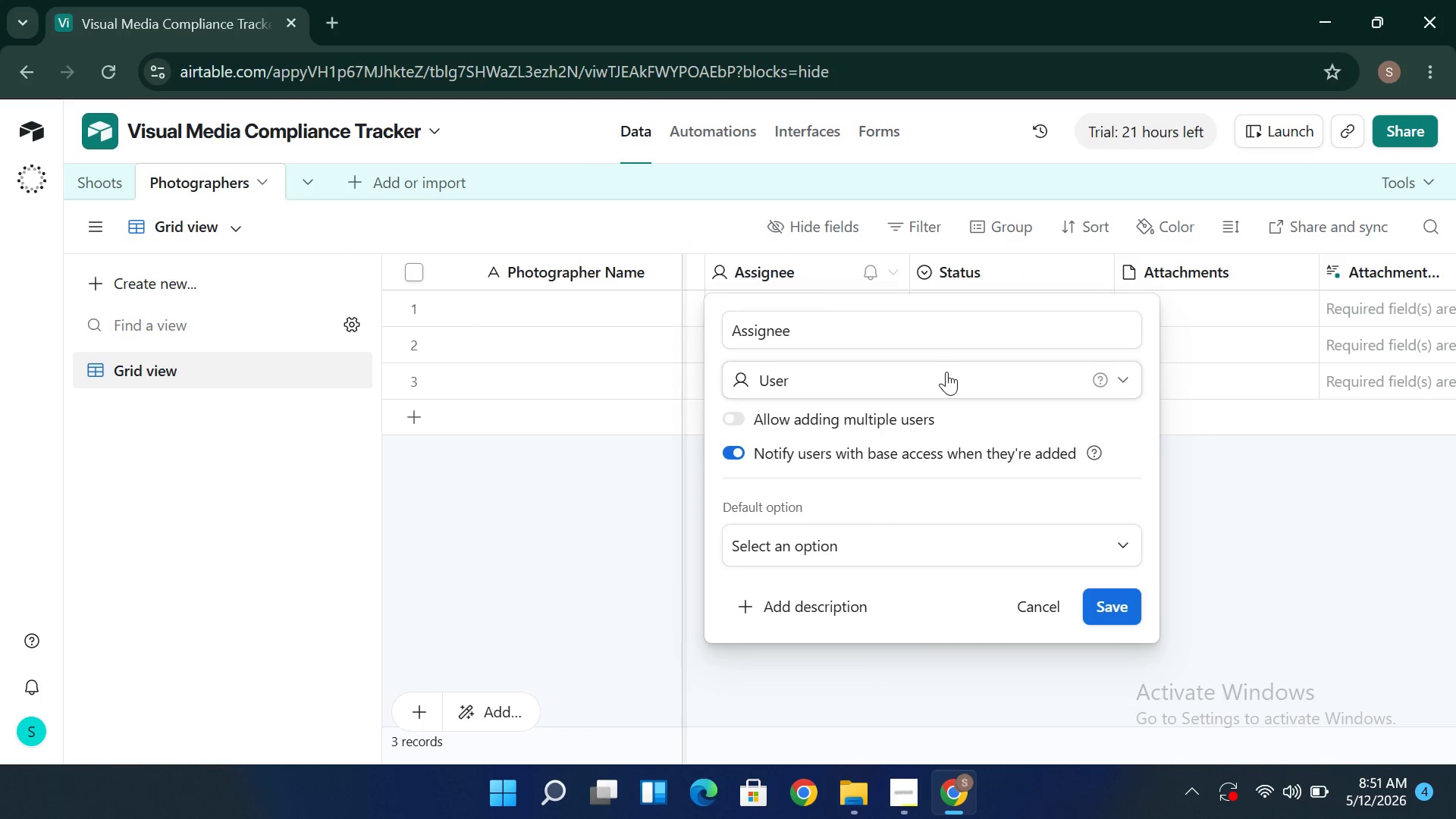 
left_click([946, 372])
 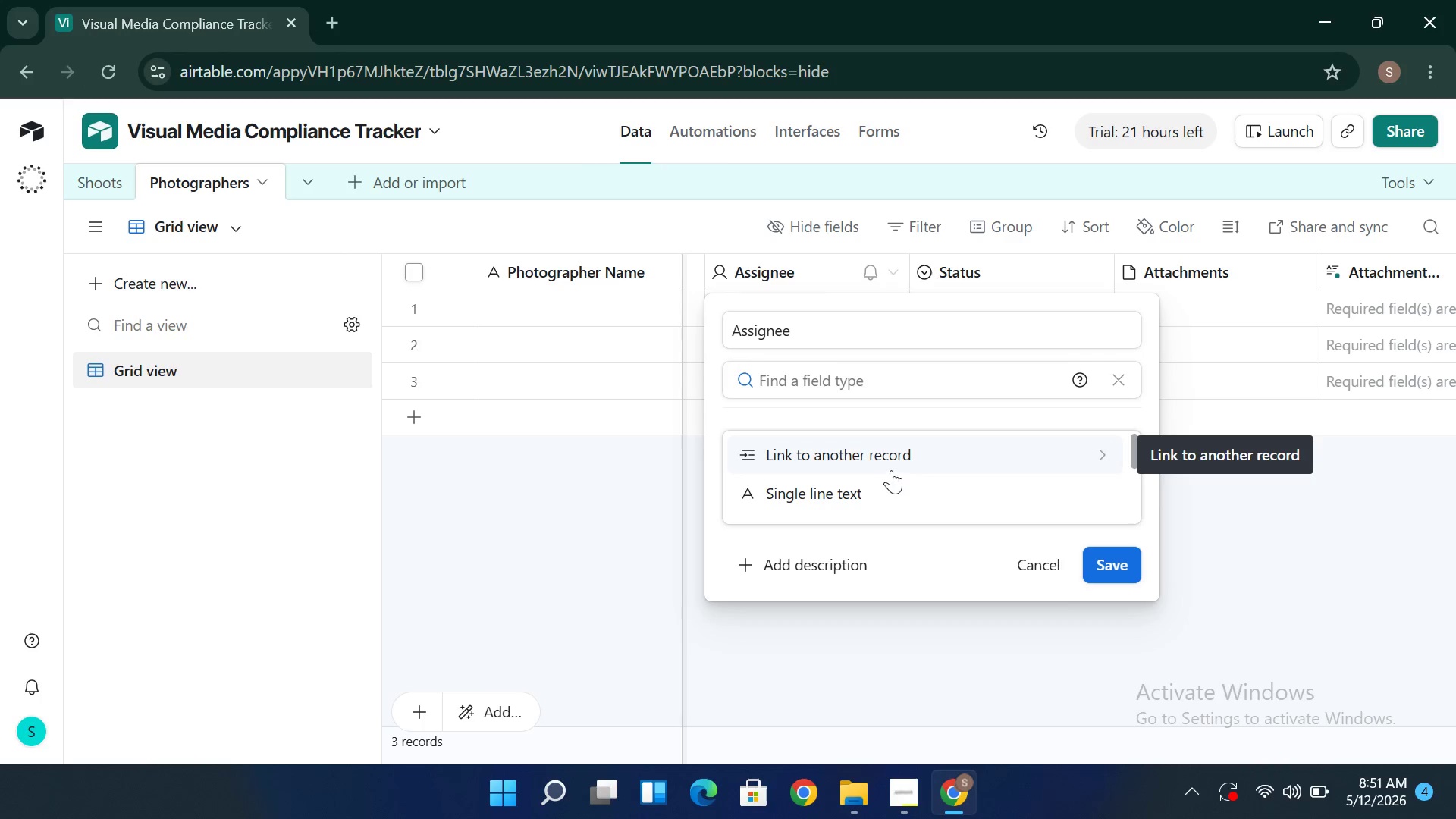 
double_click([853, 330])
 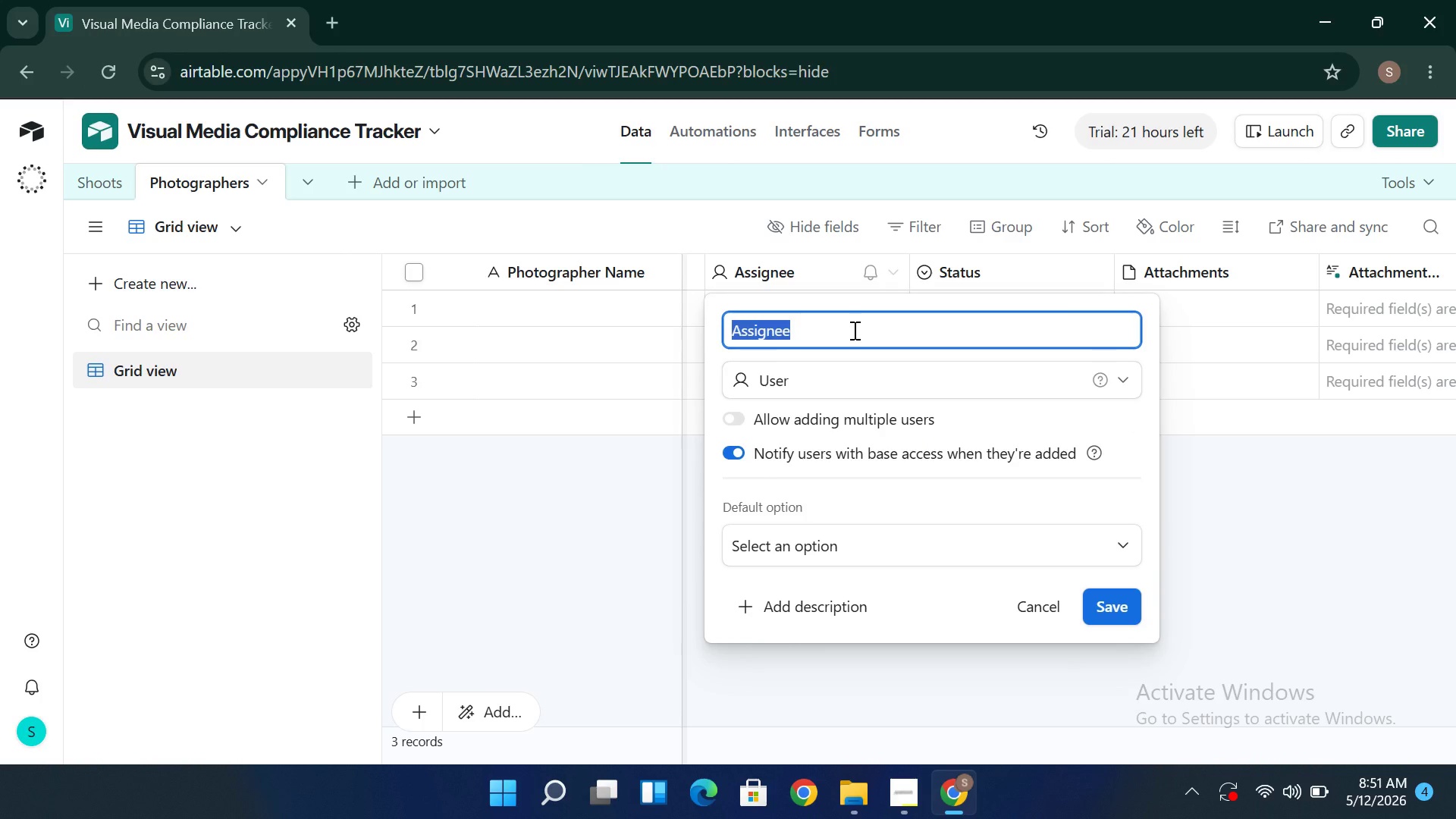 
type(Specialty)
 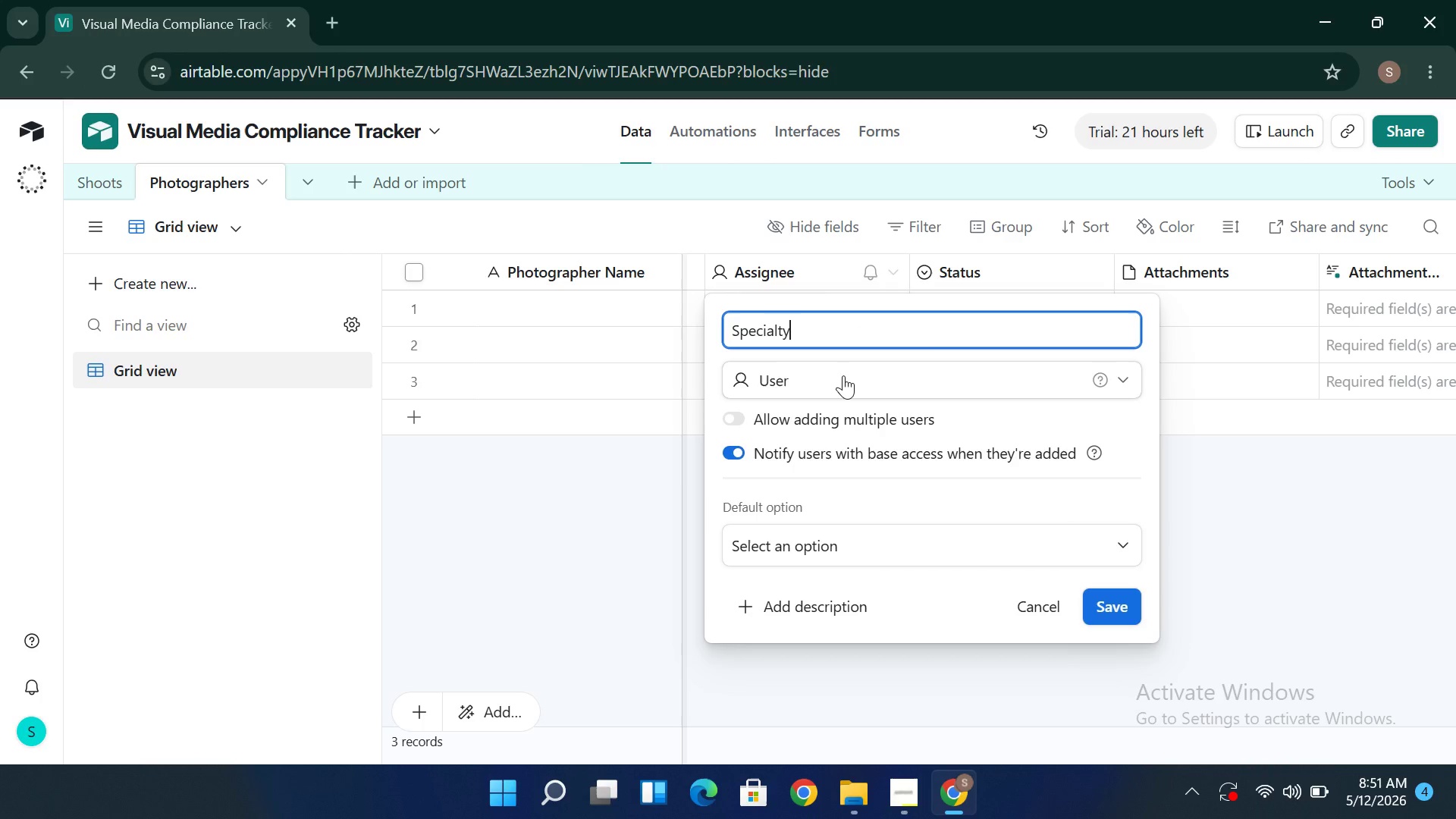 
left_click([843, 375])
 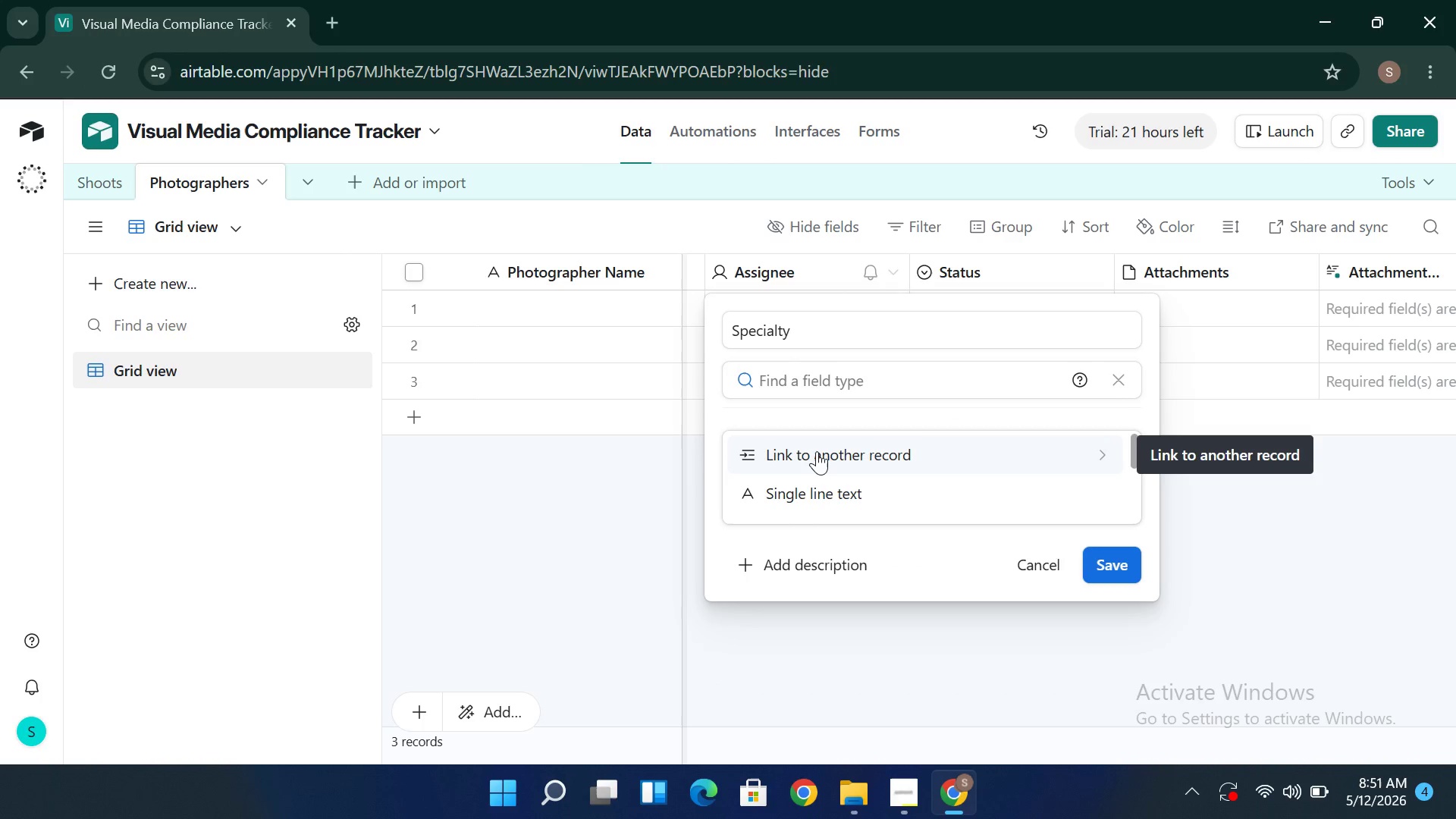 
wait(13.22)
 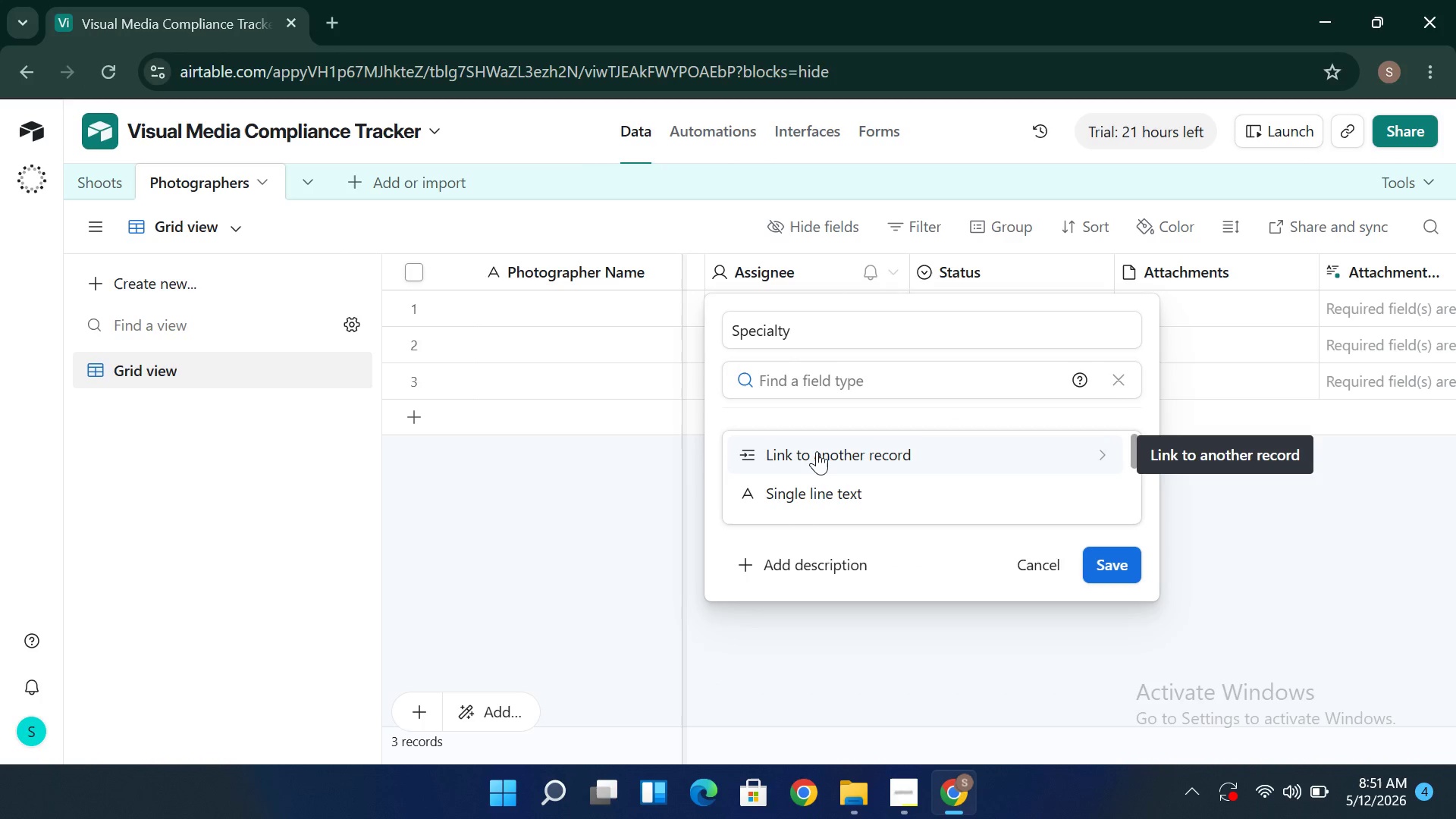 
left_click([824, 470])
 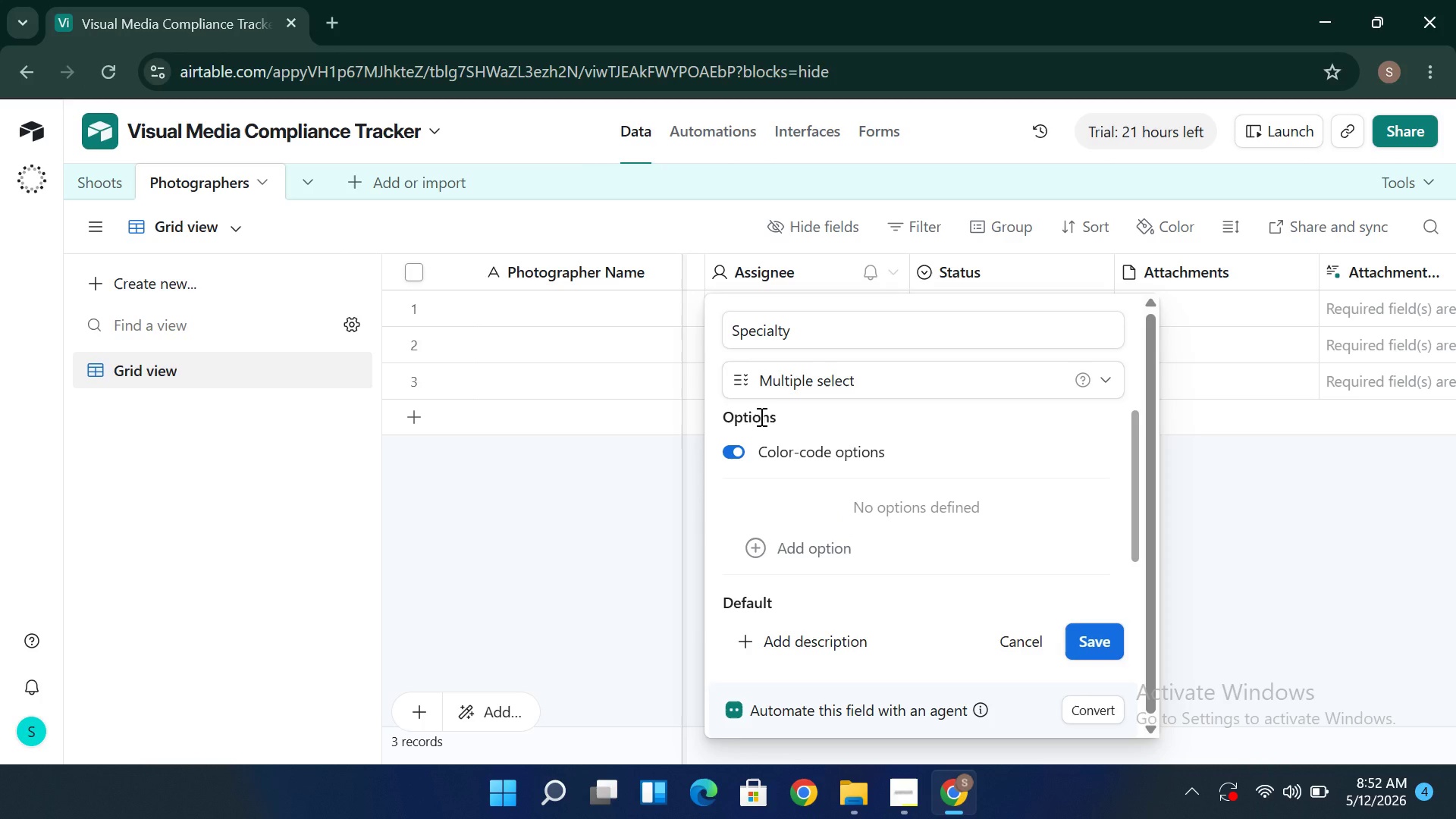 
wait(45.8)
 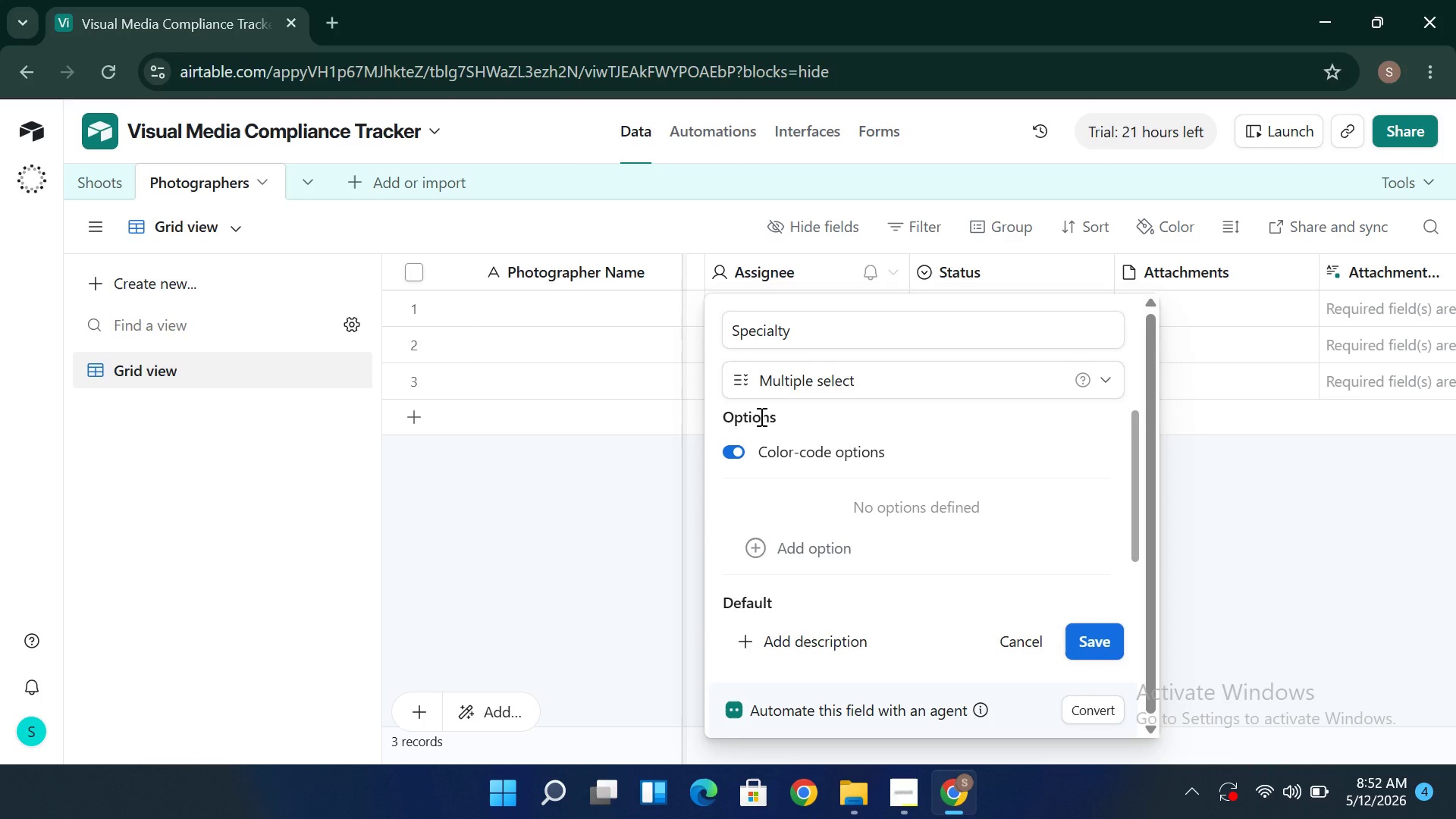 
left_click([1087, 655])
 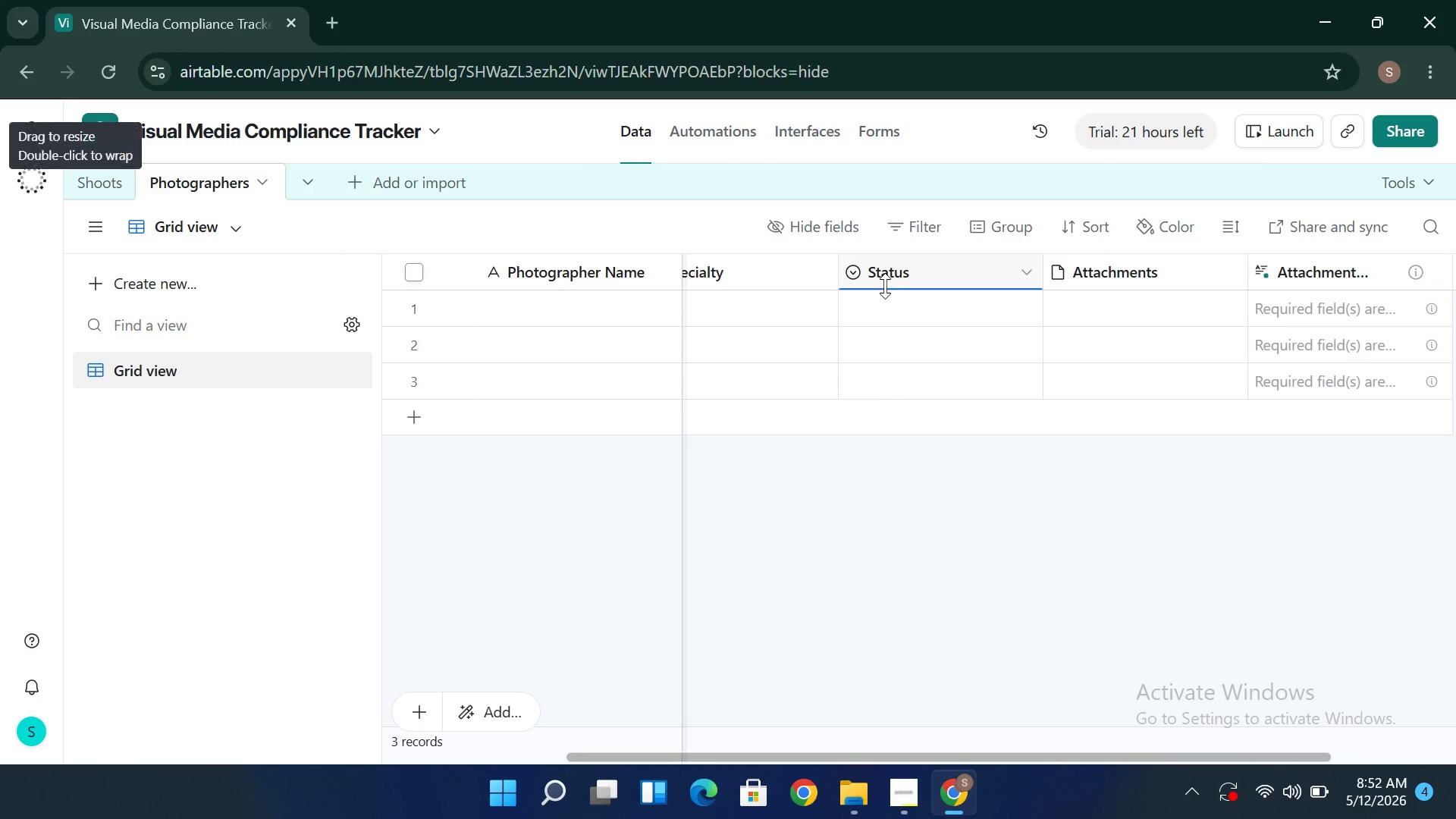 
wait(17.83)
 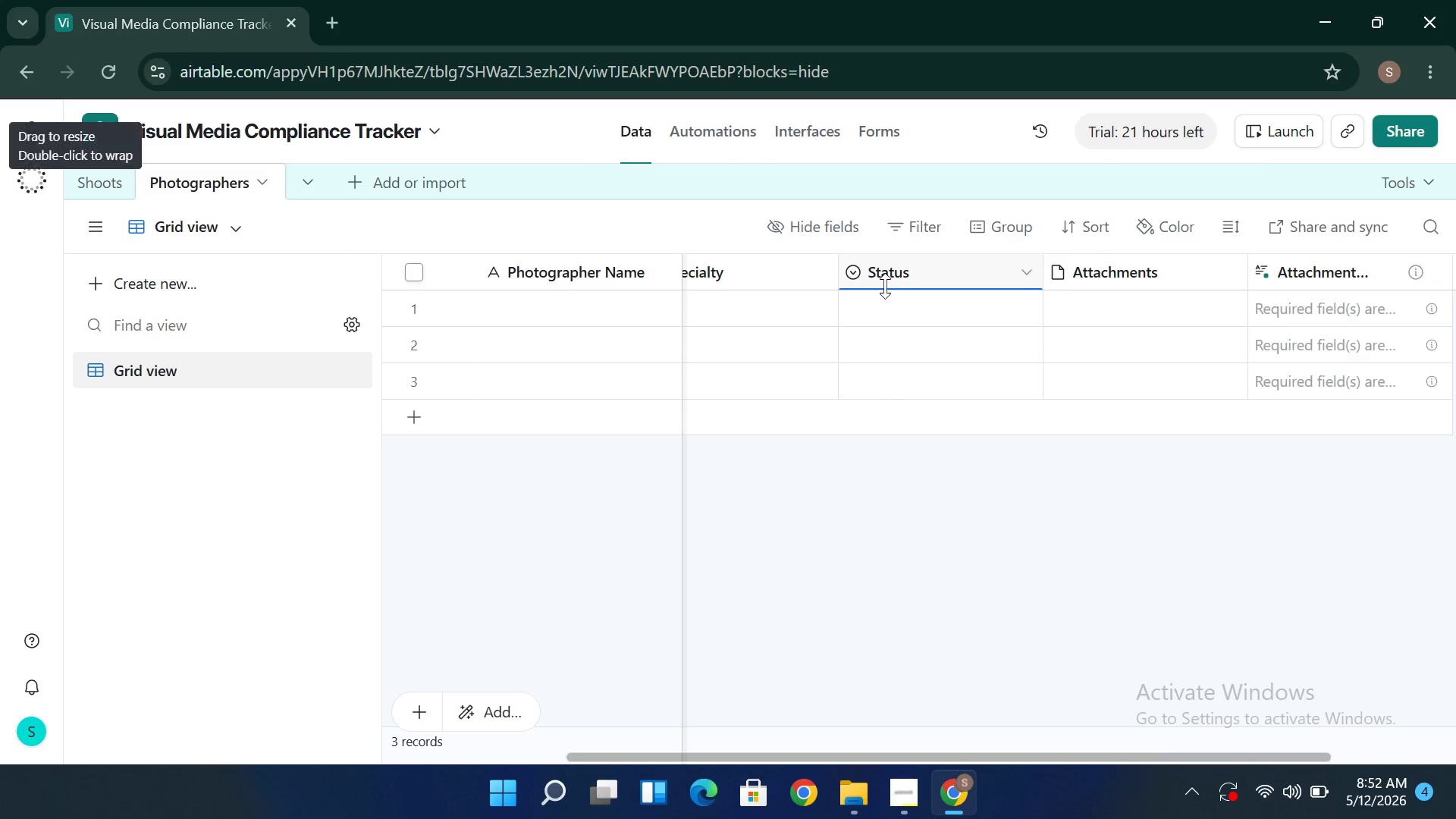 
left_click([1027, 264])
 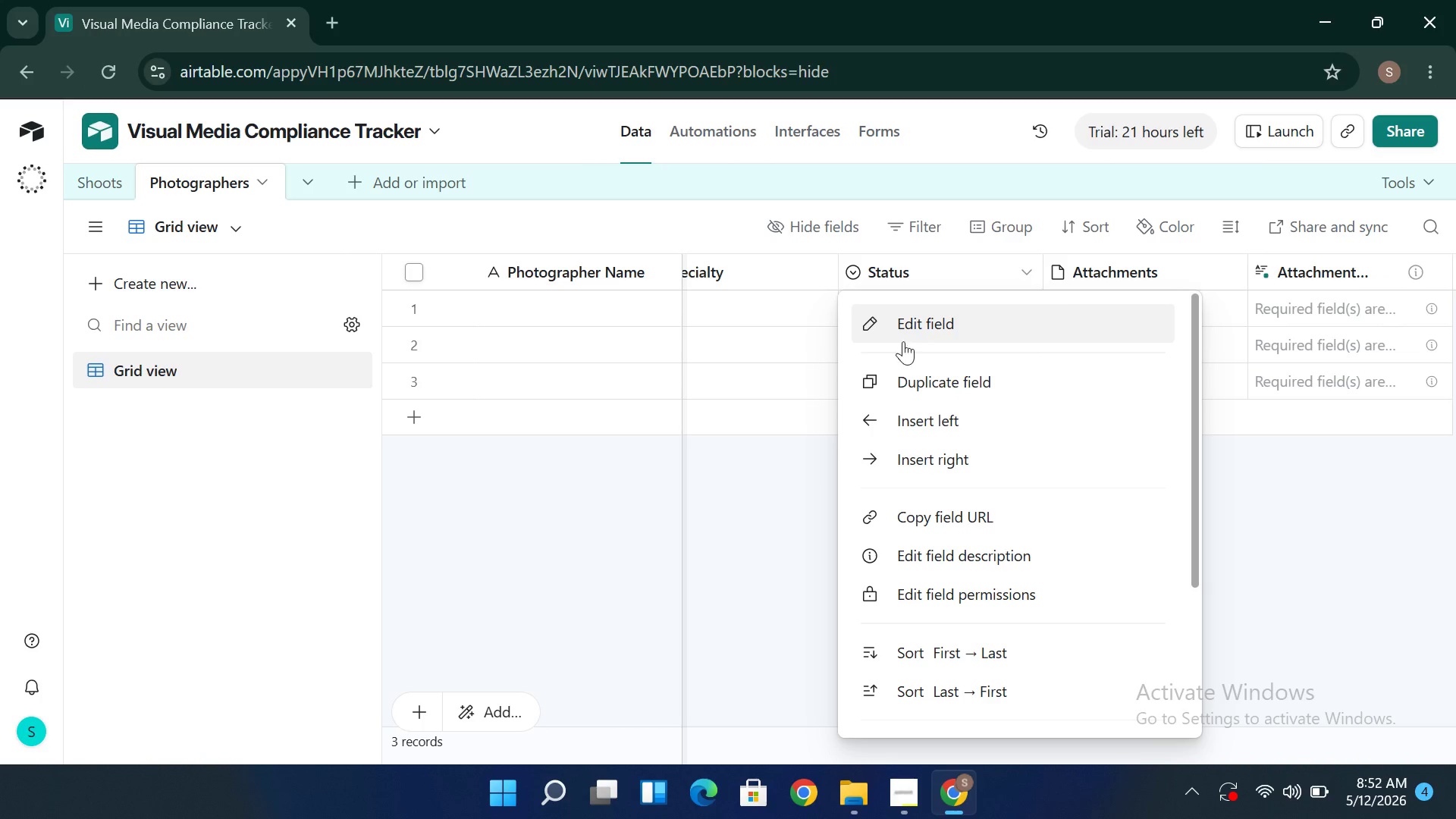 
left_click([909, 309])
 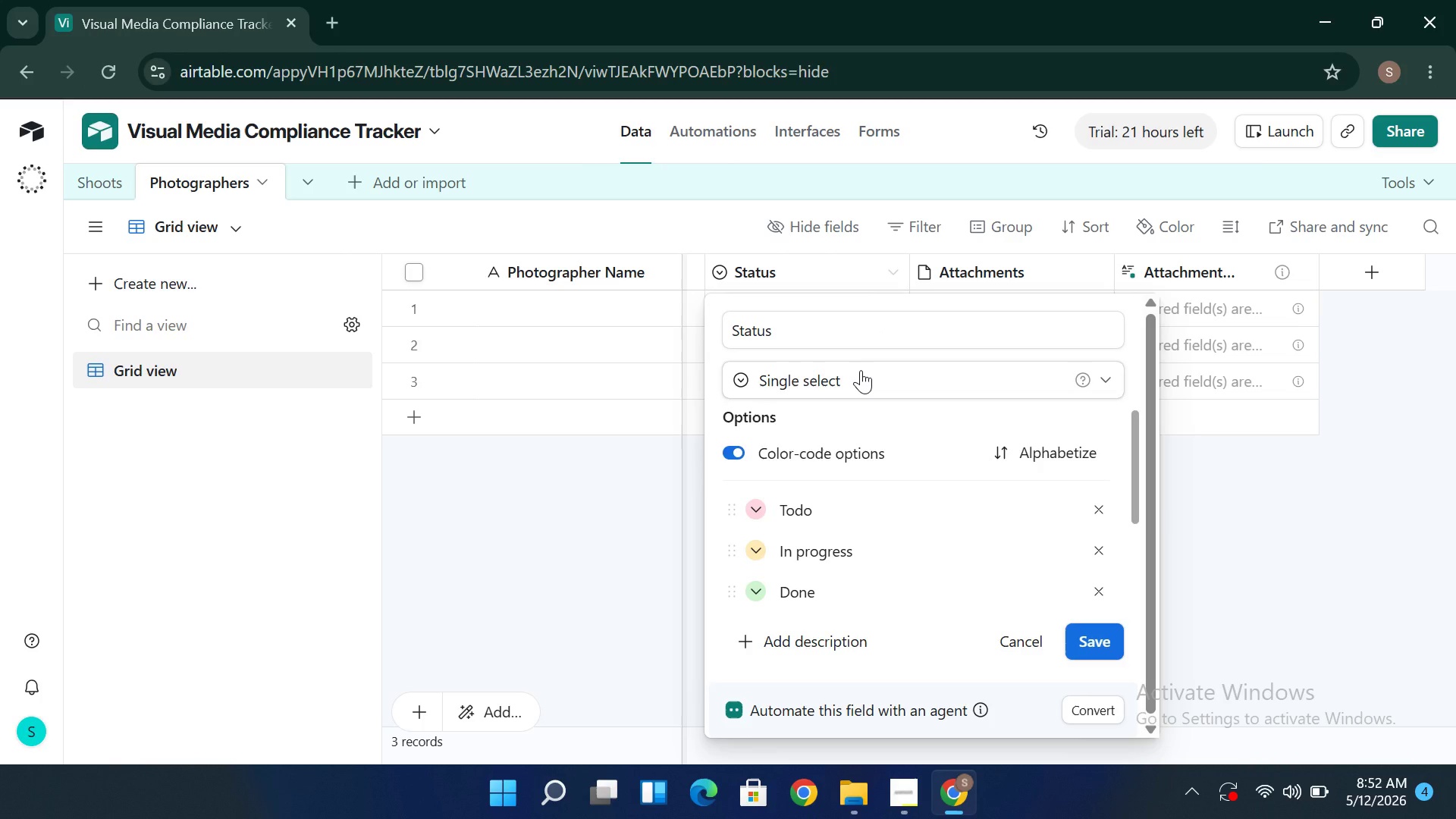 
wait(9.76)
 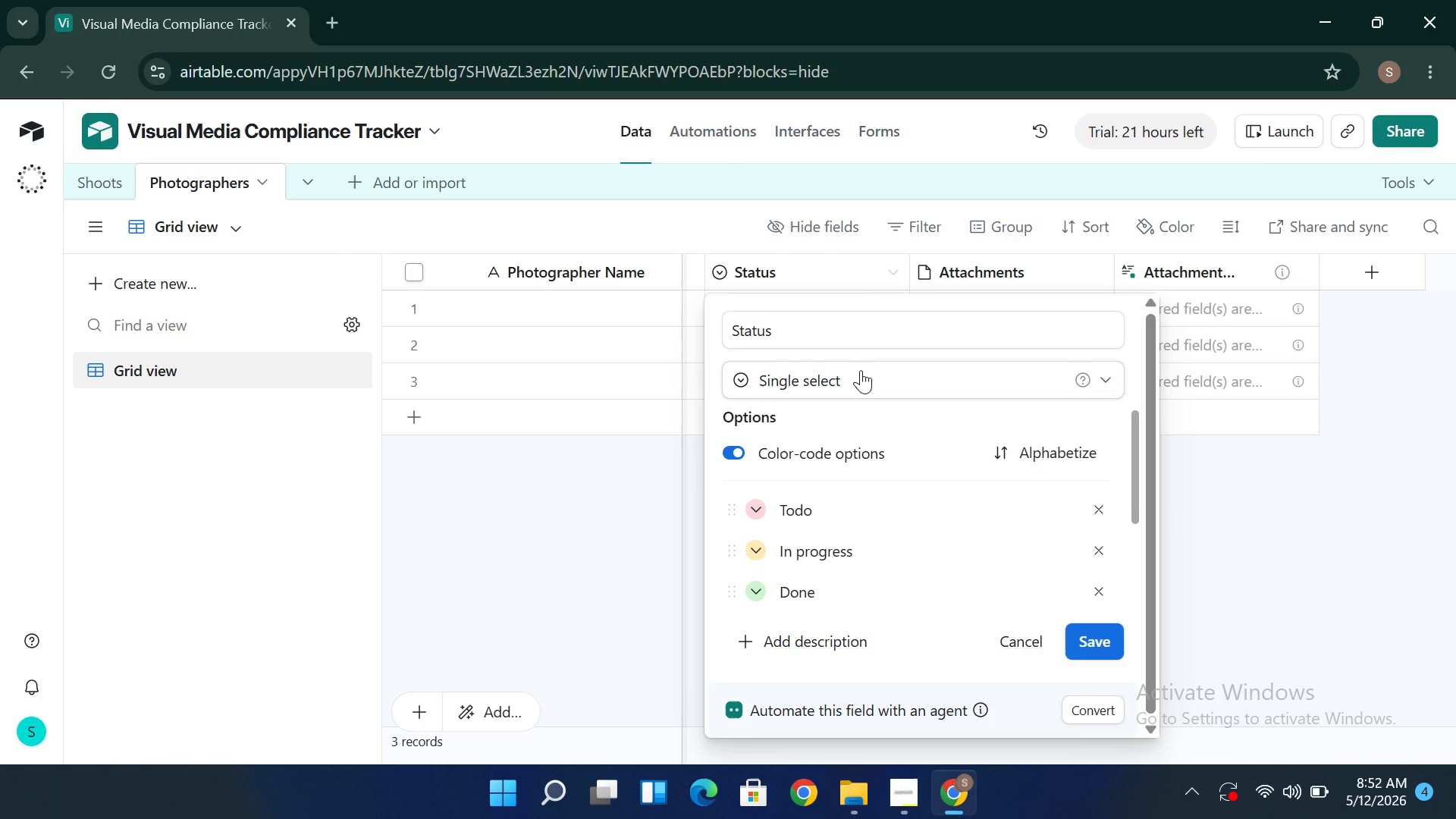 
double_click([833, 322])
 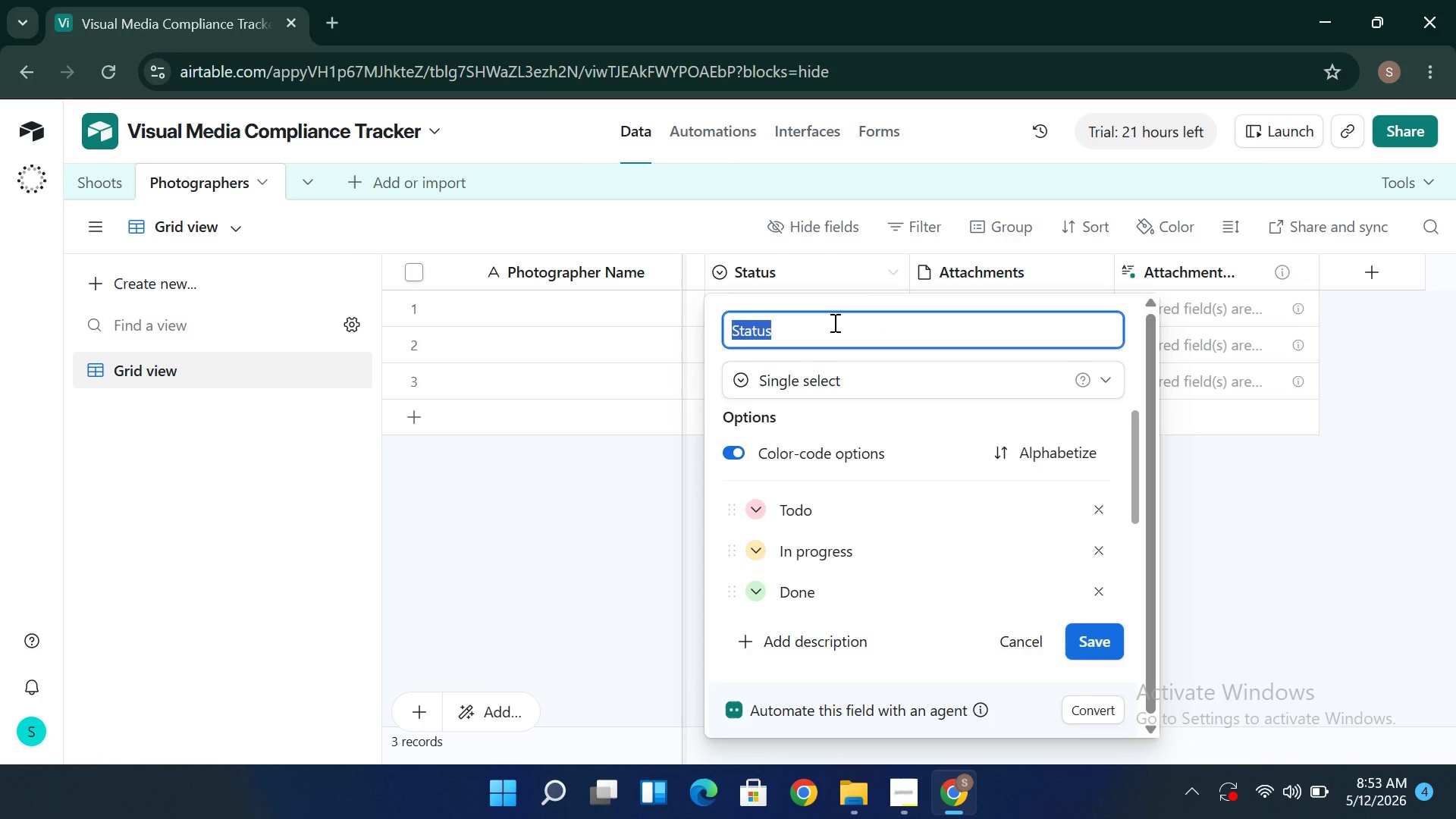 
type(PHone)
 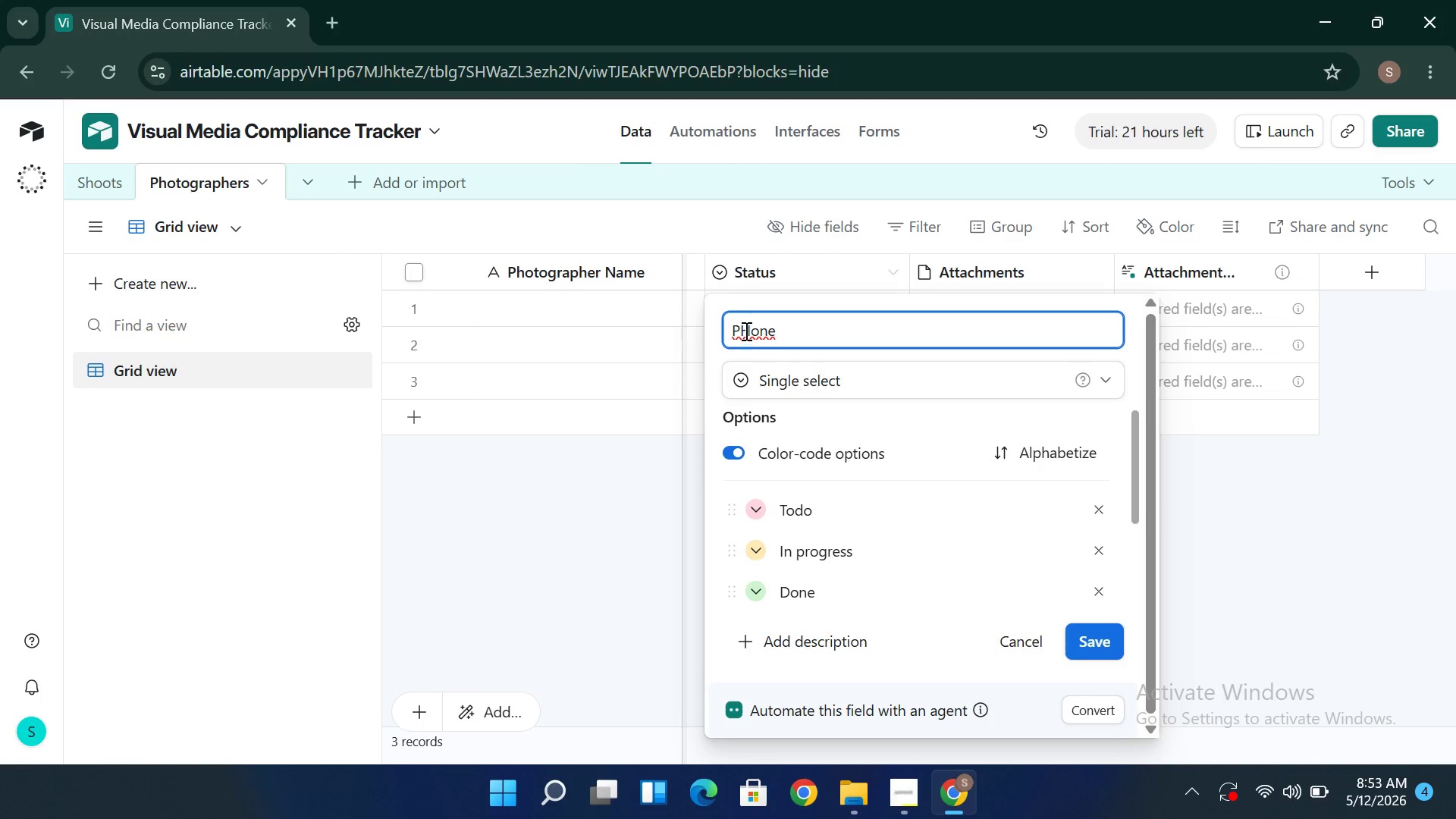 
left_click([749, 327])
 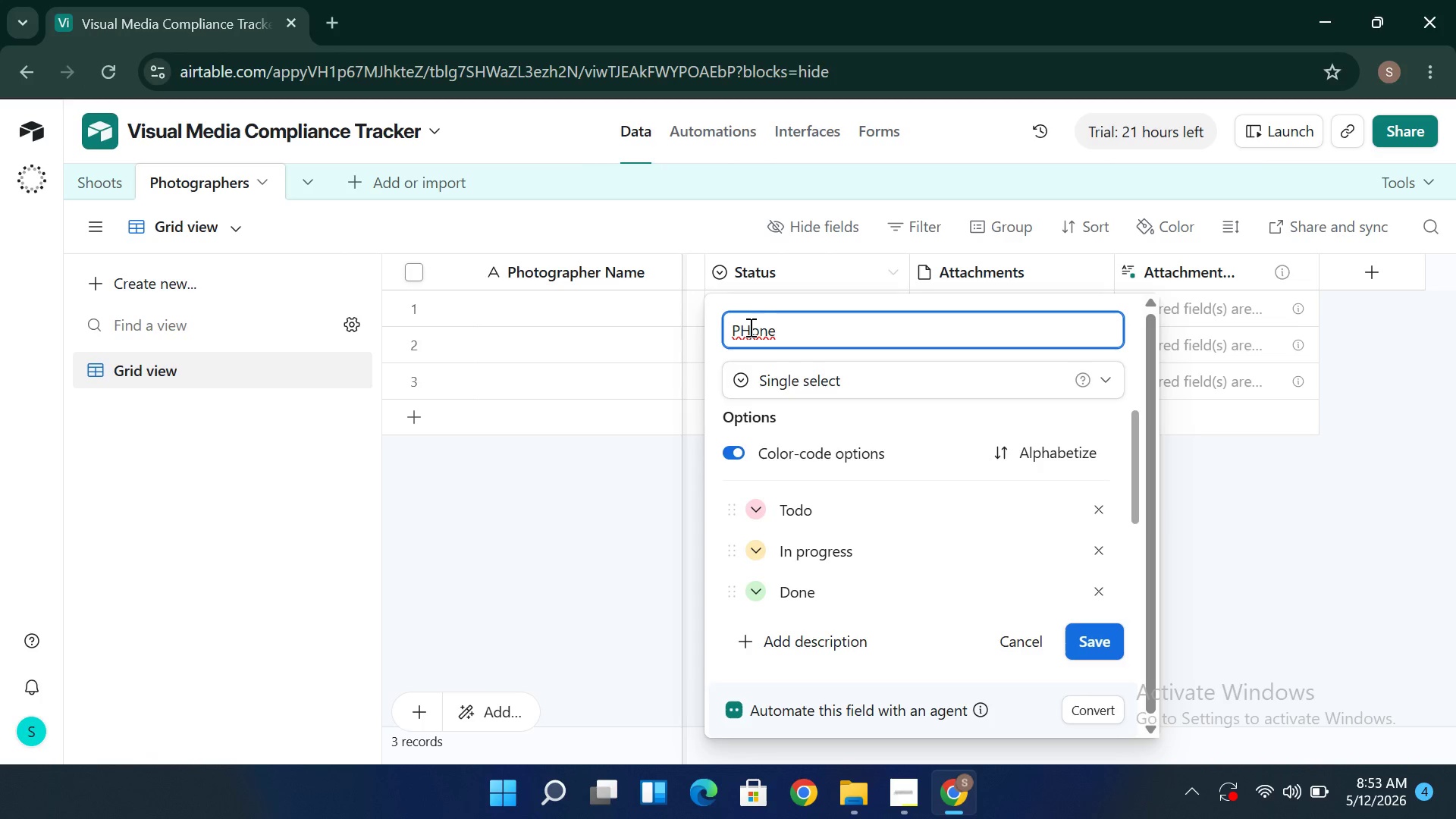 
key(Backspace)
 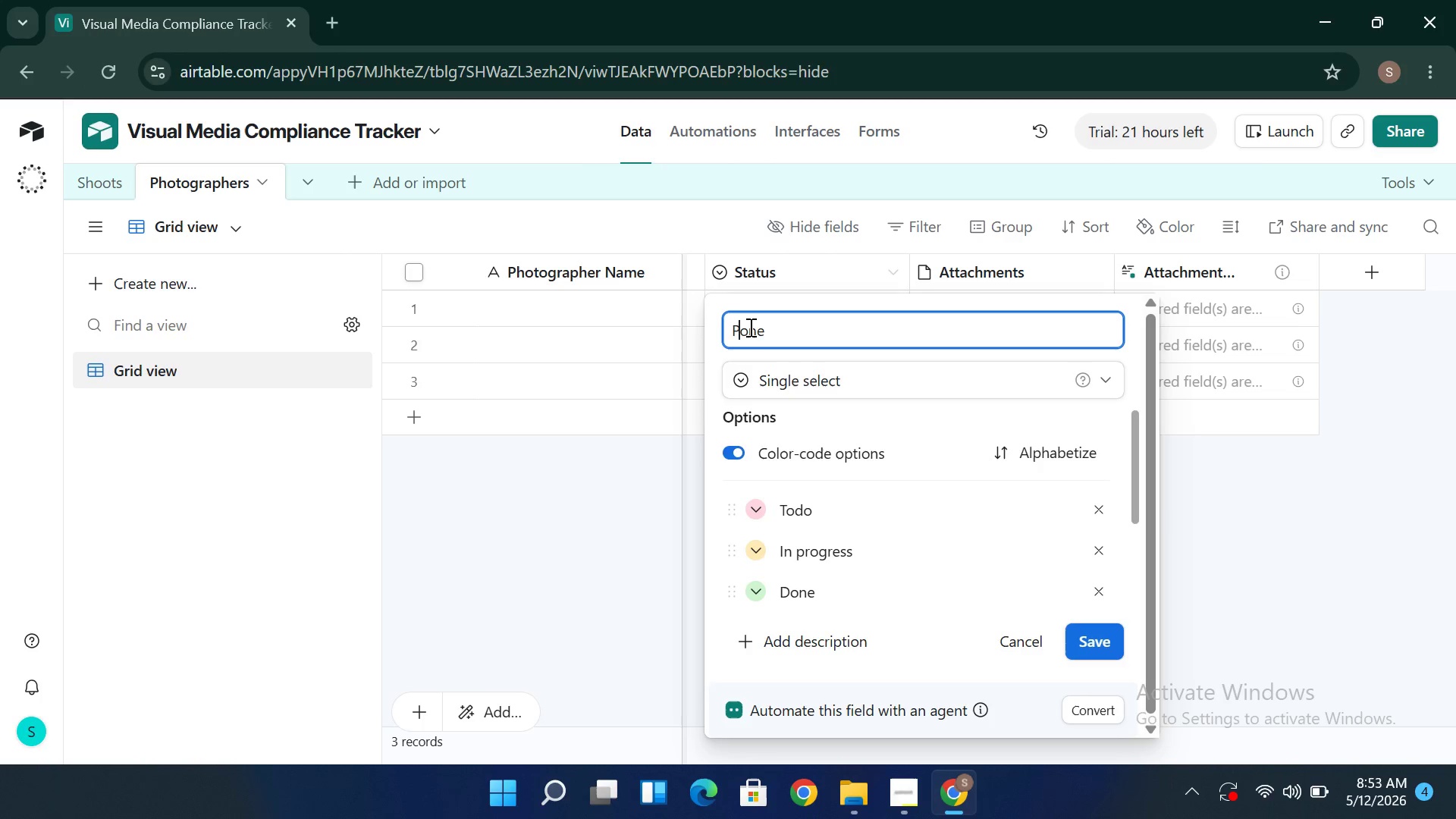 
key(H)
 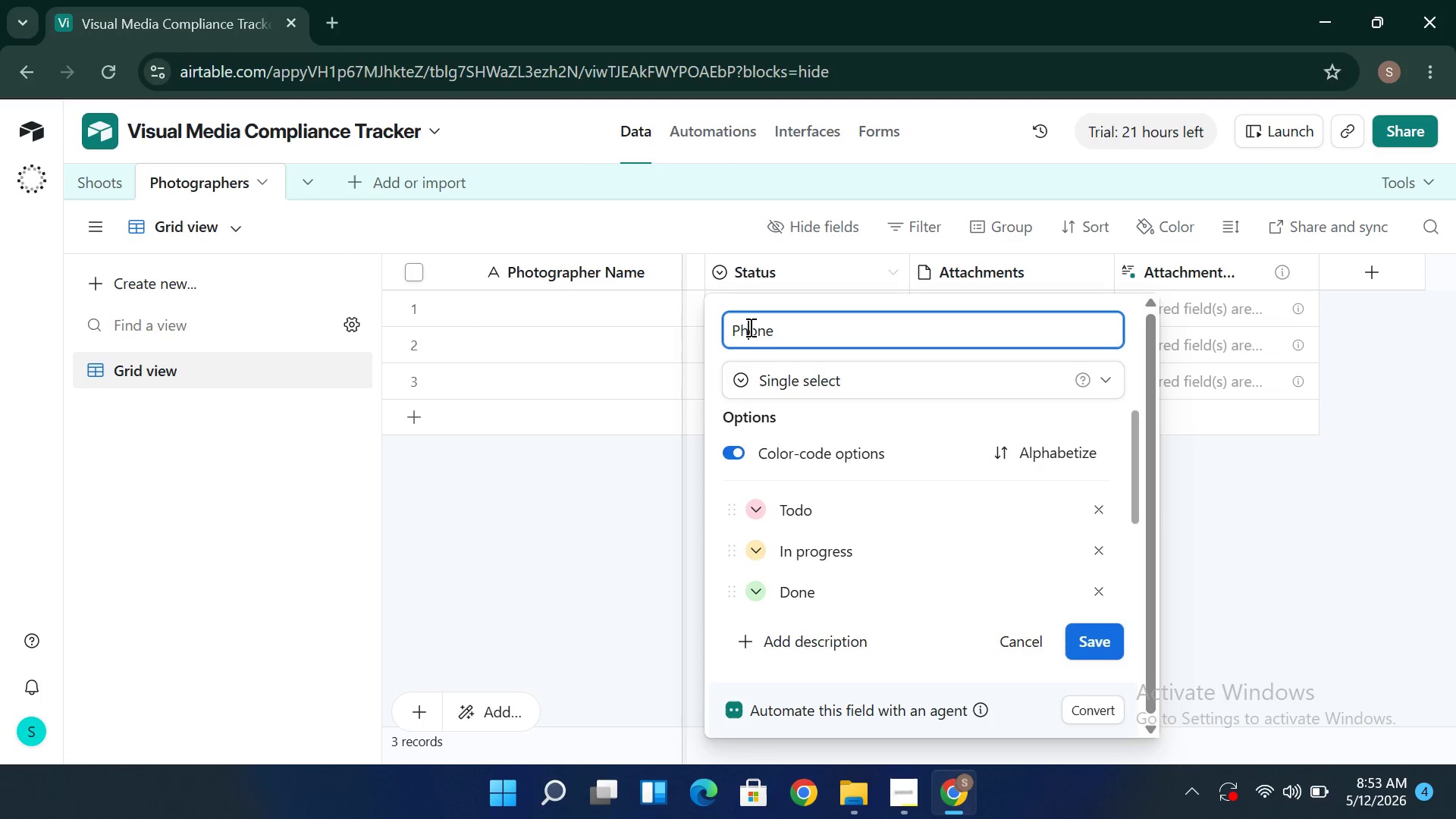 
wait(6.14)
 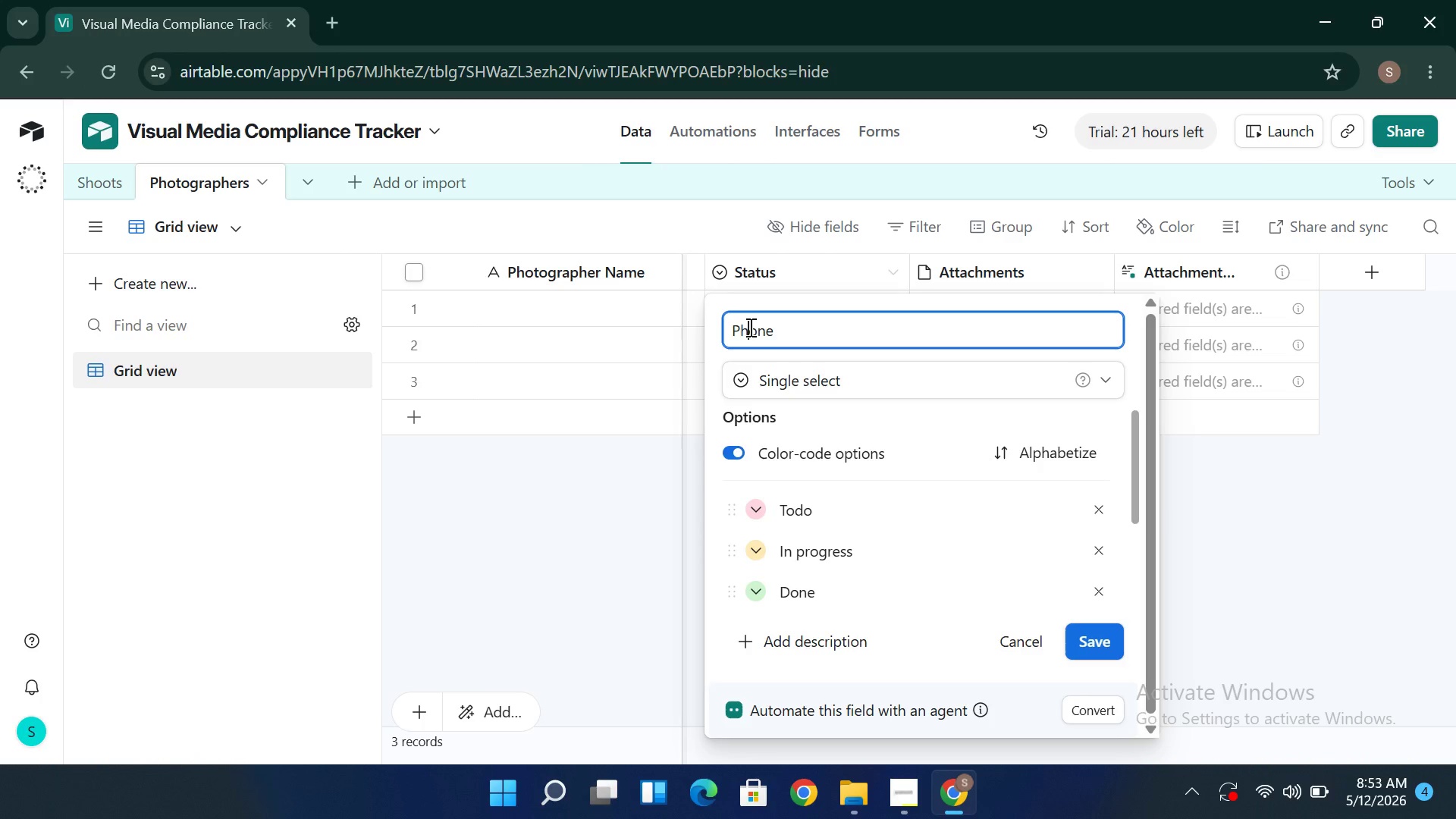 
left_click([808, 331])
 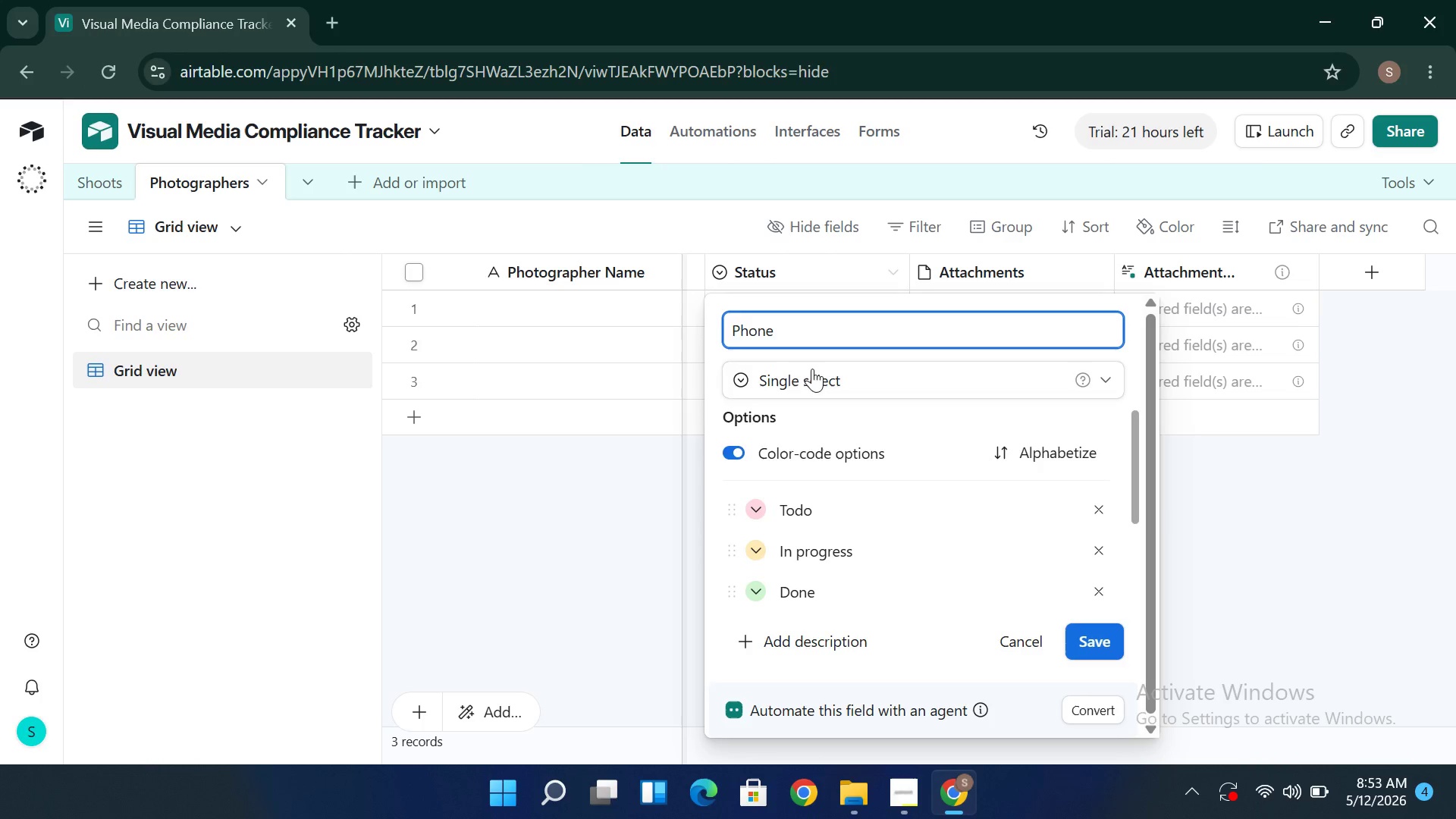 
left_click([812, 378])
 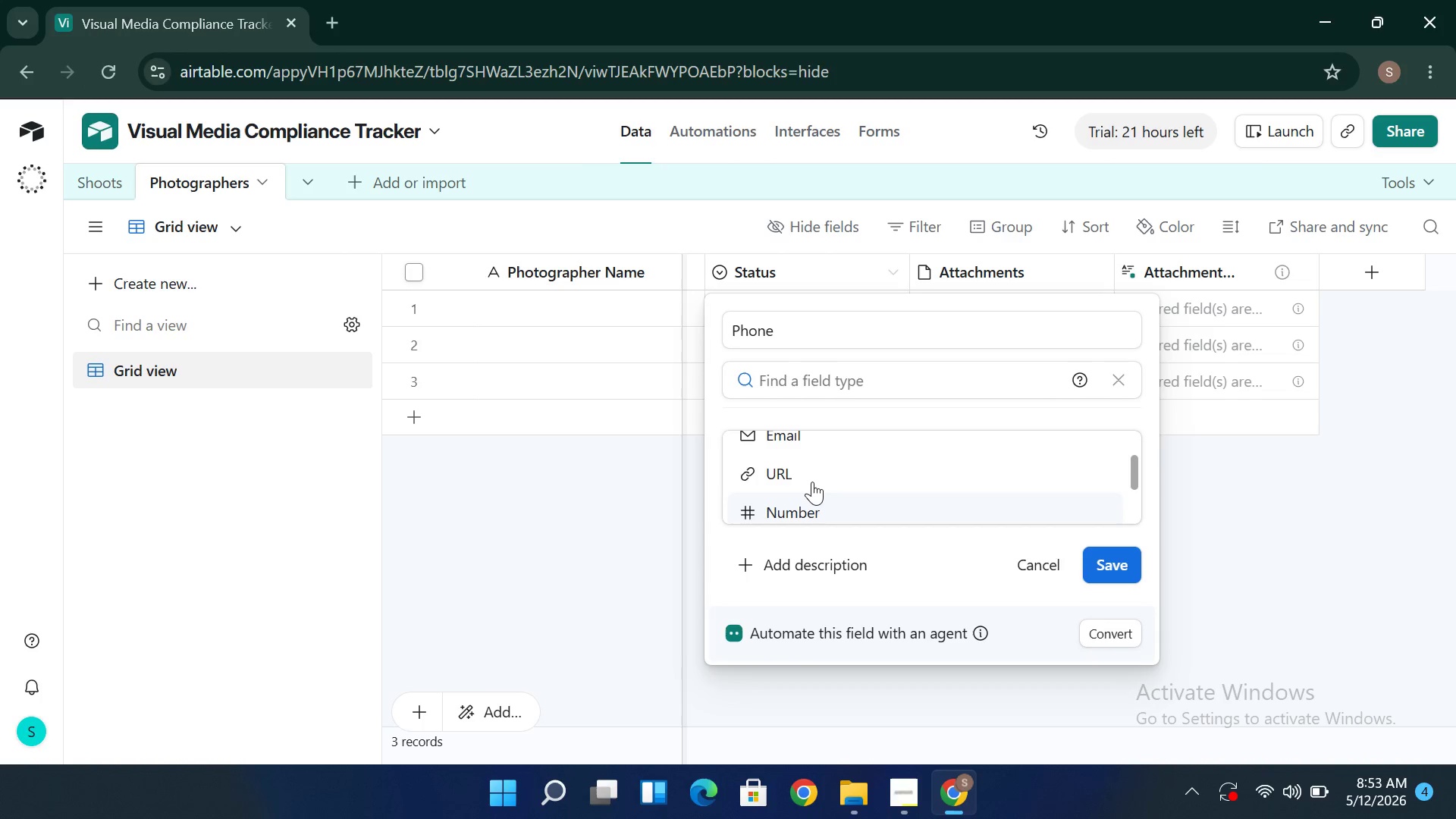 
wait(7.44)
 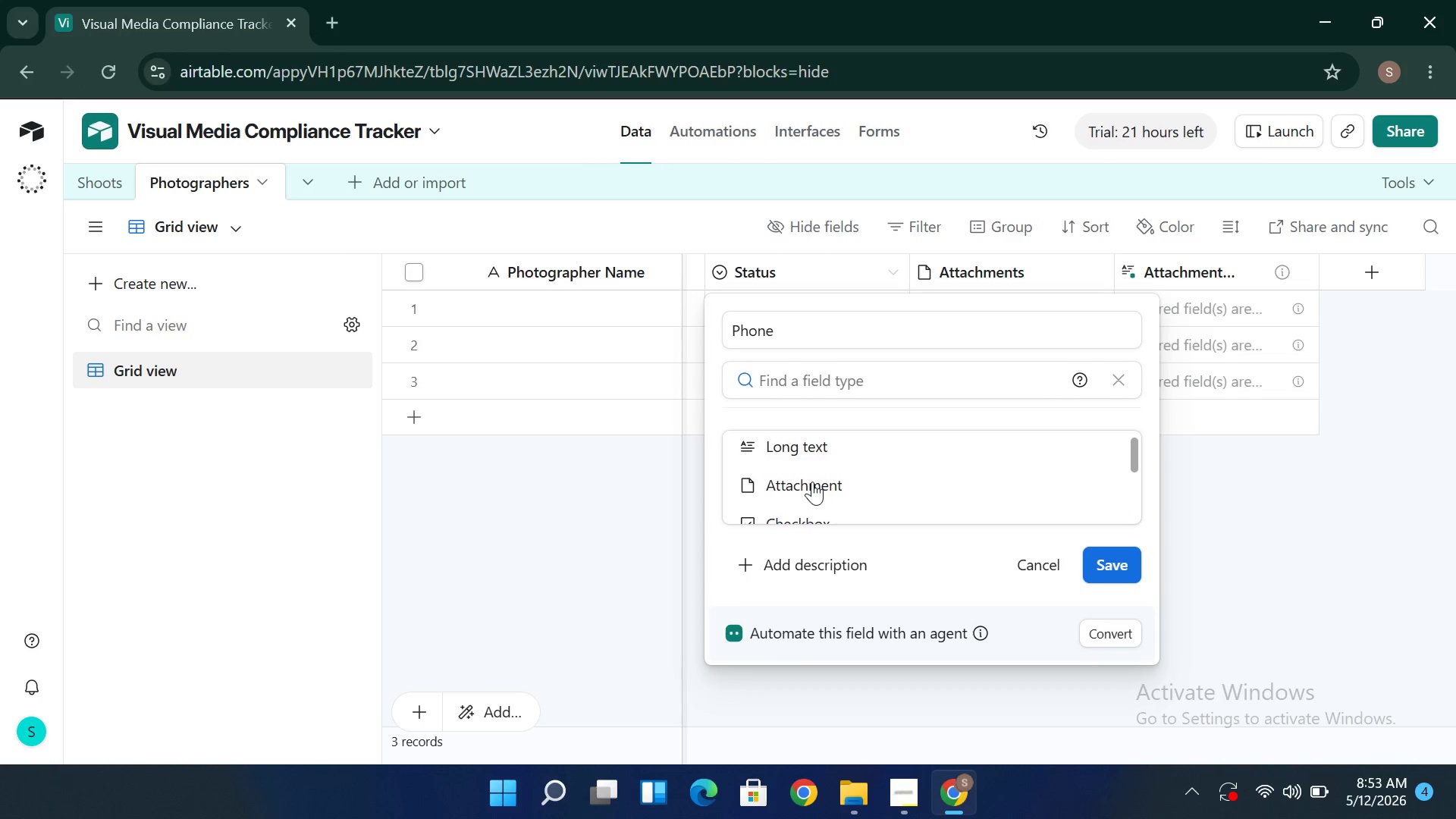 
double_click([812, 482])
 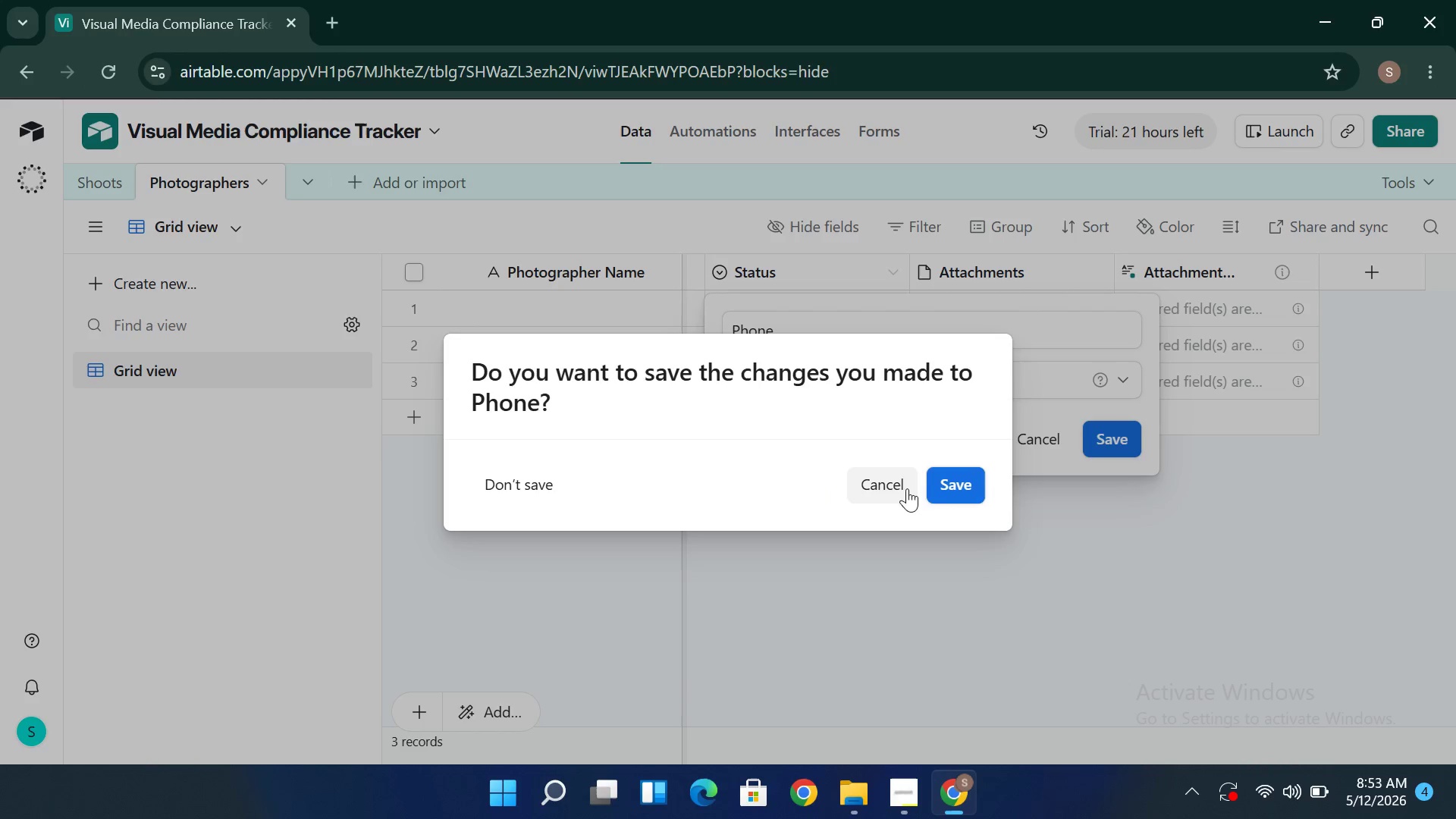 
left_click([943, 485])
 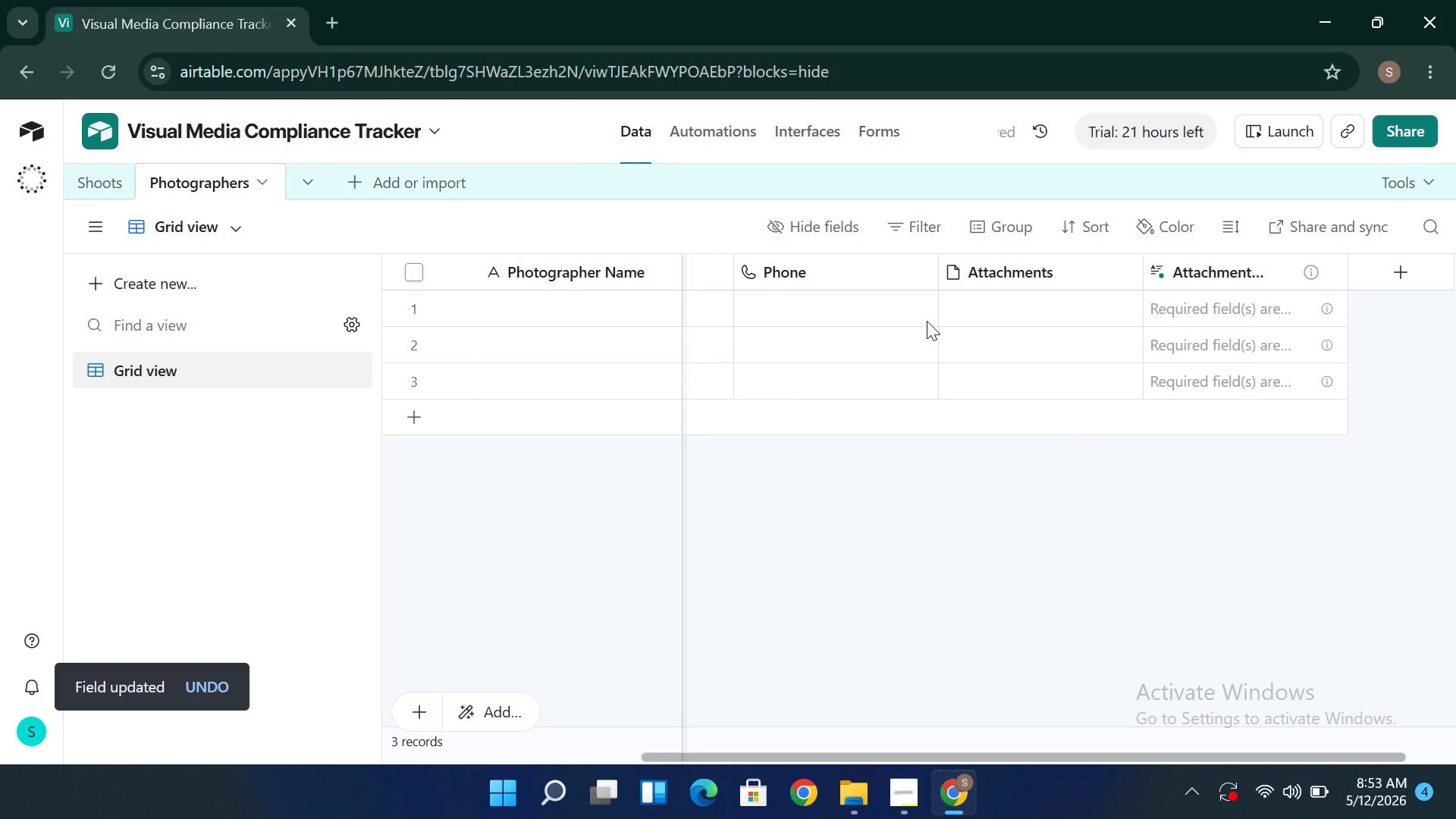 
left_click([1056, 273])
 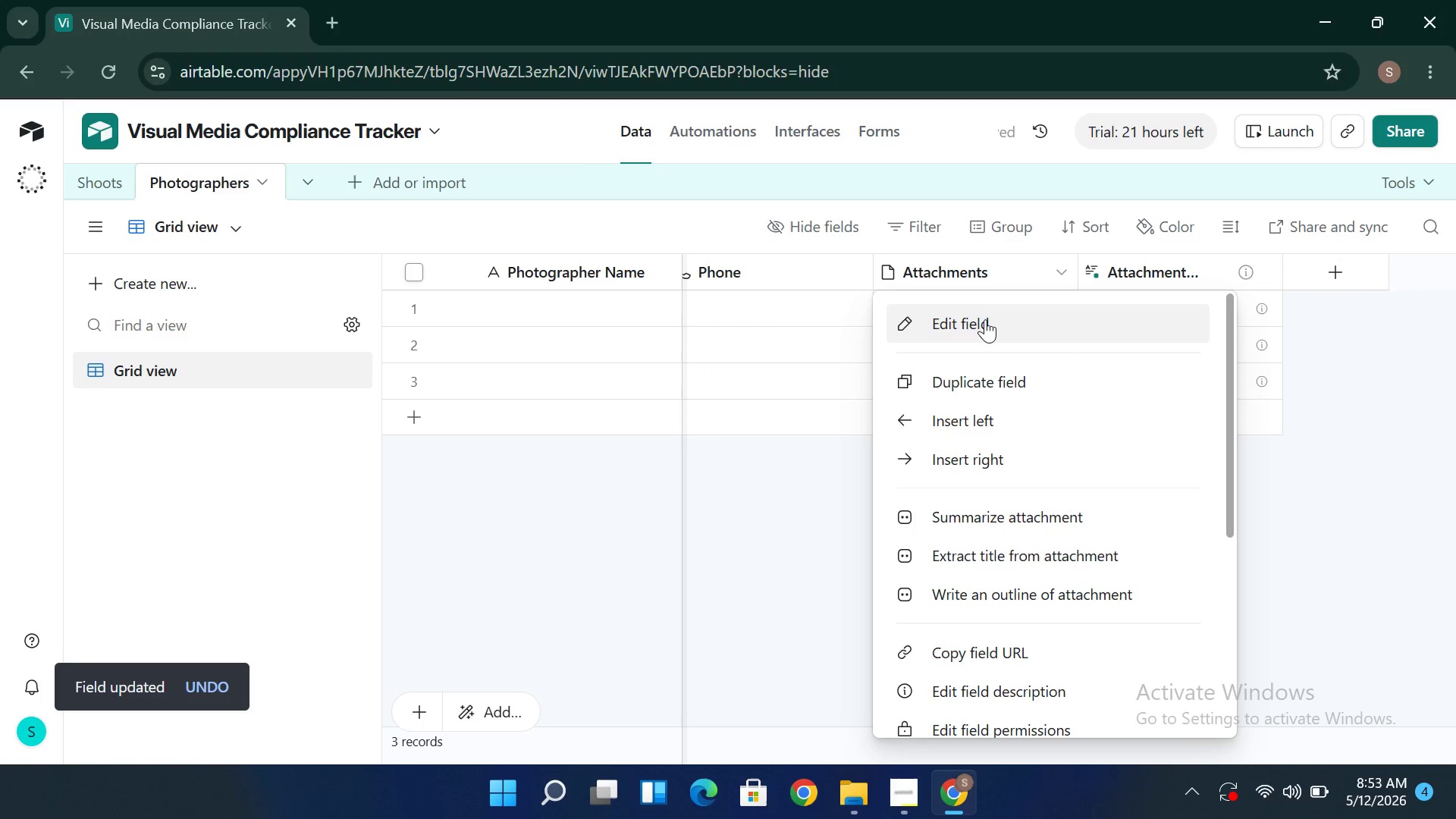 
left_click([985, 321])
 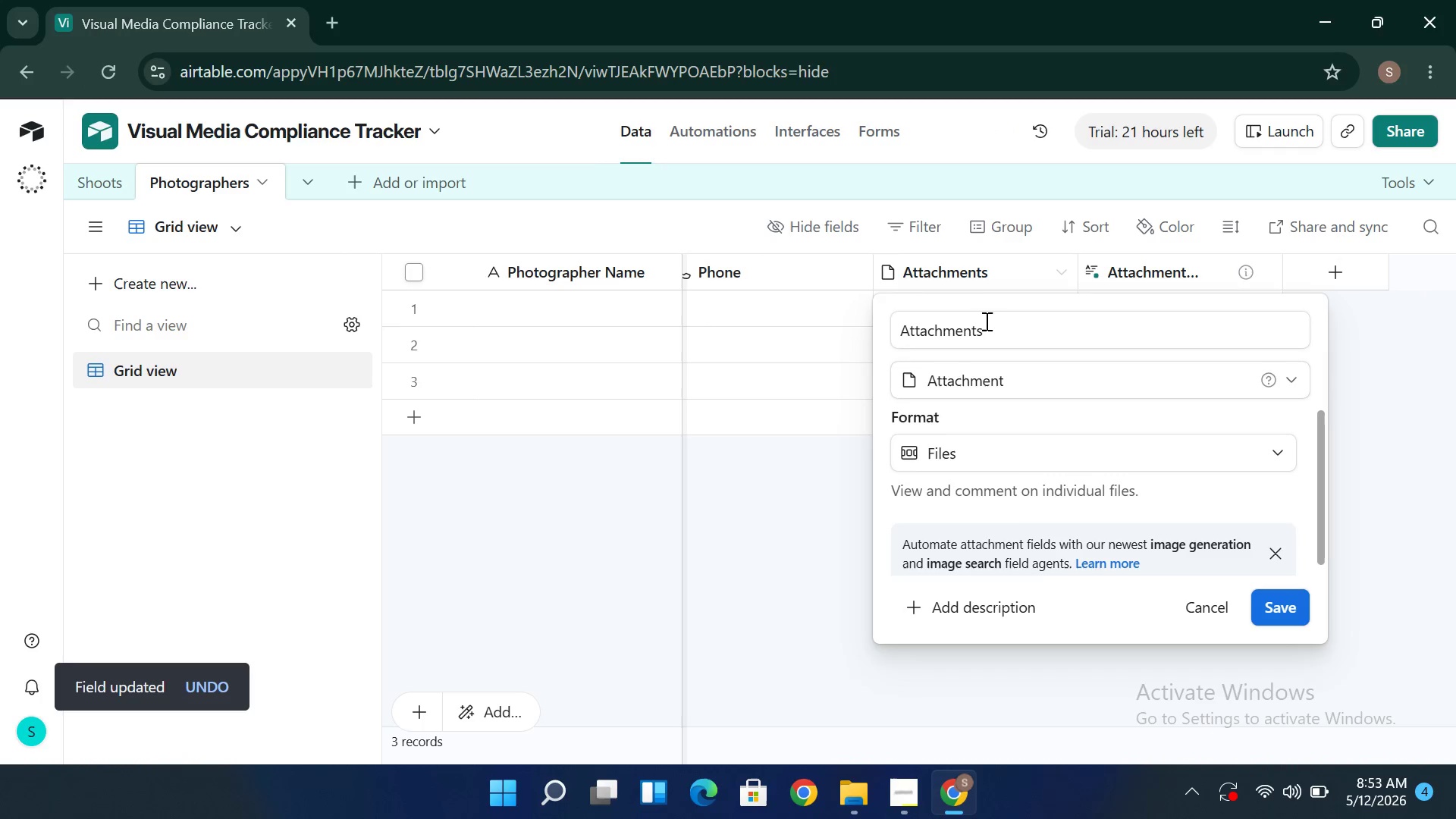 
double_click([985, 326])
 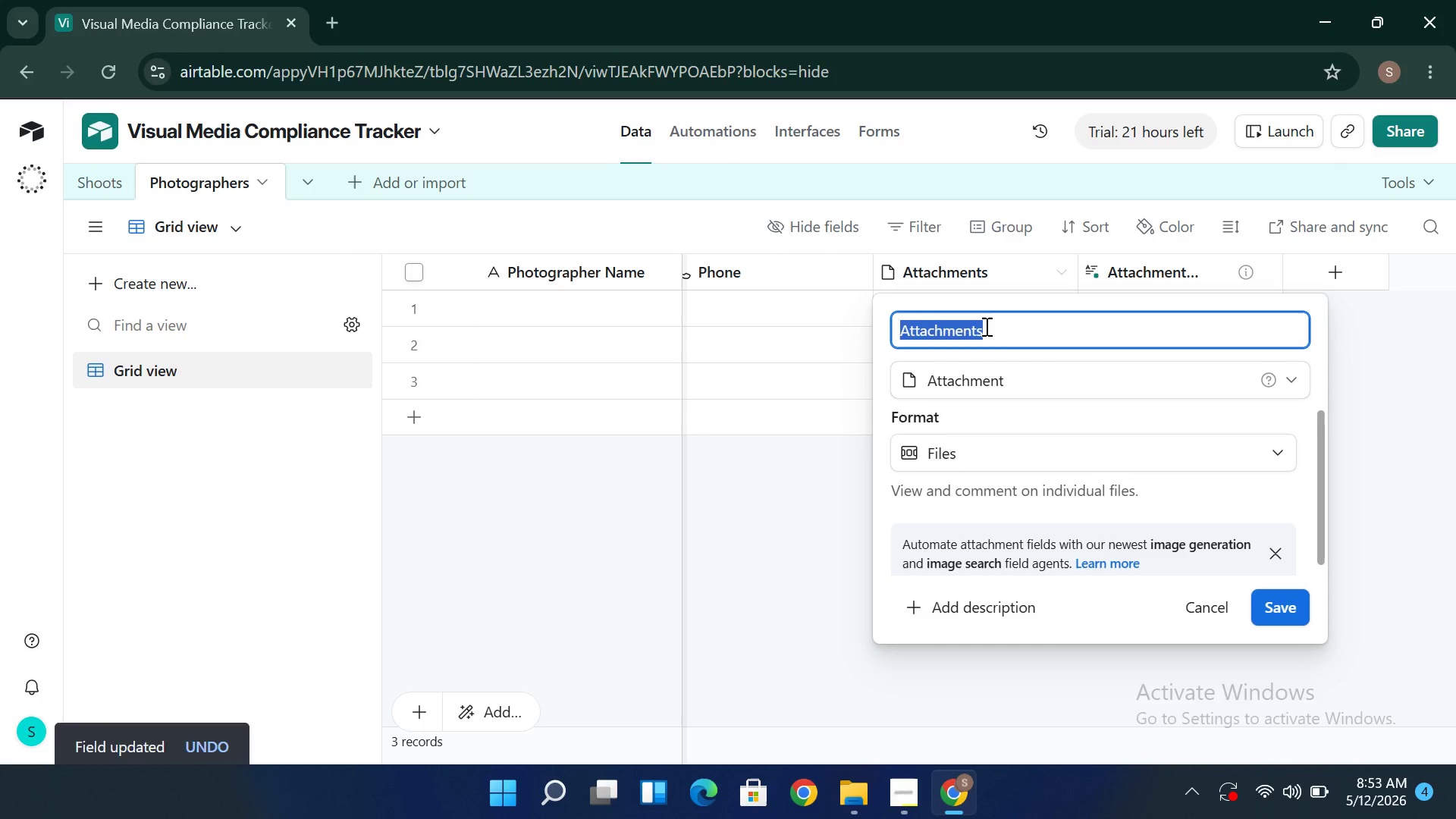 
triple_click([985, 326])
 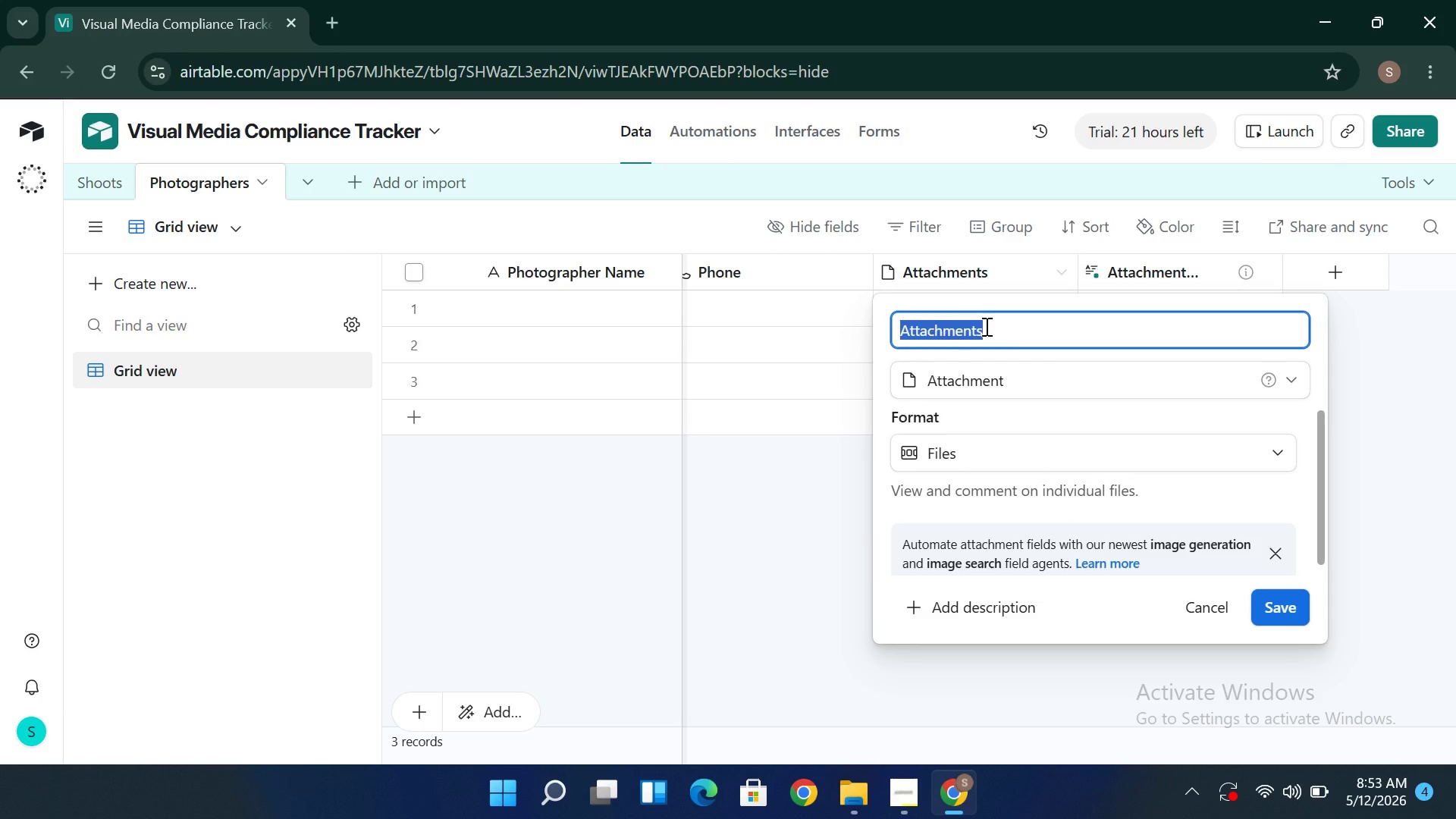 
type(FAA Cer)
 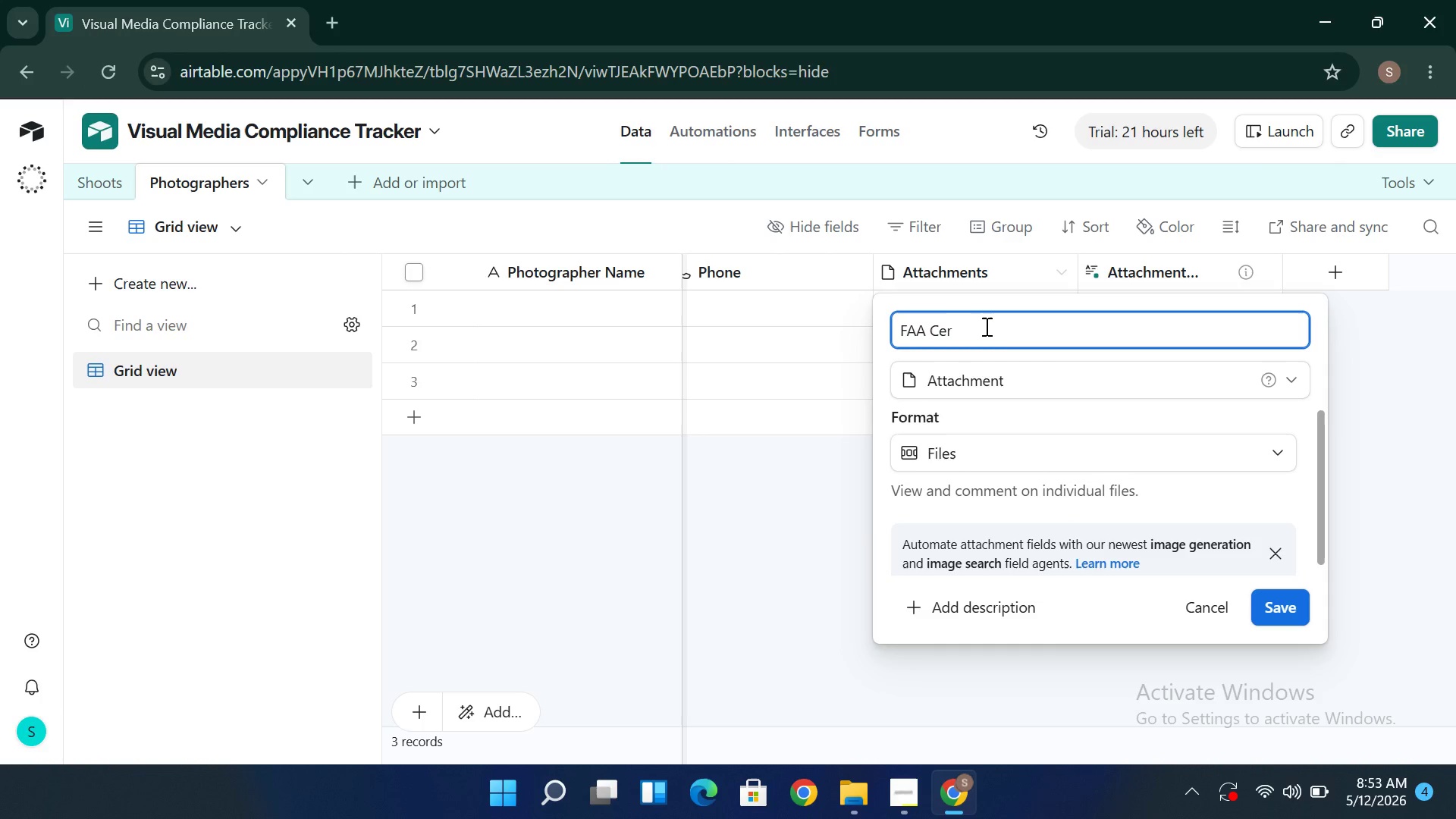 
type(ti)
 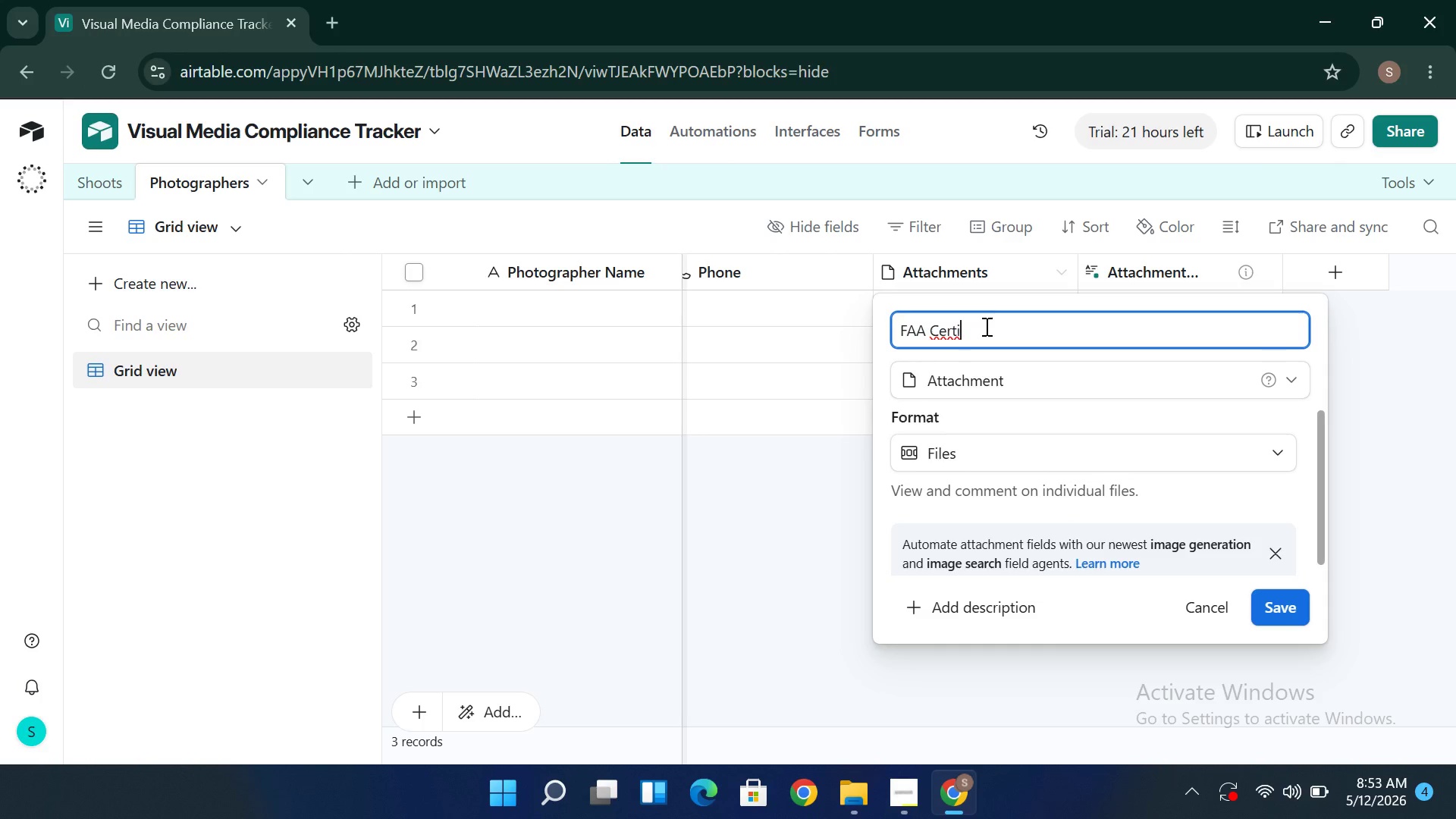 
type(fied)
 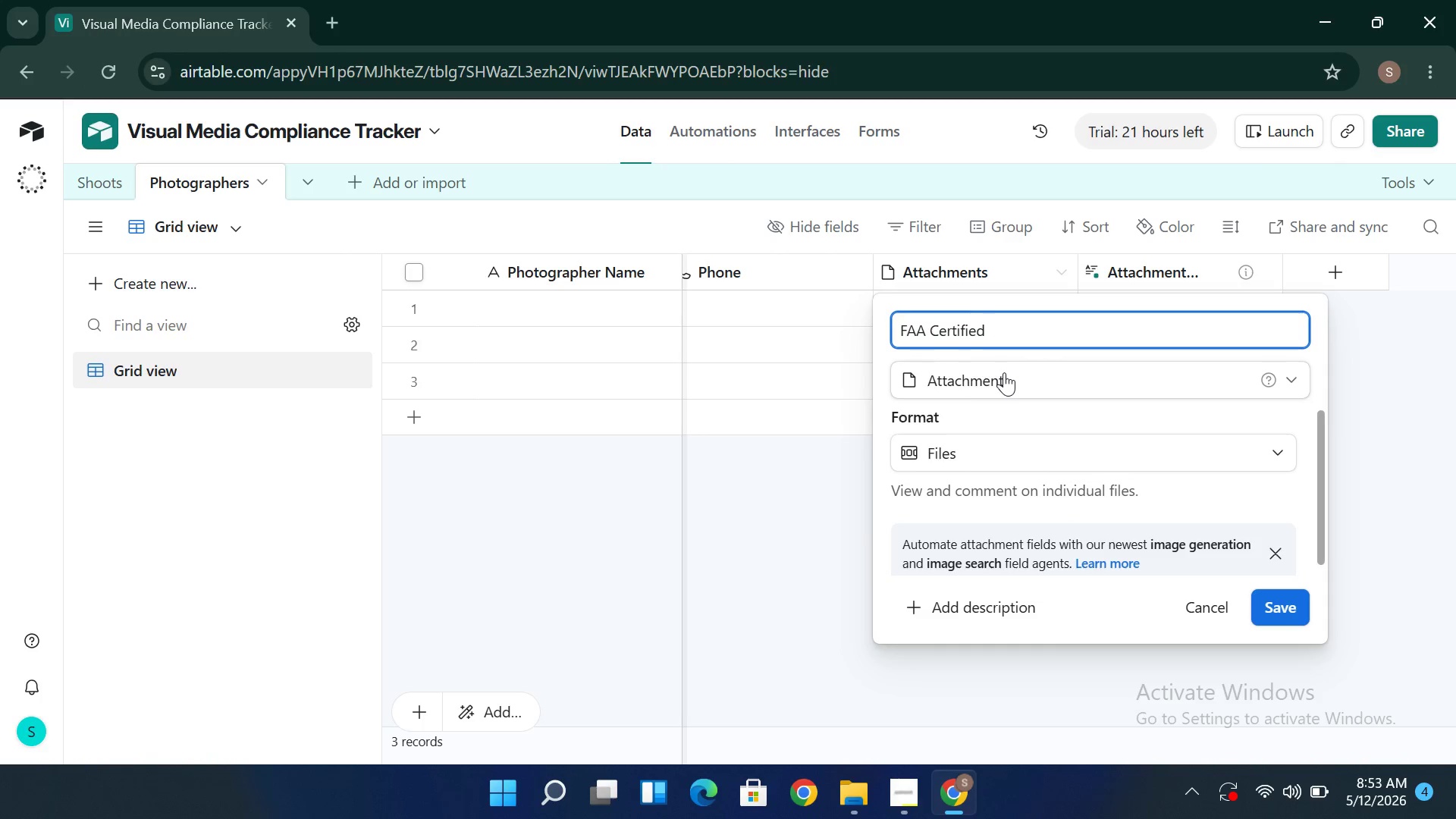 
left_click([1004, 372])
 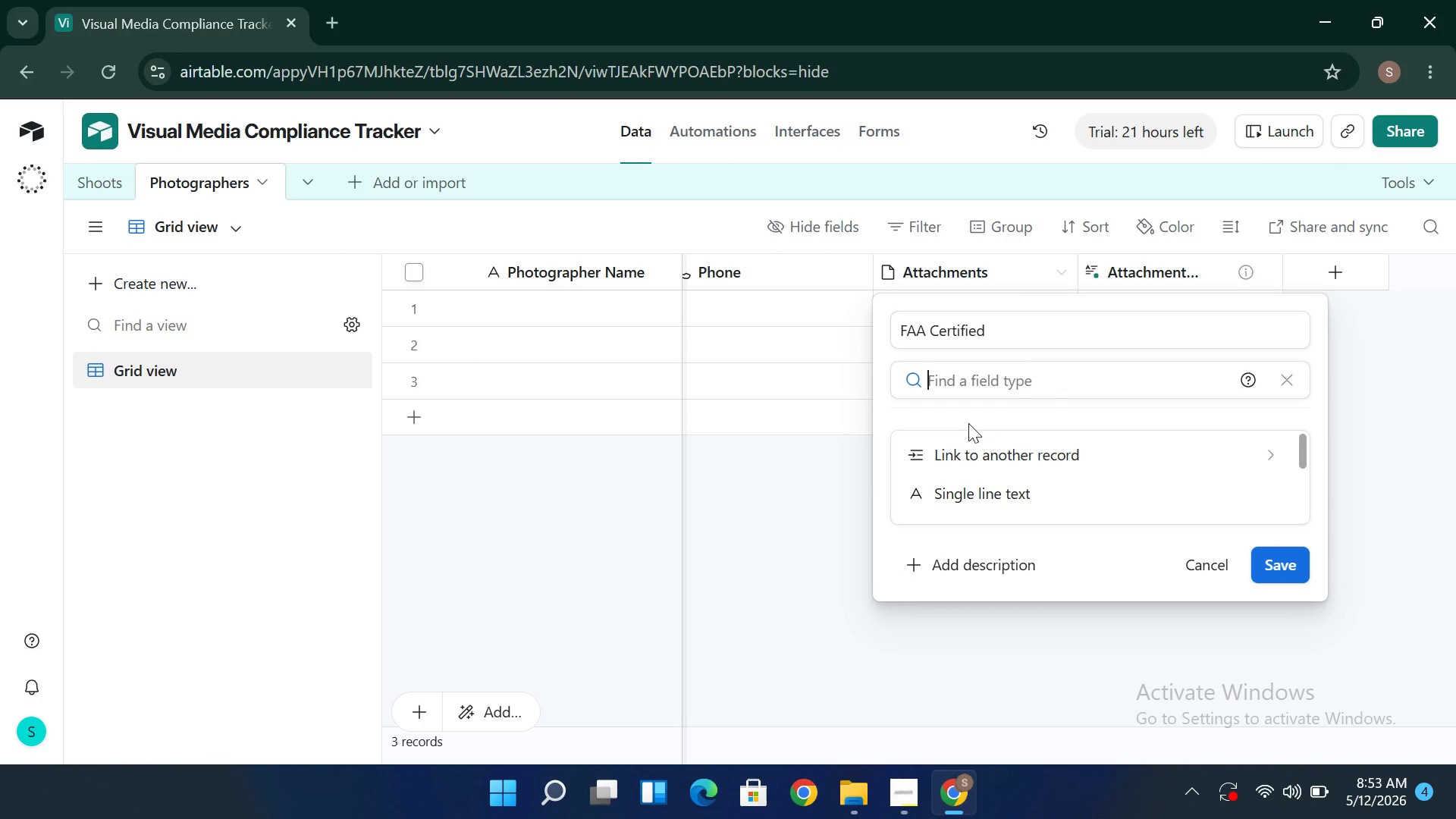 
mouse_move([974, 475])
 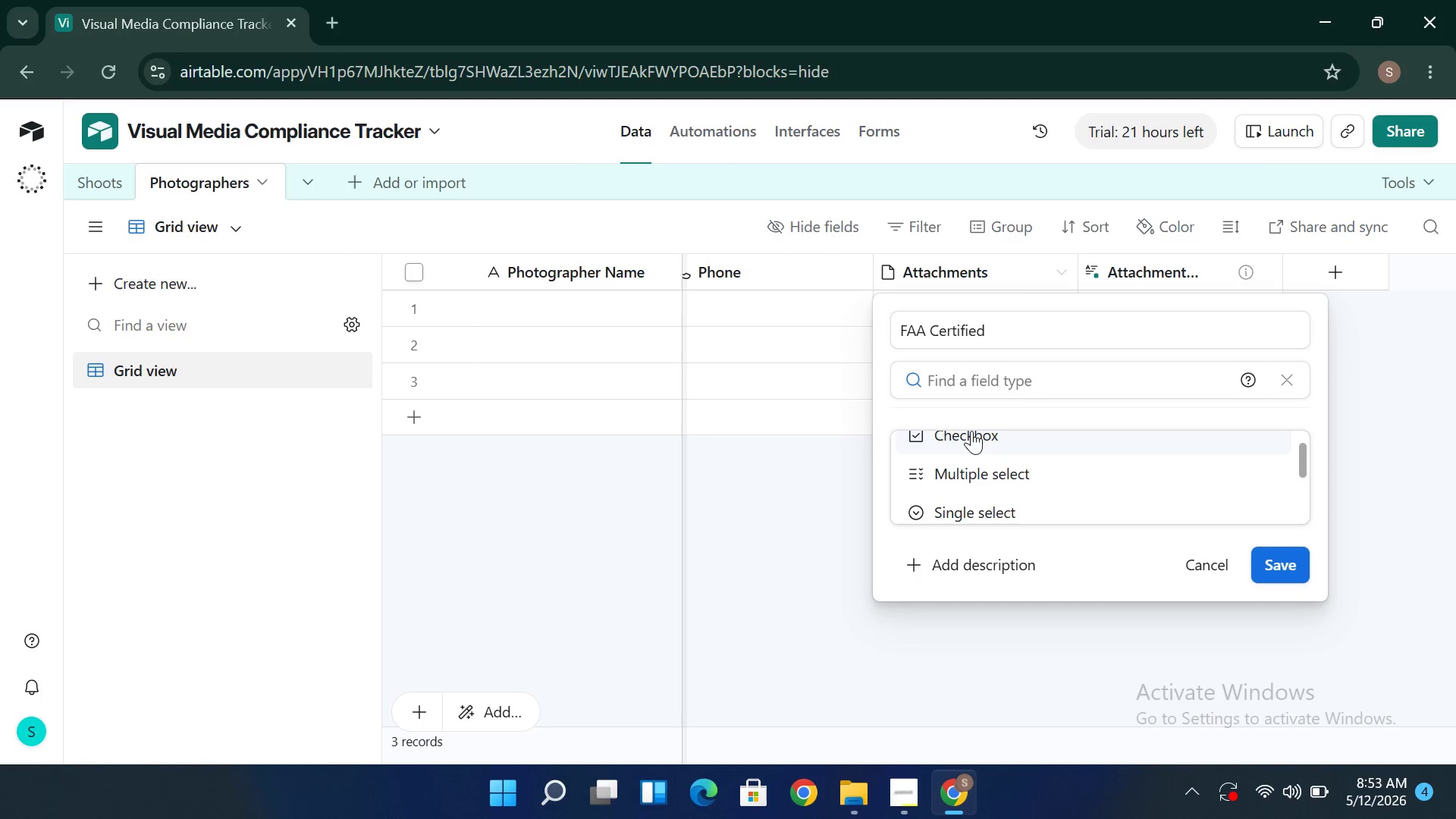 
left_click([971, 431])
 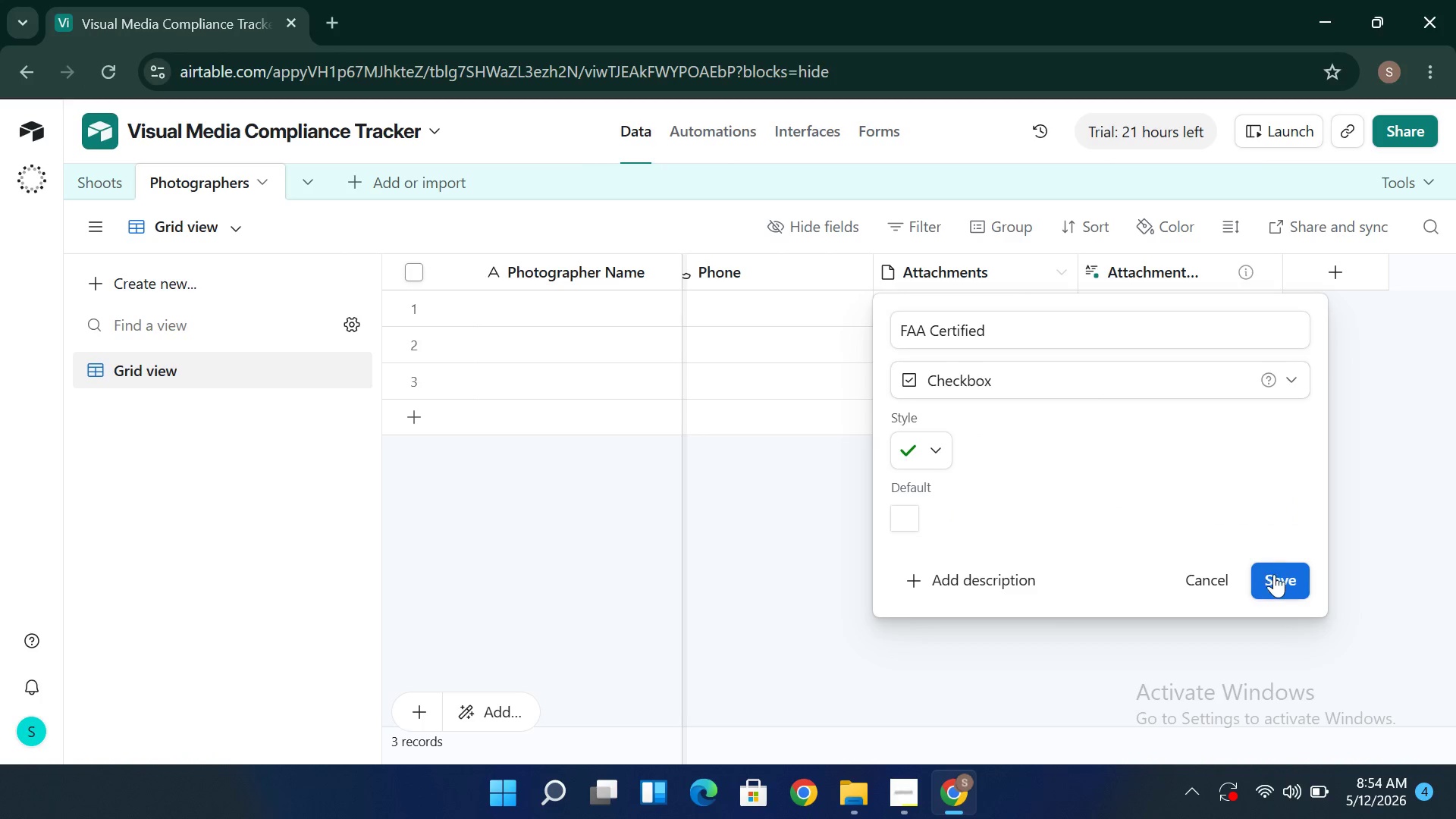 
wait(5.33)
 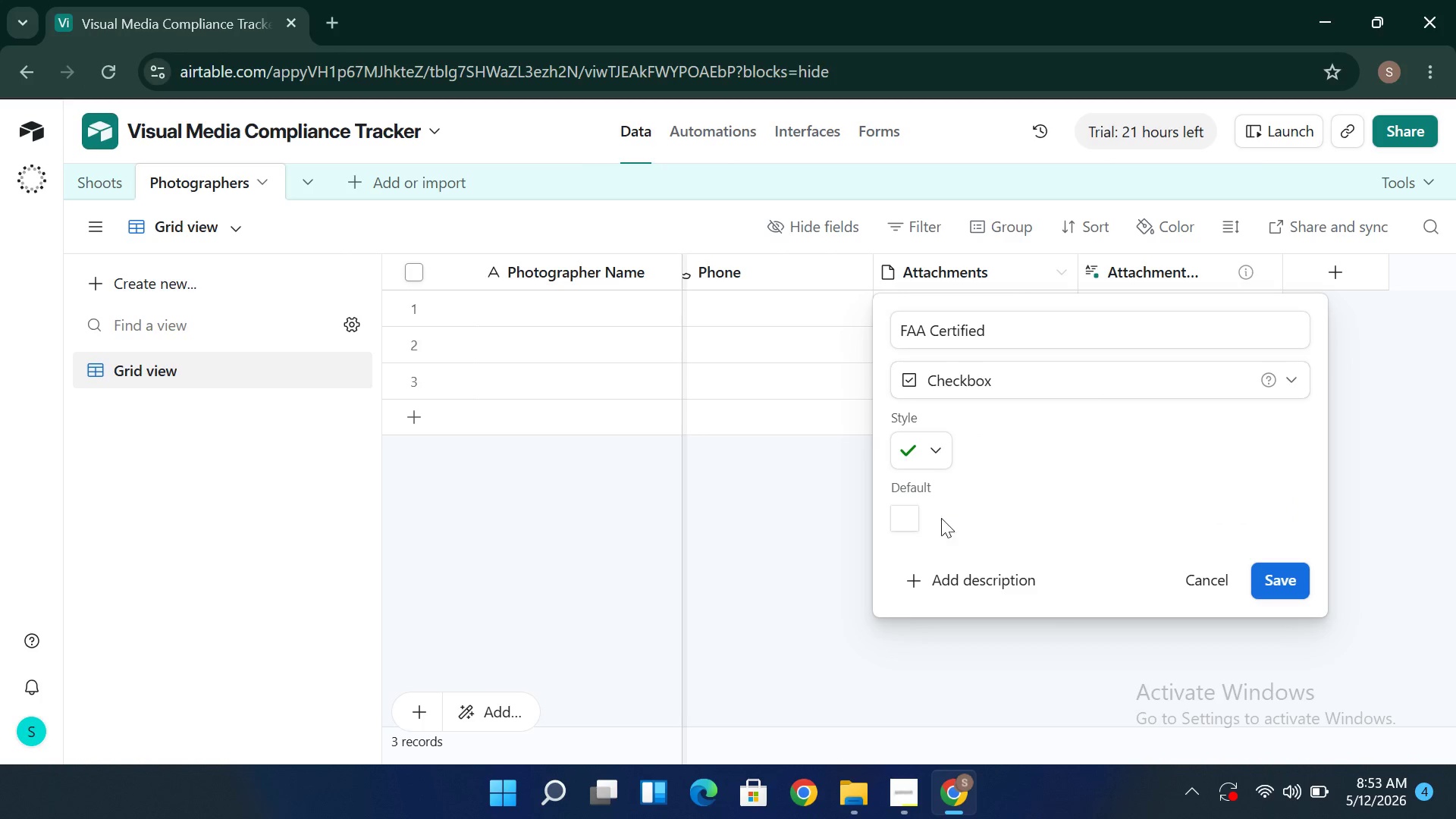 
left_click([1274, 581])
 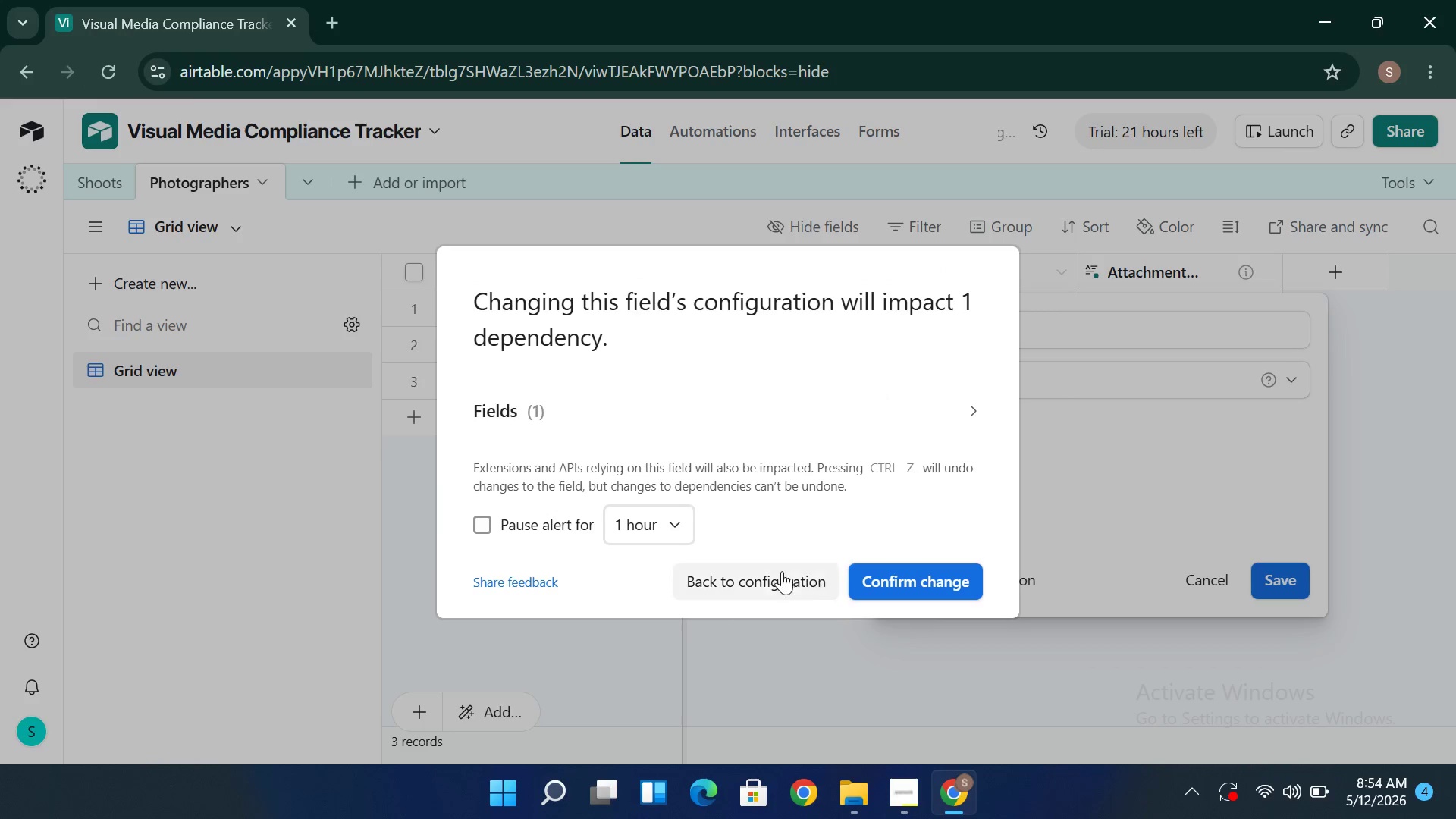 
left_click([908, 579])
 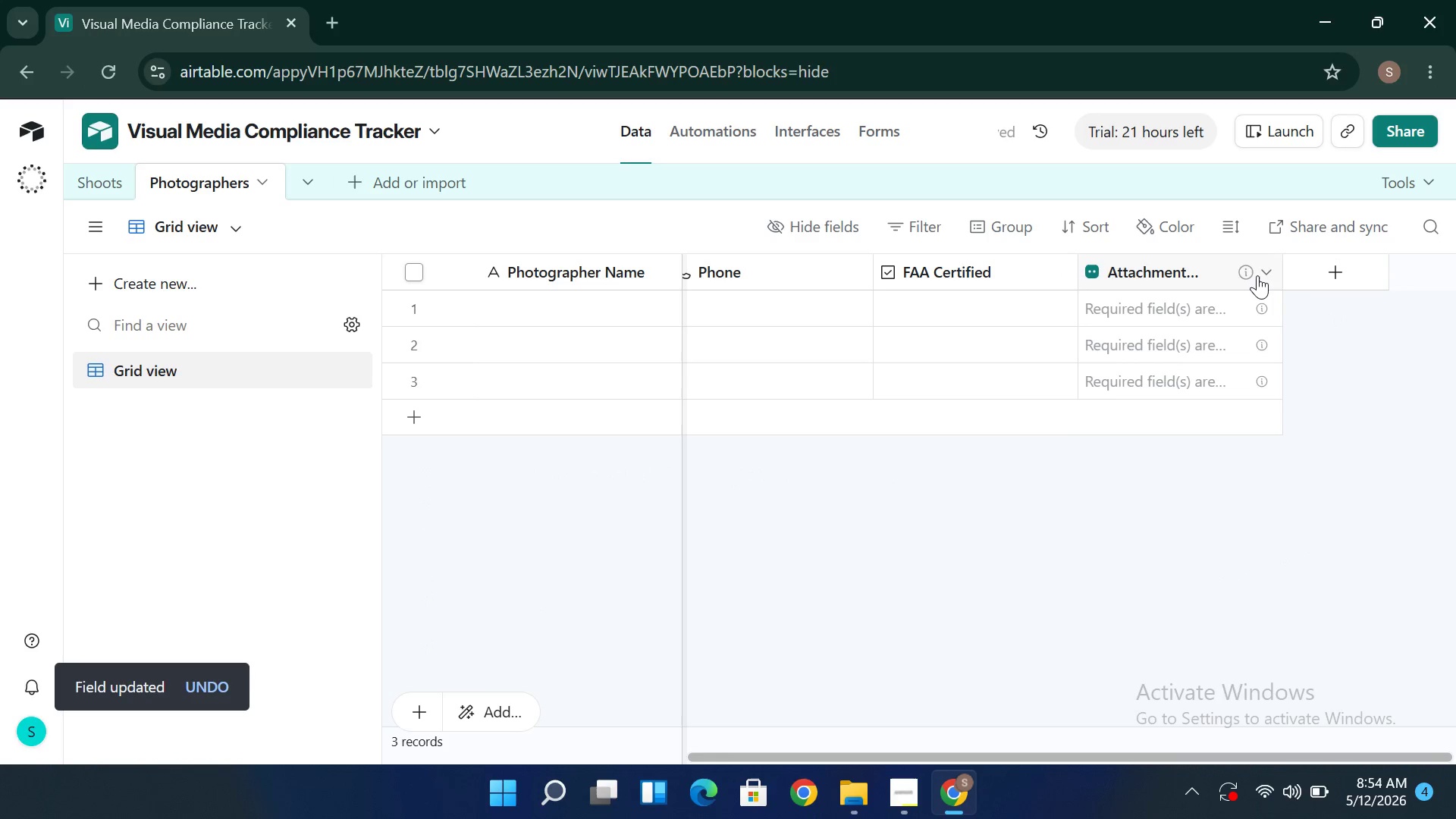 
left_click([1259, 274])
 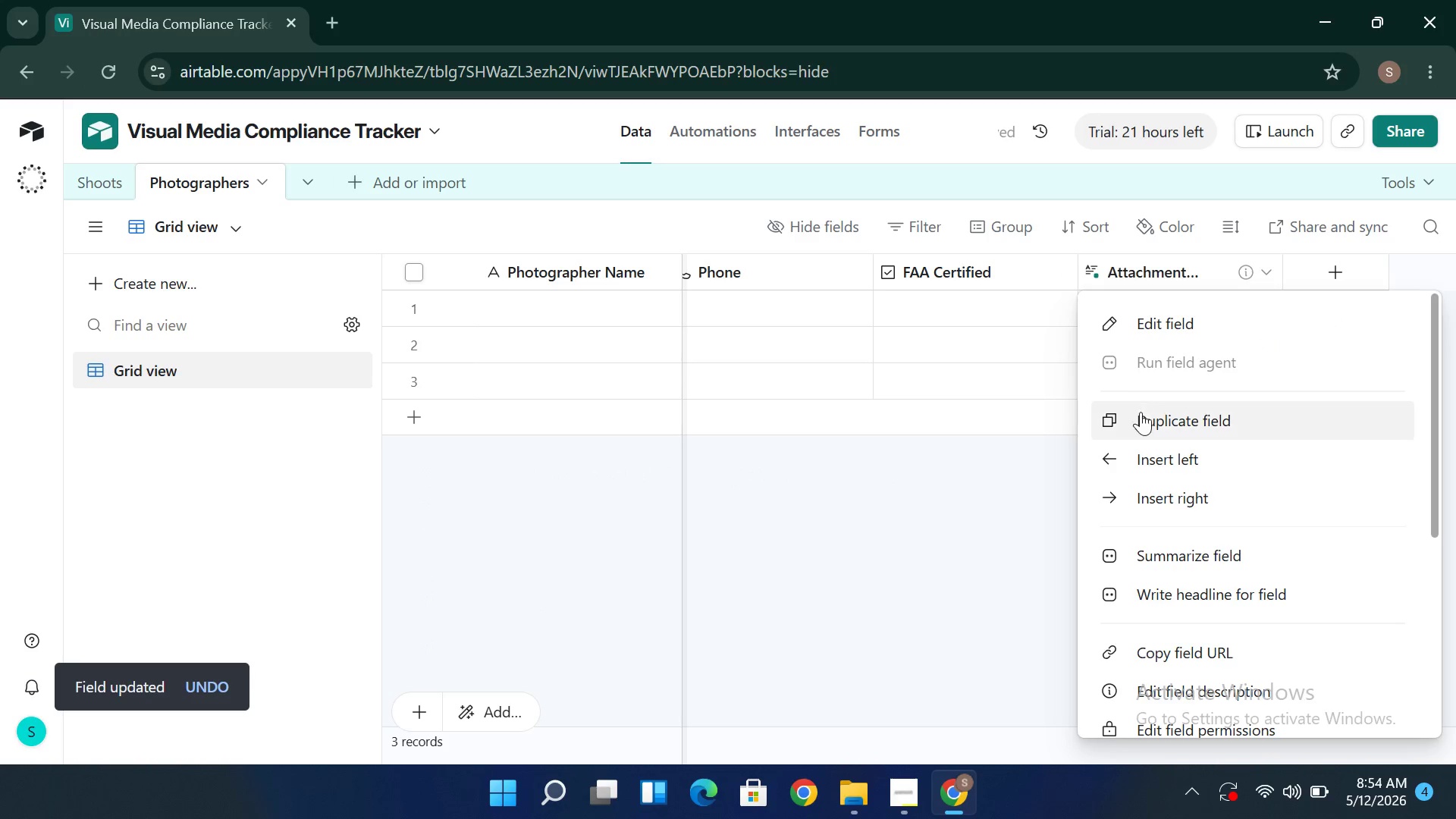 
mouse_move([1150, 478])
 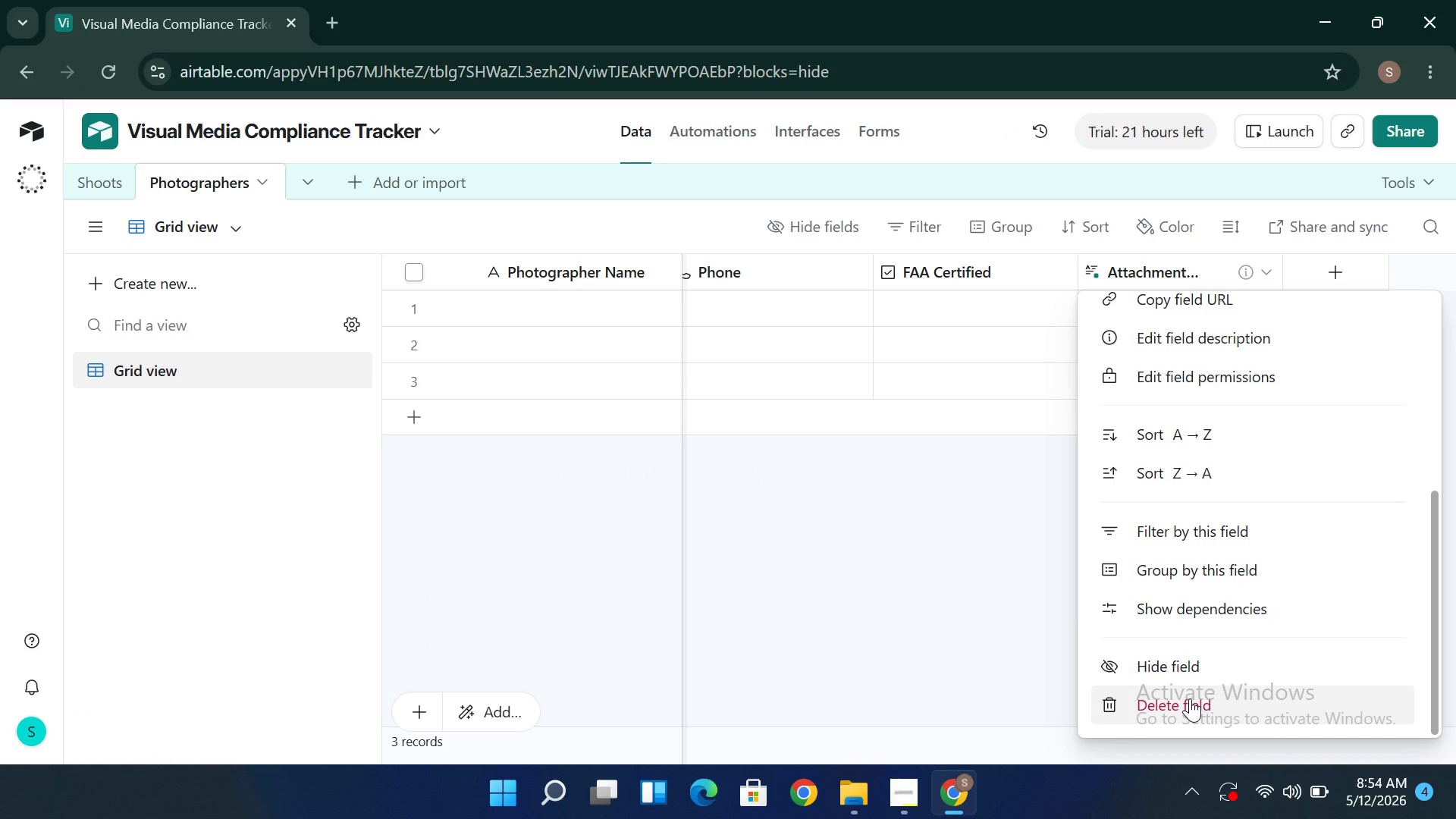 
wait(6.82)
 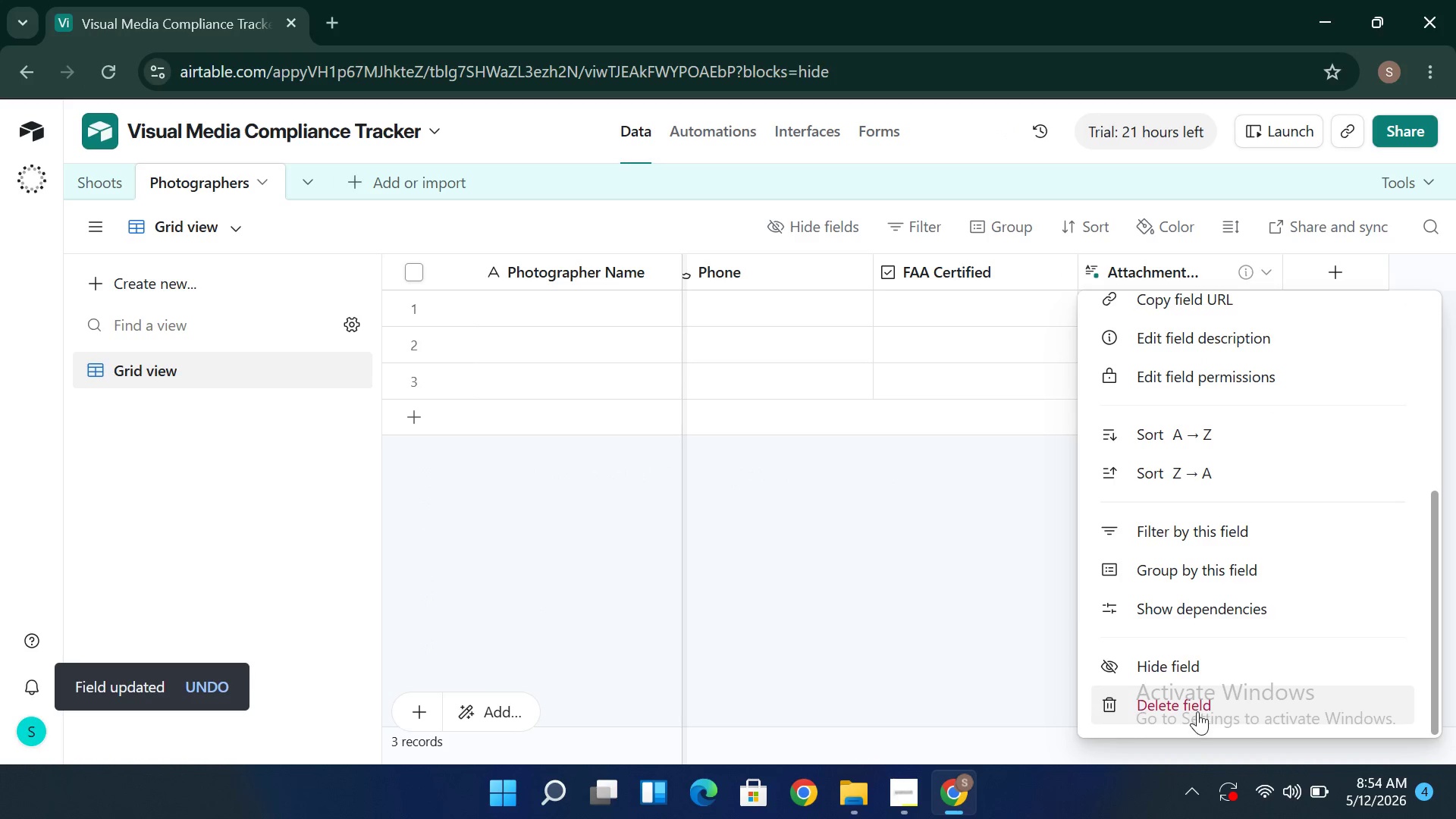 
left_click([1190, 698])
 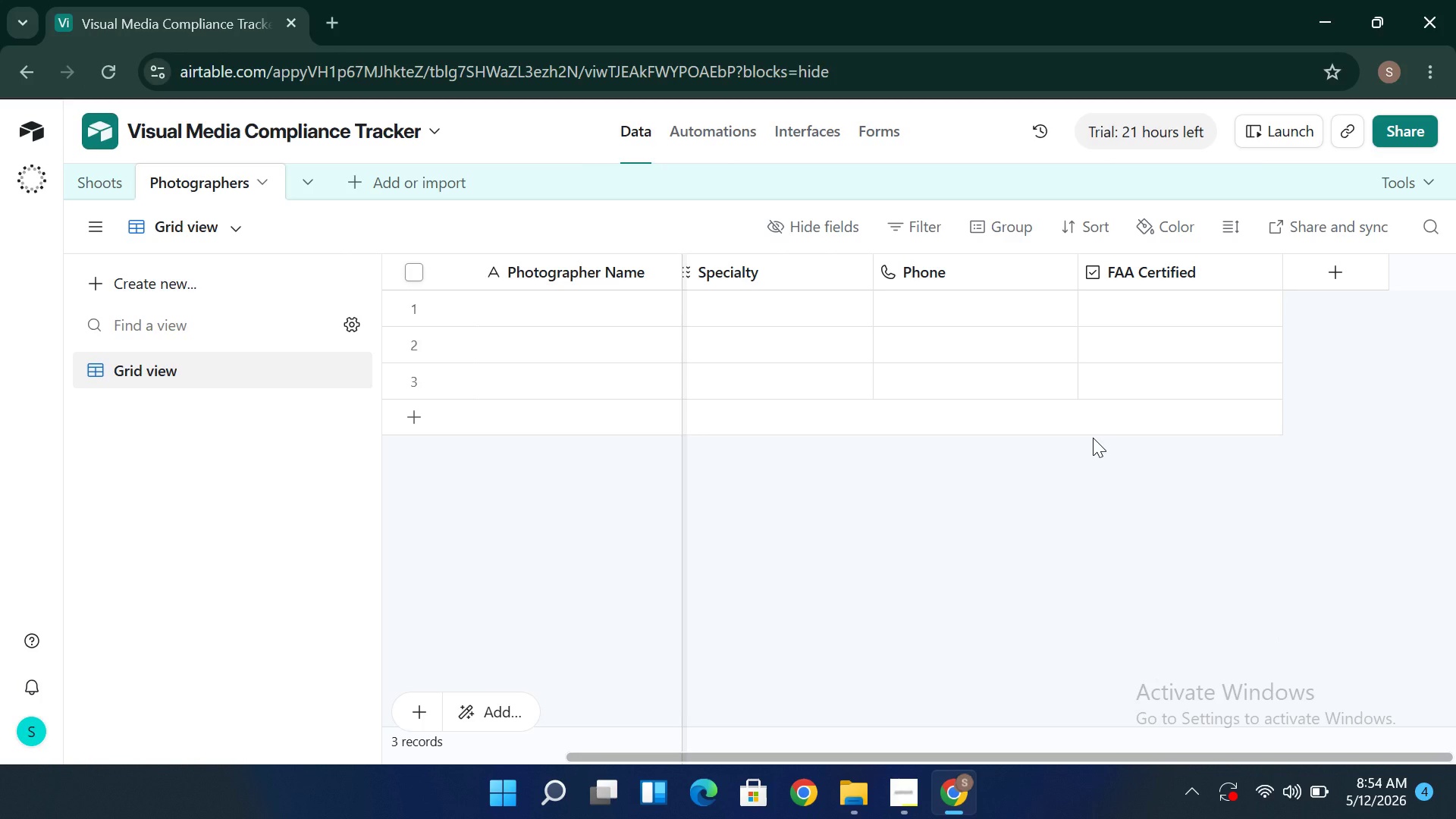 
wait(35.62)
 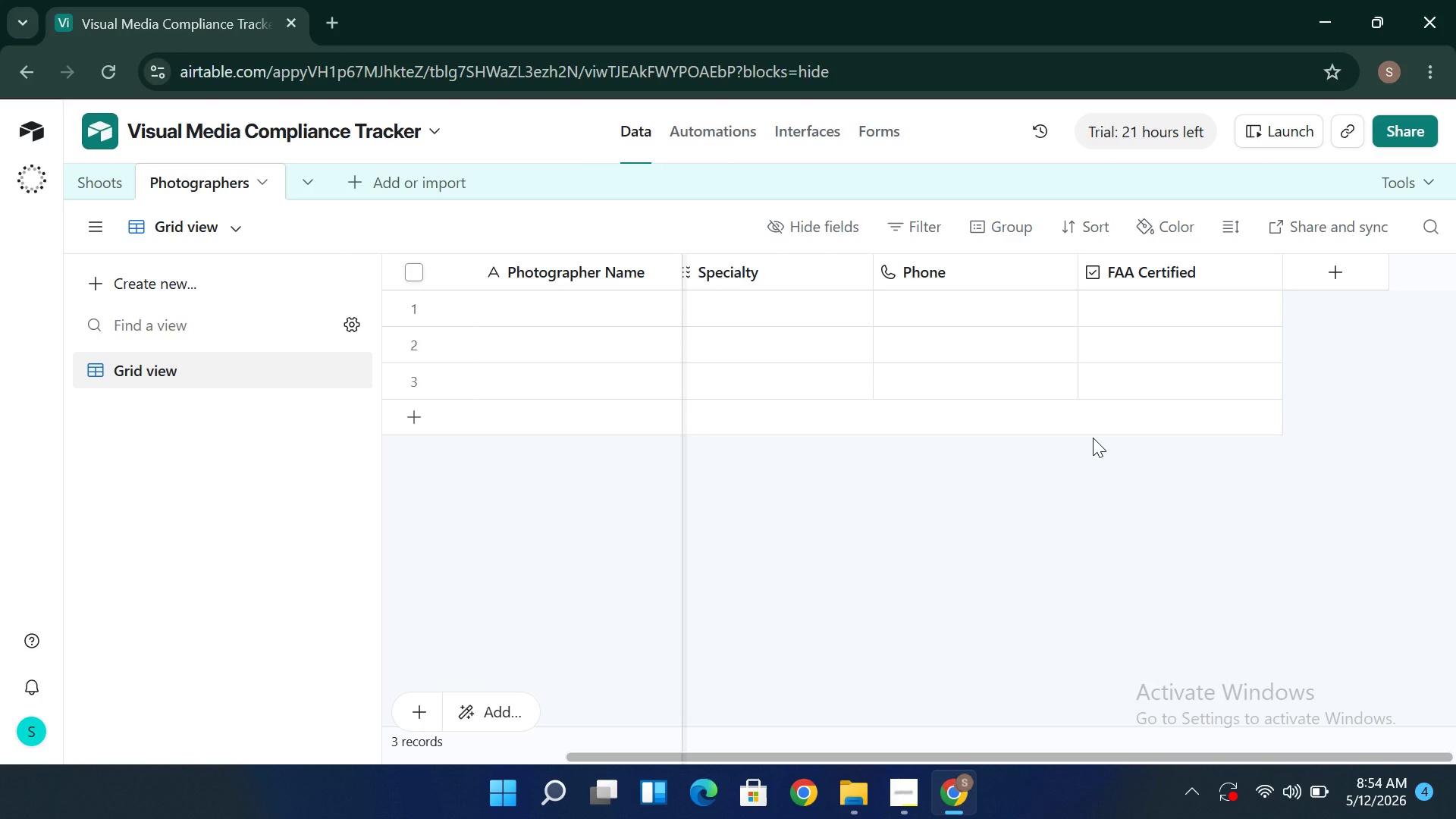 
mouse_move([790, 422])
 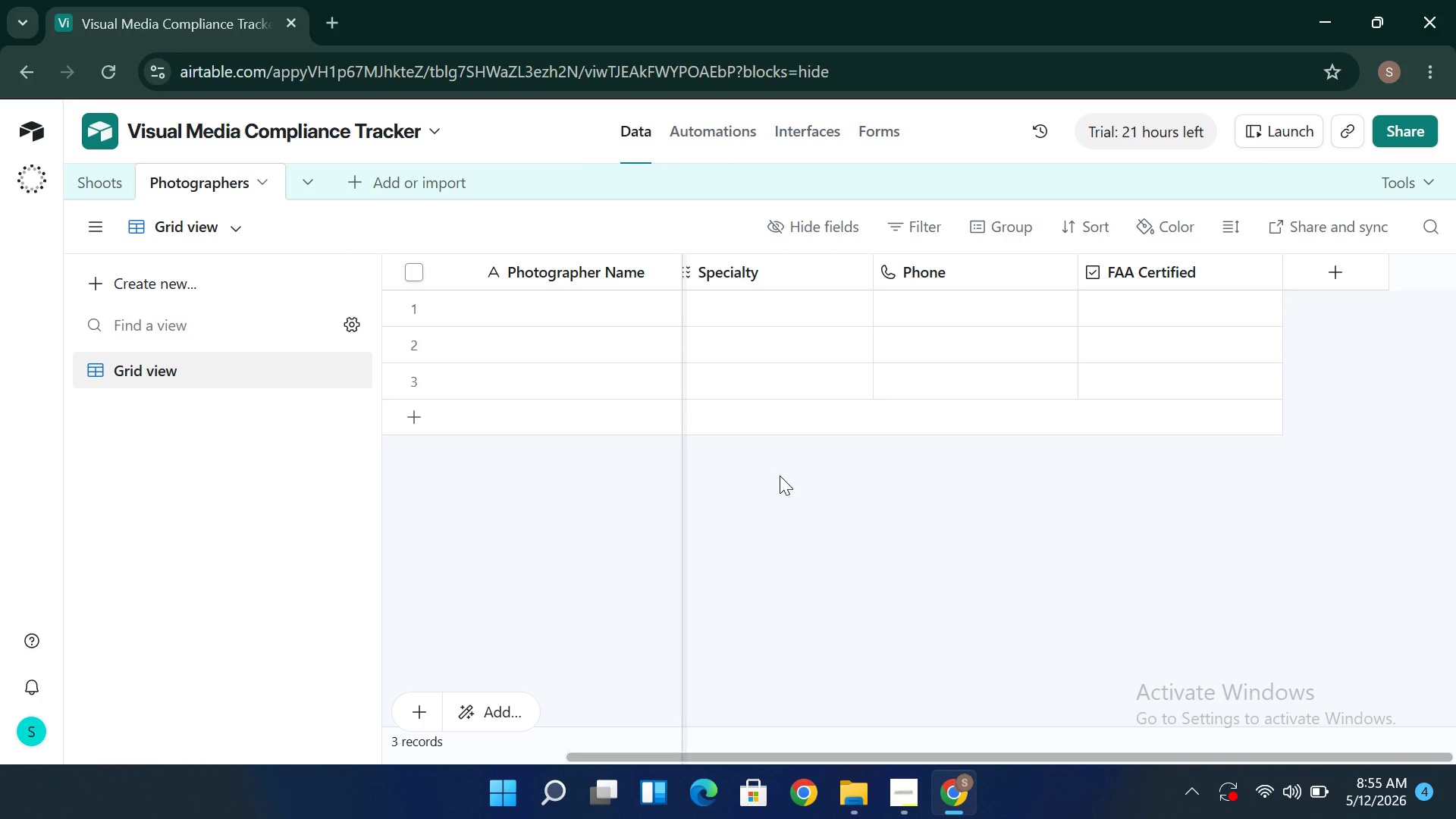 
wait(14.46)
 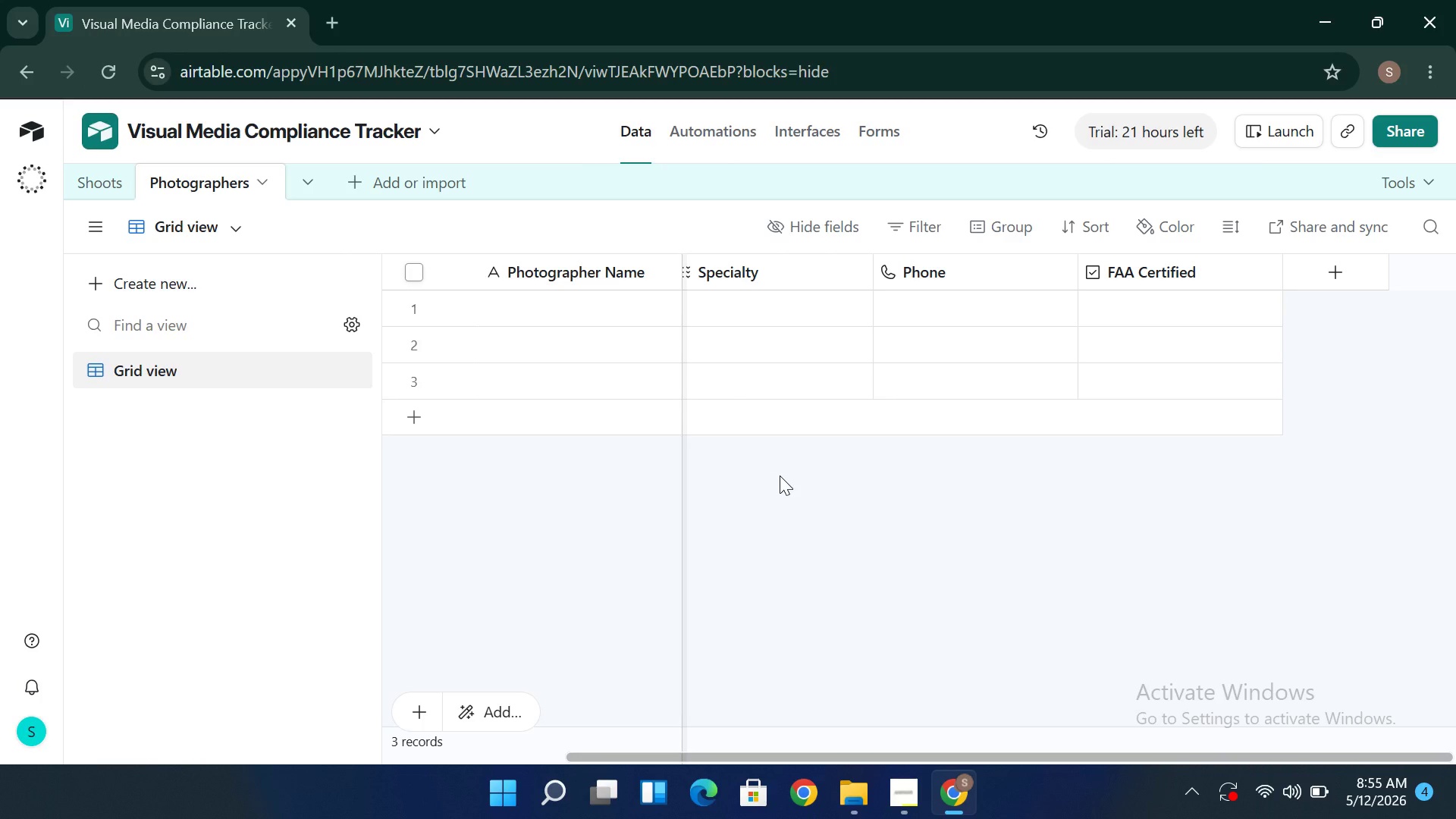 
left_click([93, 188])
 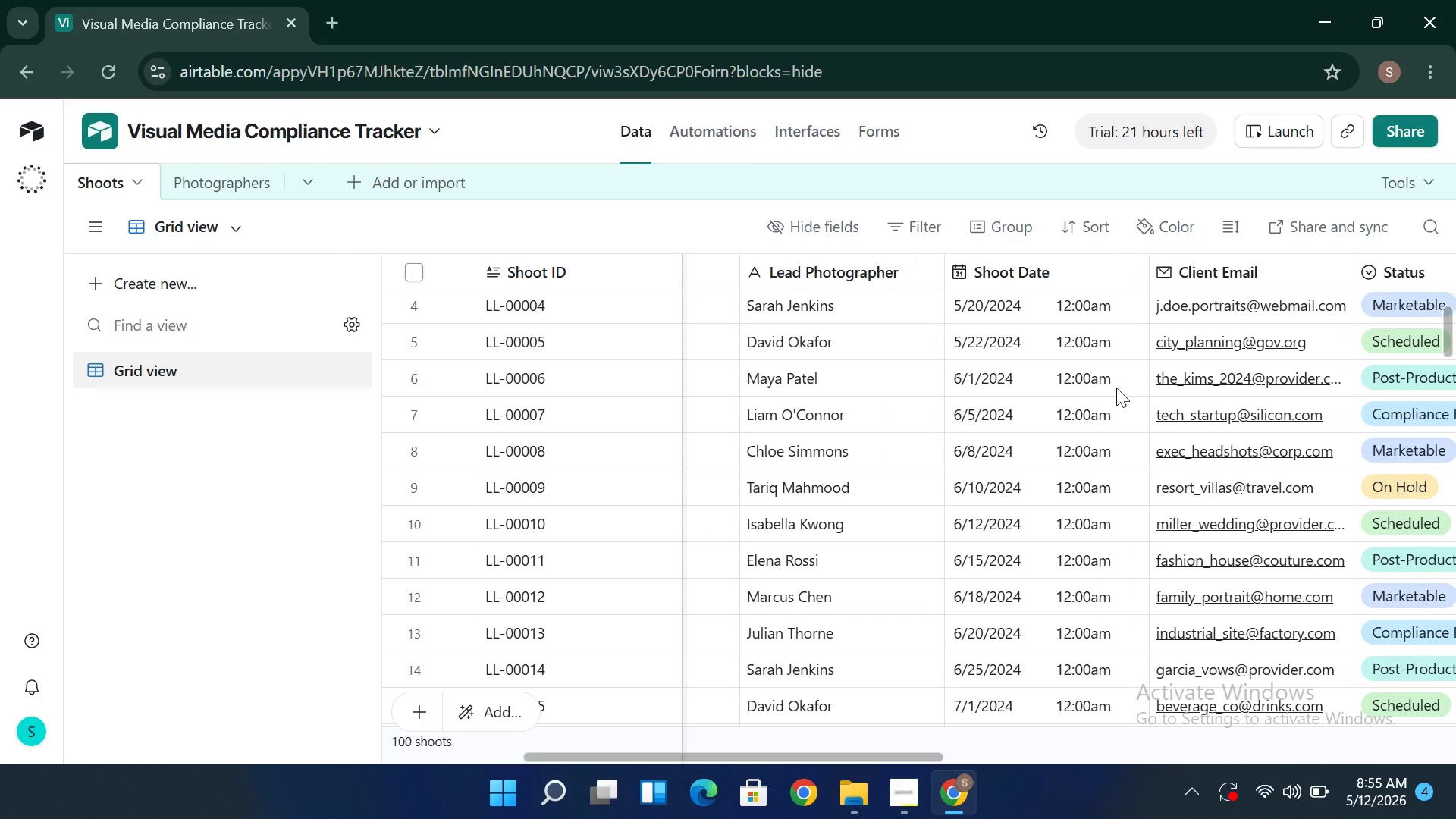 
wait(42.54)
 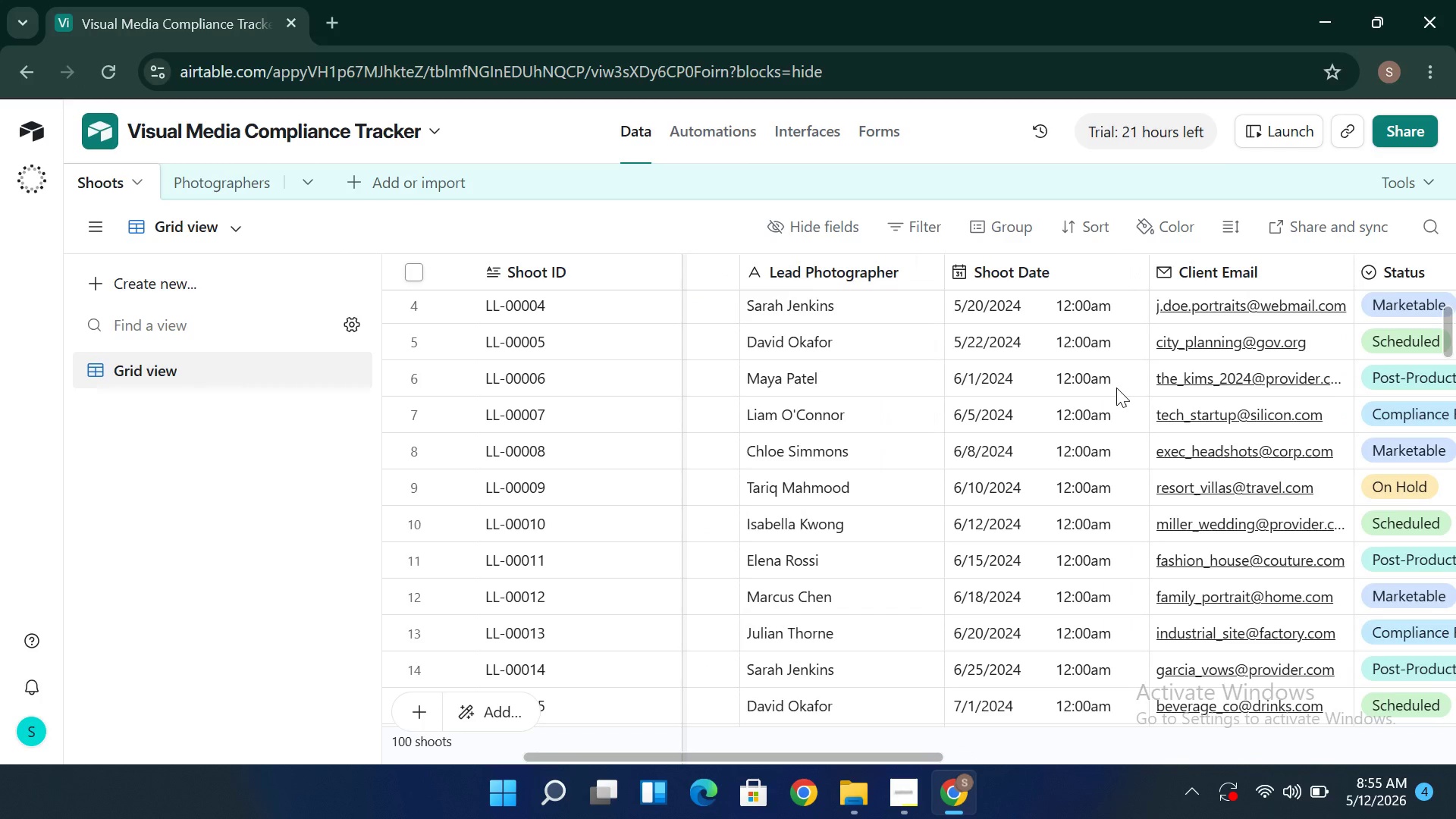 
mouse_move([312, 213])
 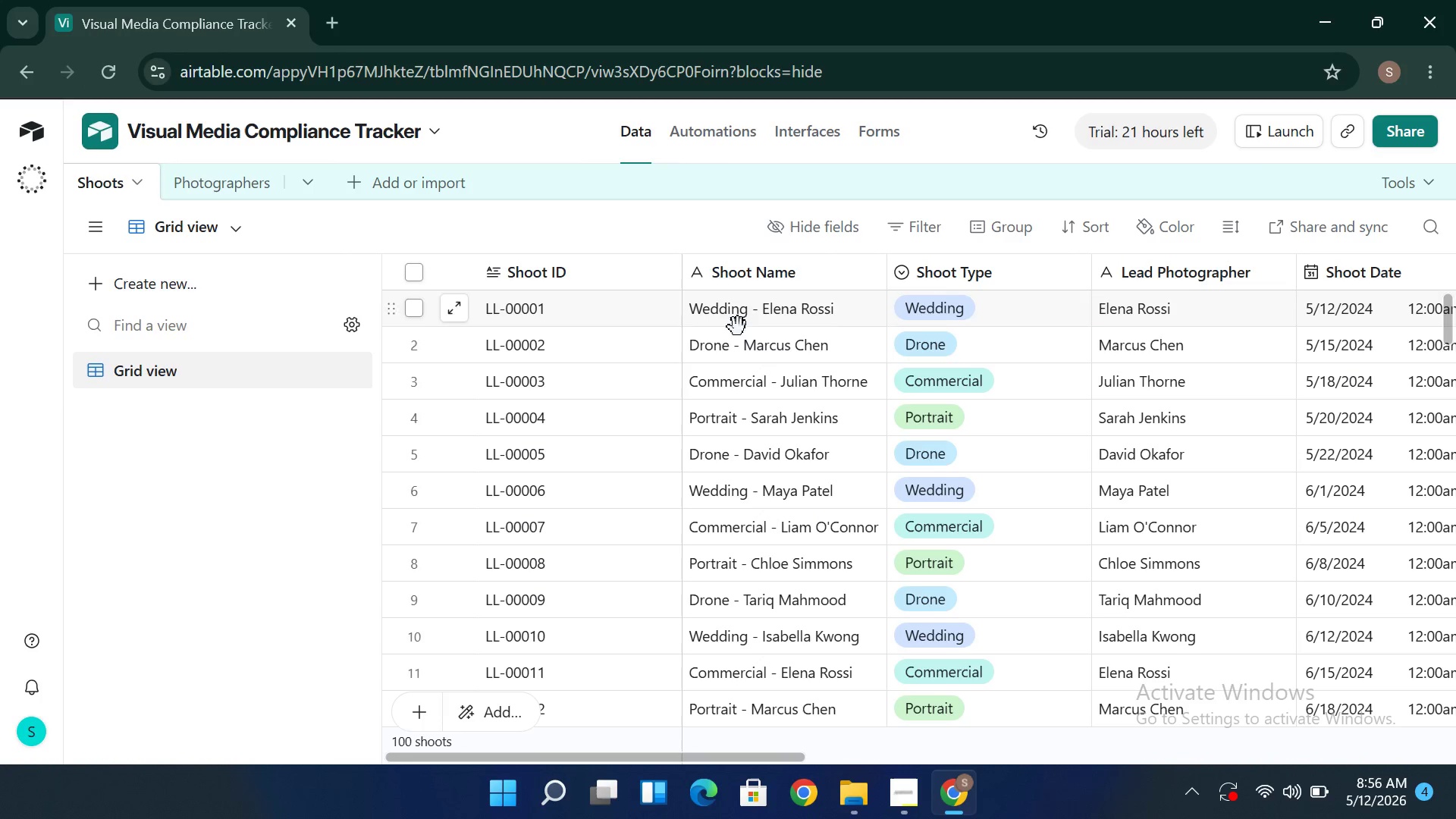 
wait(14.68)
 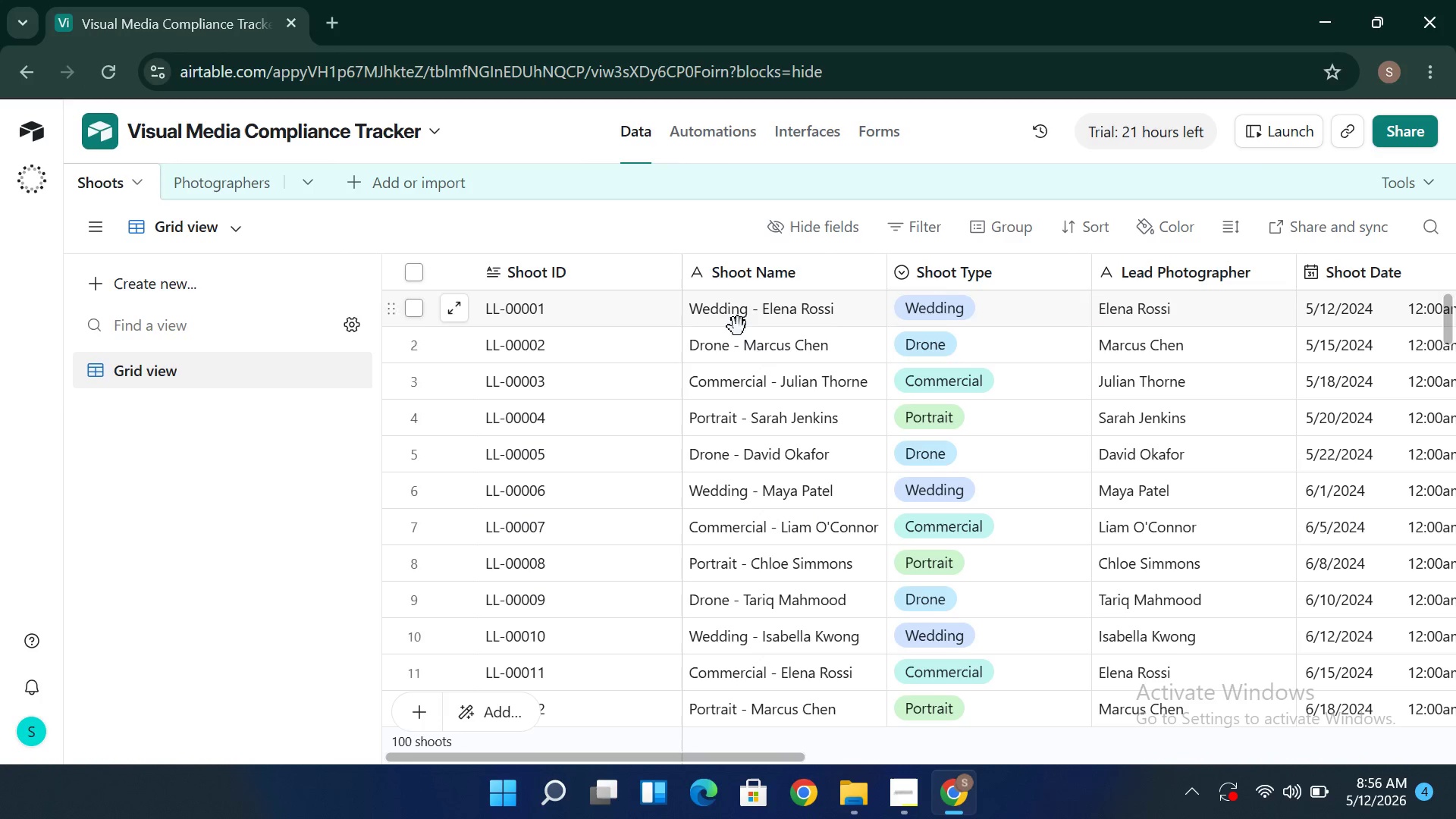 
left_click([1039, 271])
 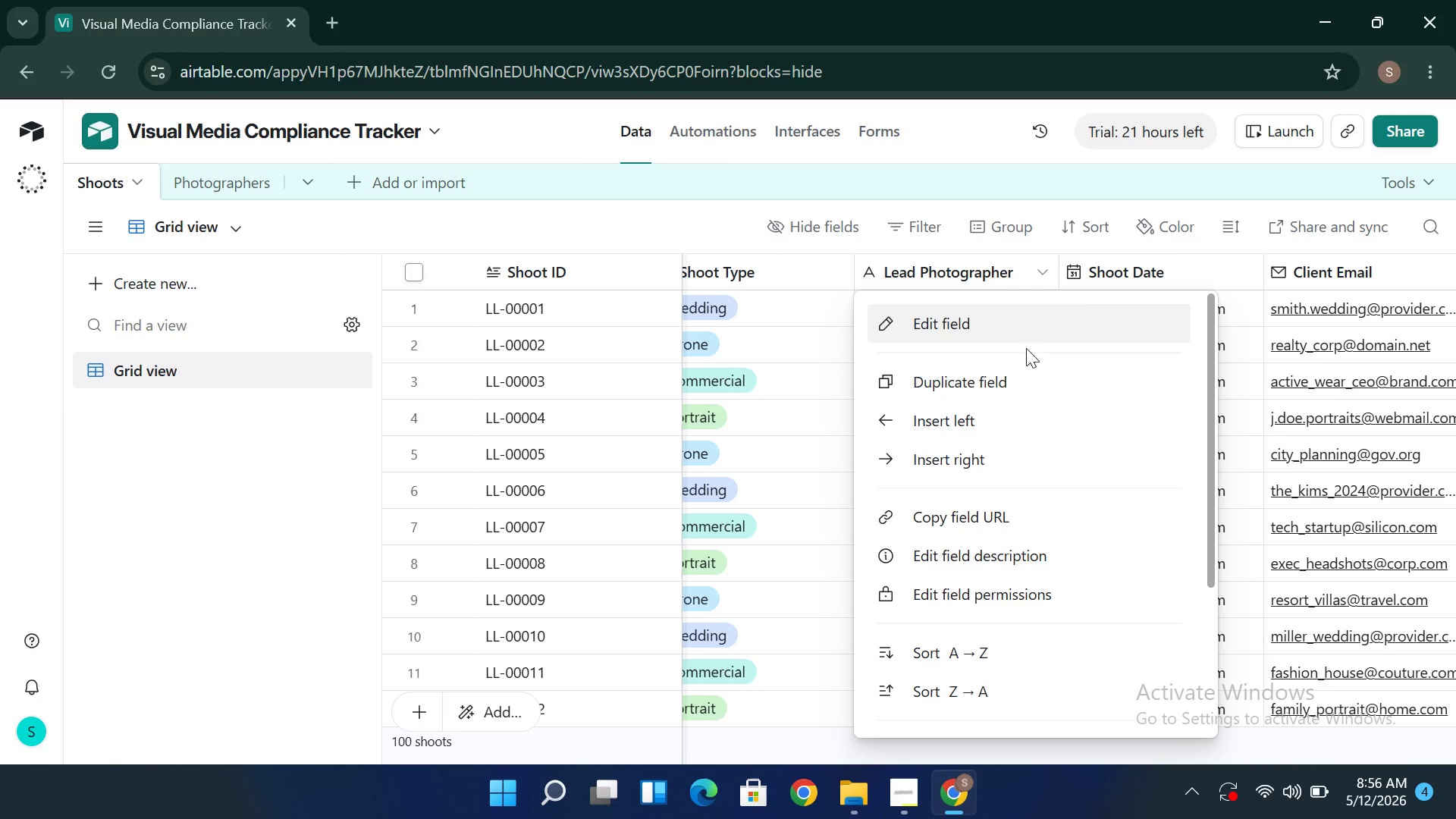 
left_click([953, 330])
 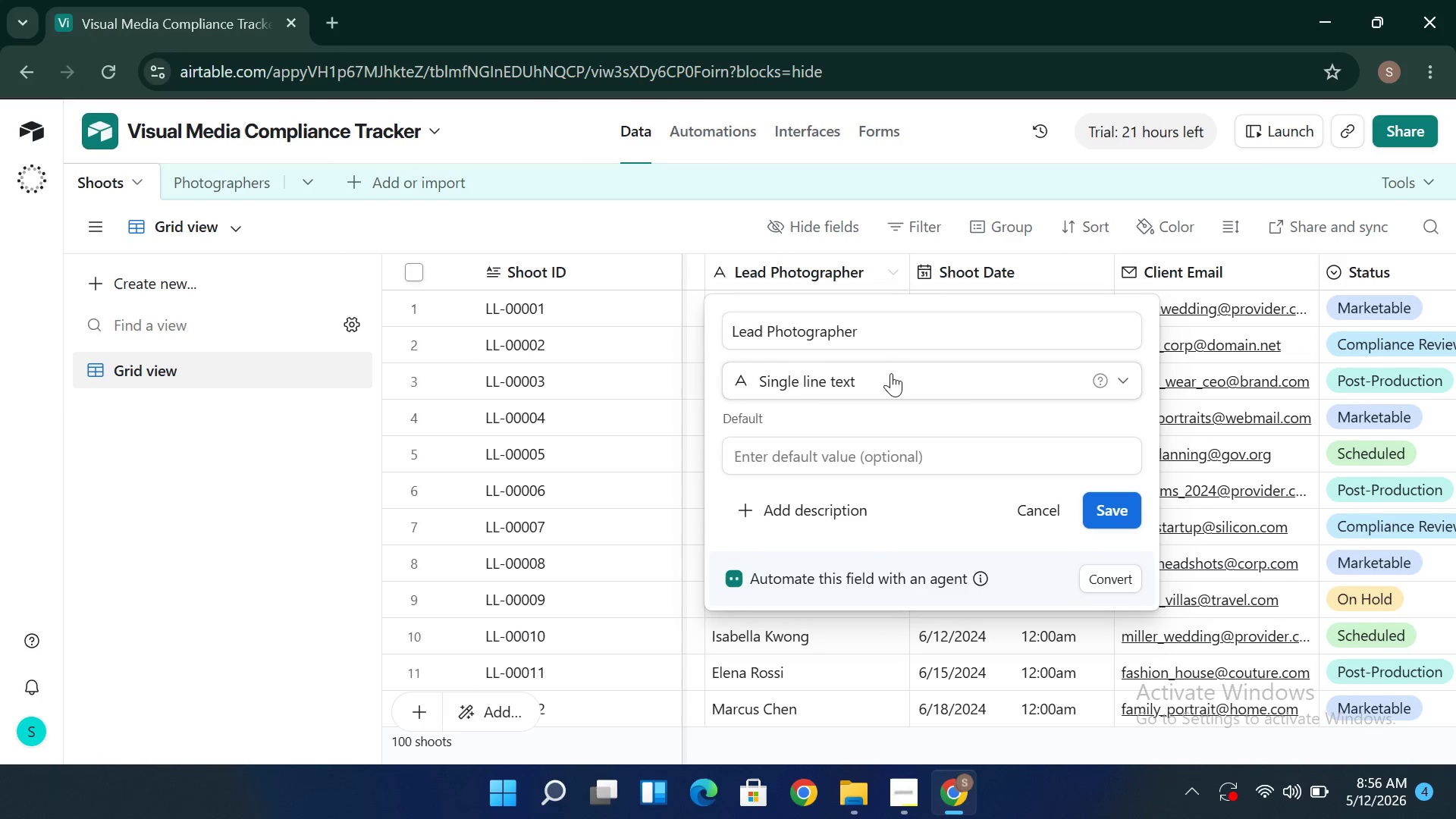 
left_click([891, 383])
 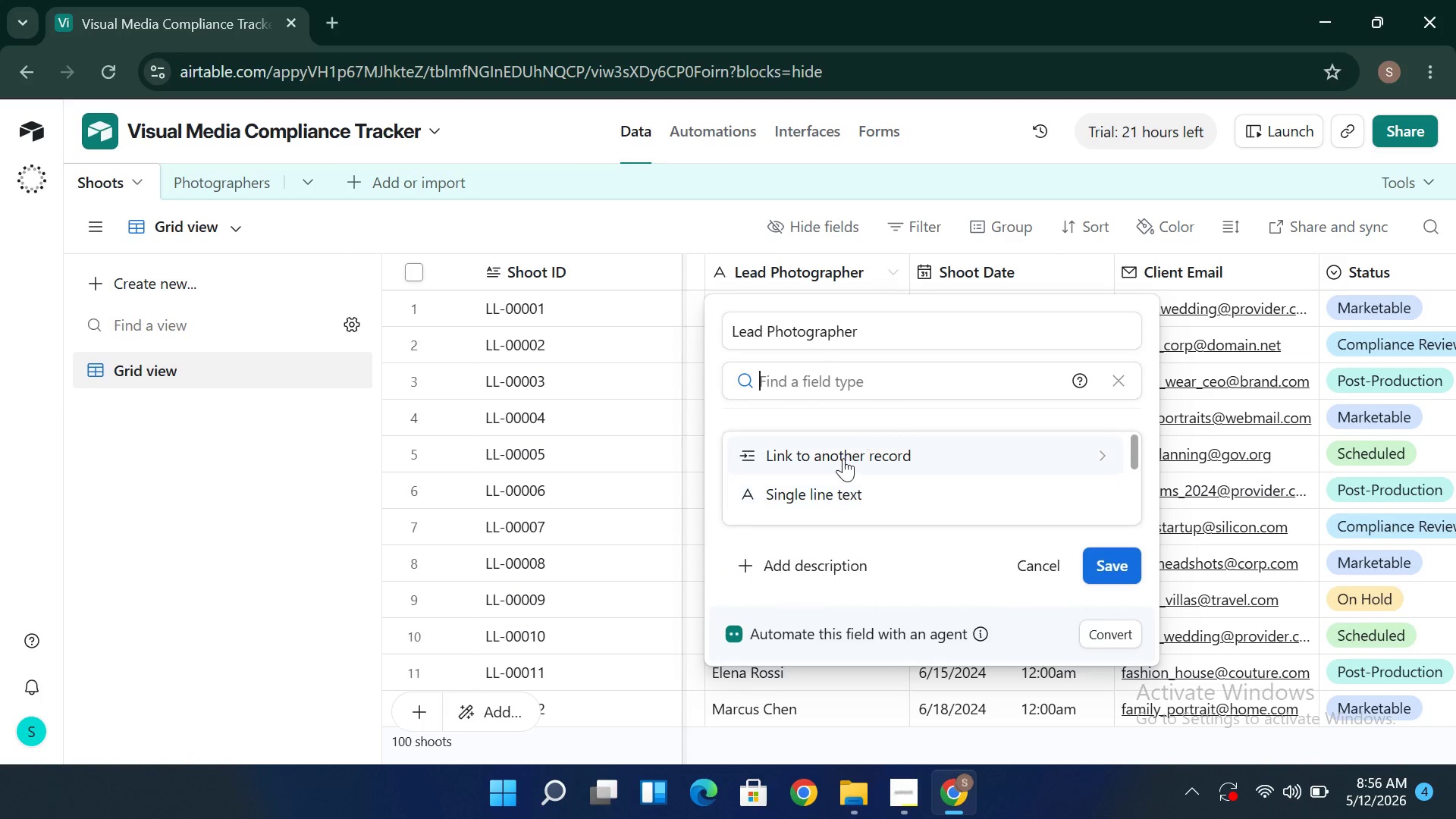 
left_click([842, 464])
 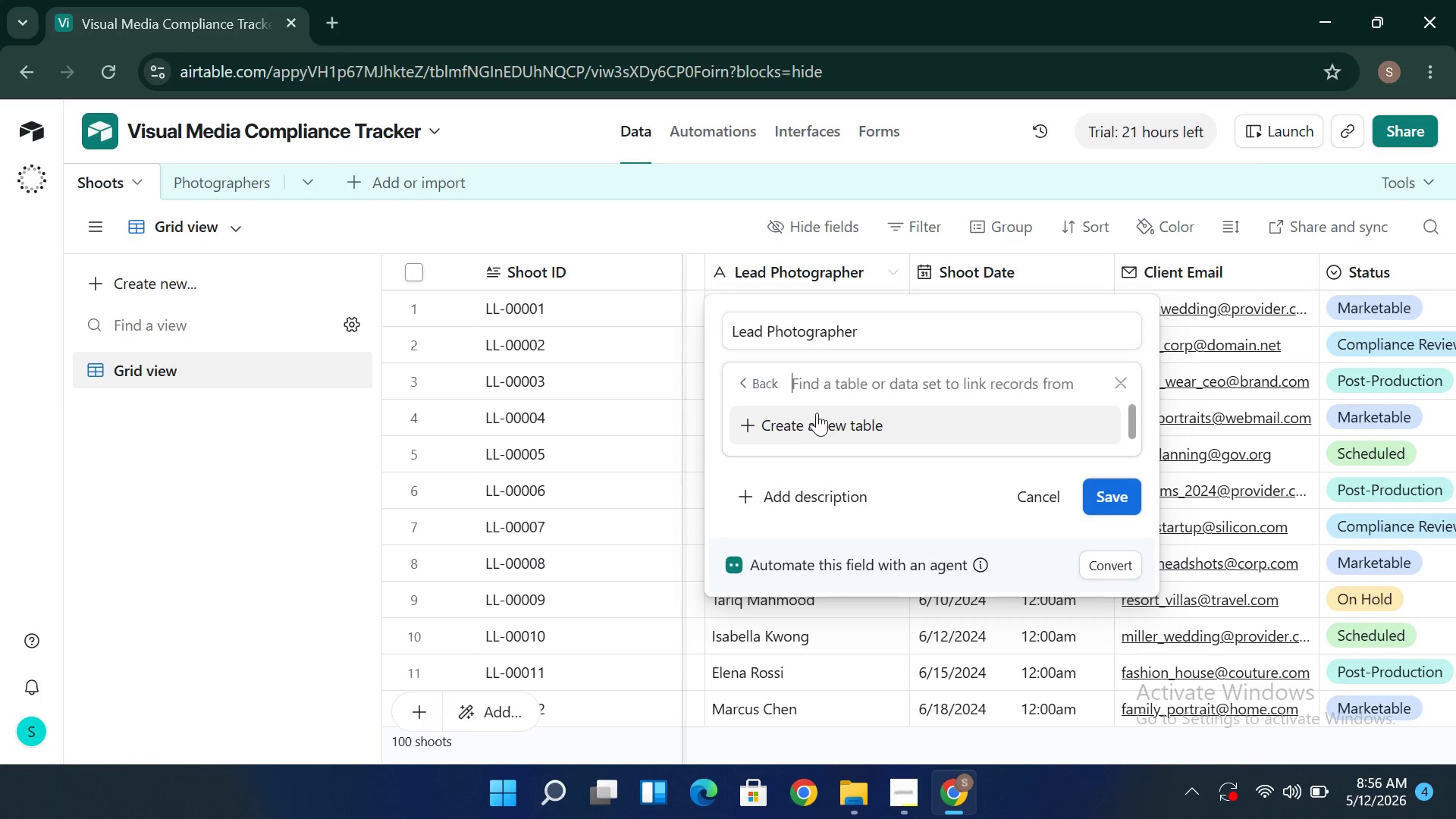 
wait(7.94)
 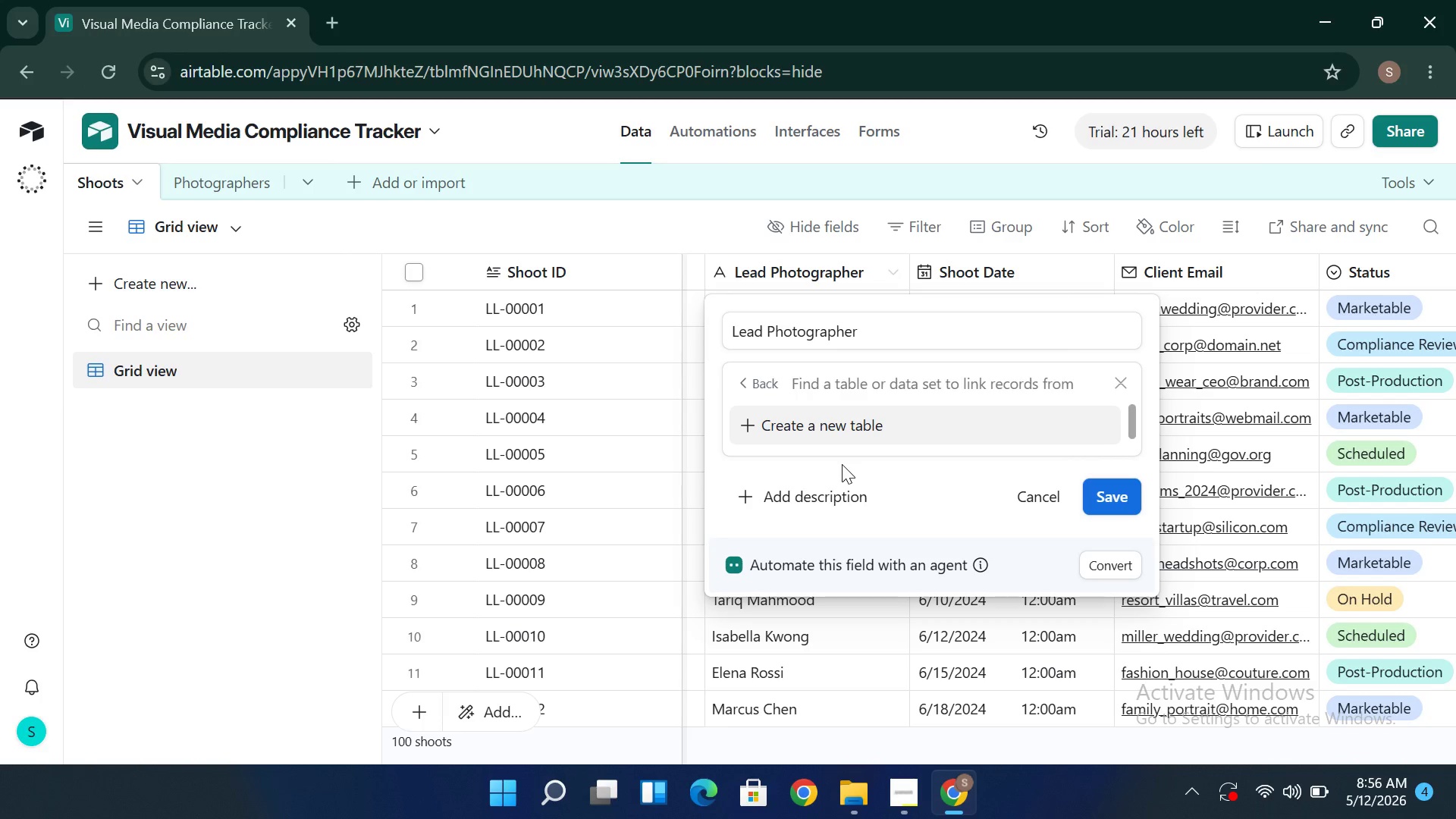 
left_click([812, 425])
 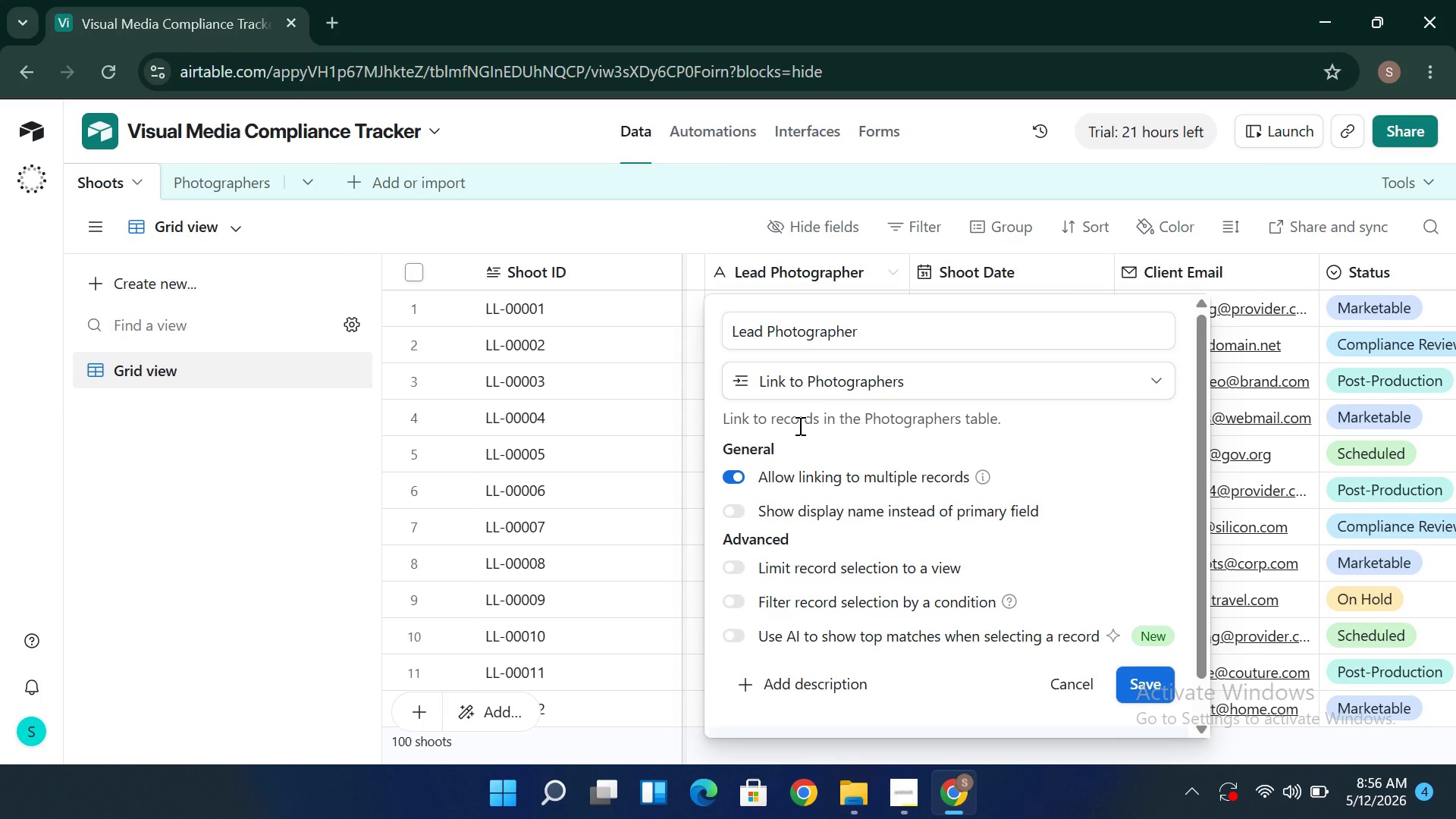 
wait(9.61)
 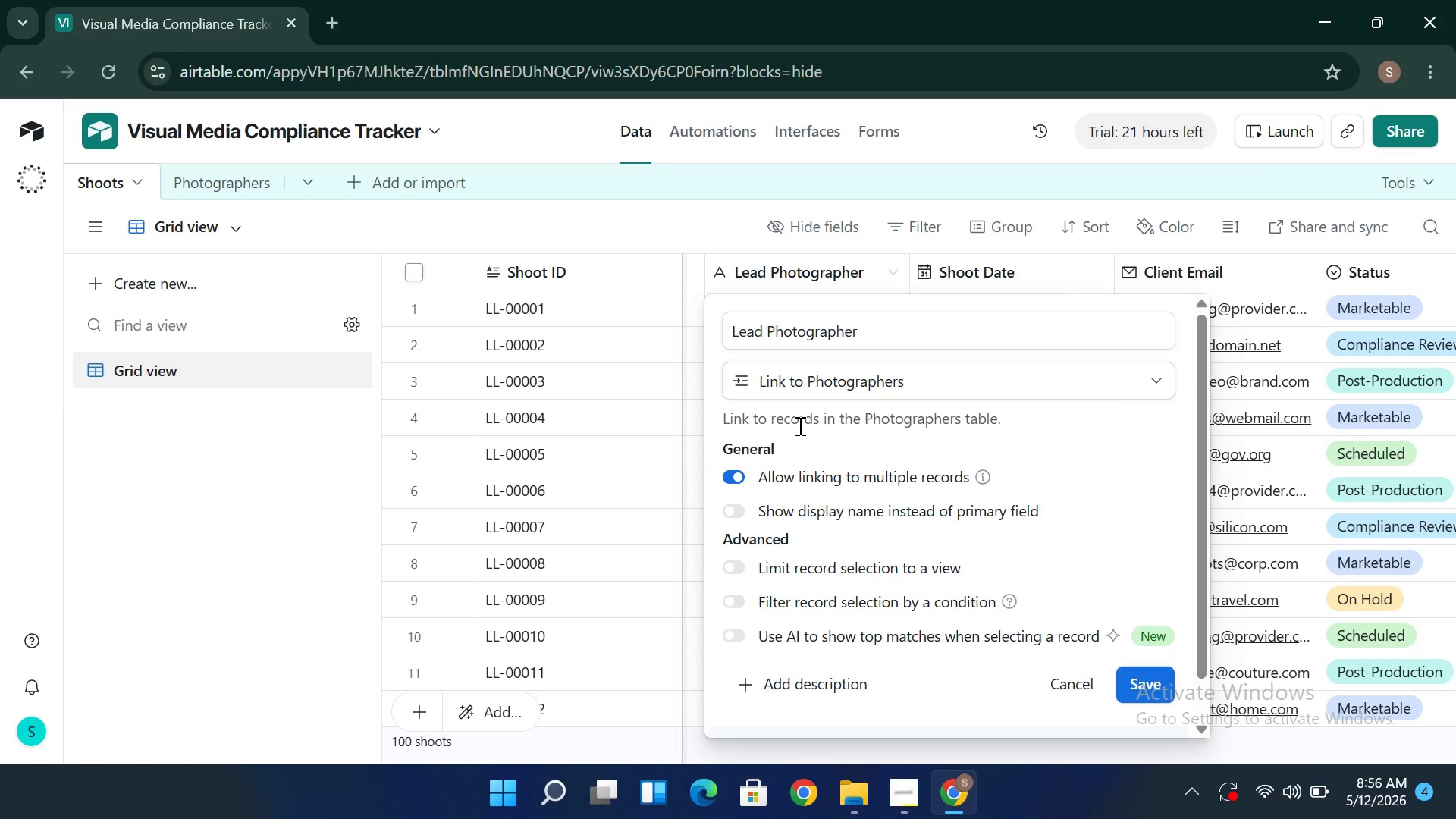 
left_click([1138, 681])
 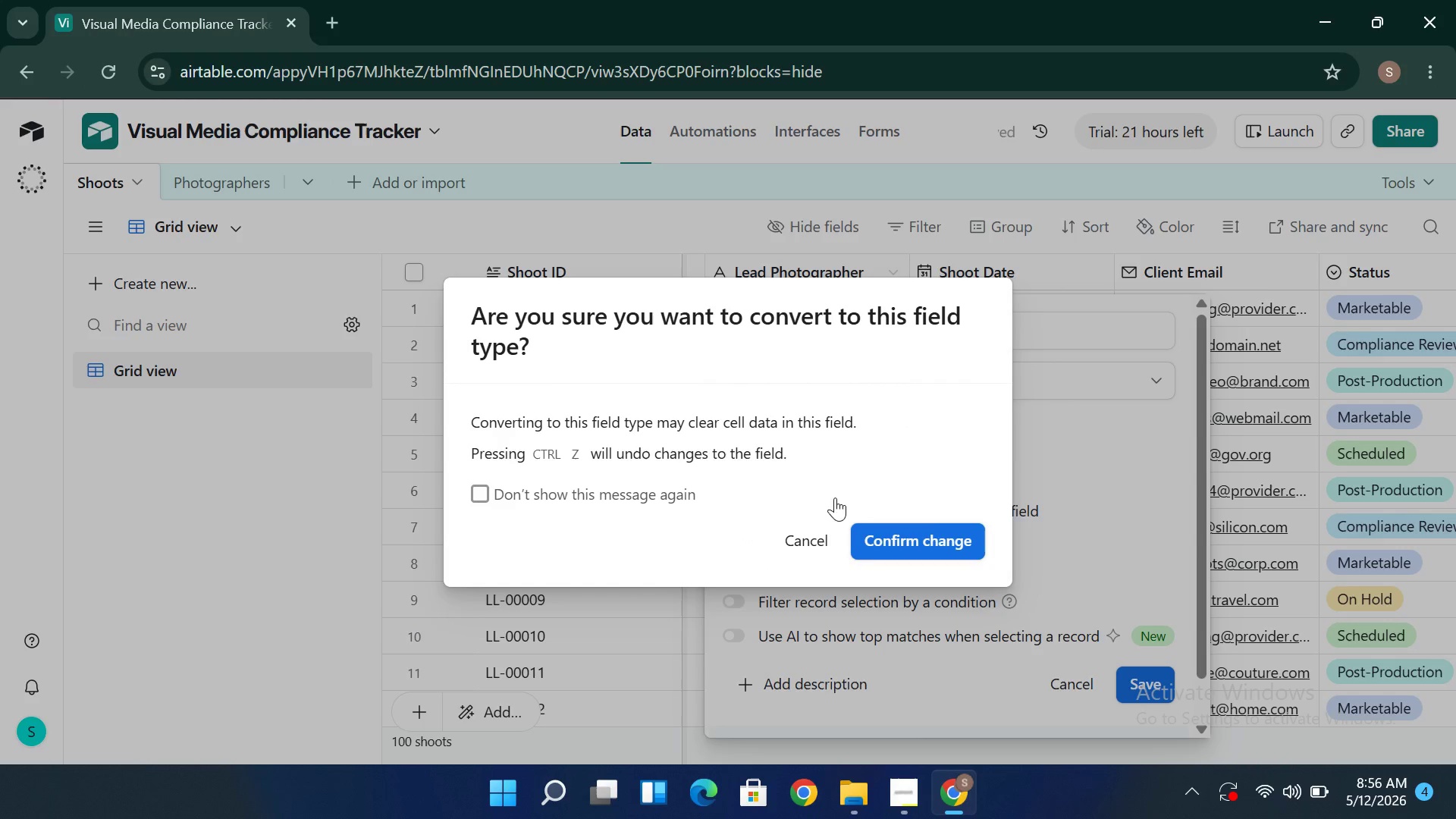 
left_click([934, 529])
 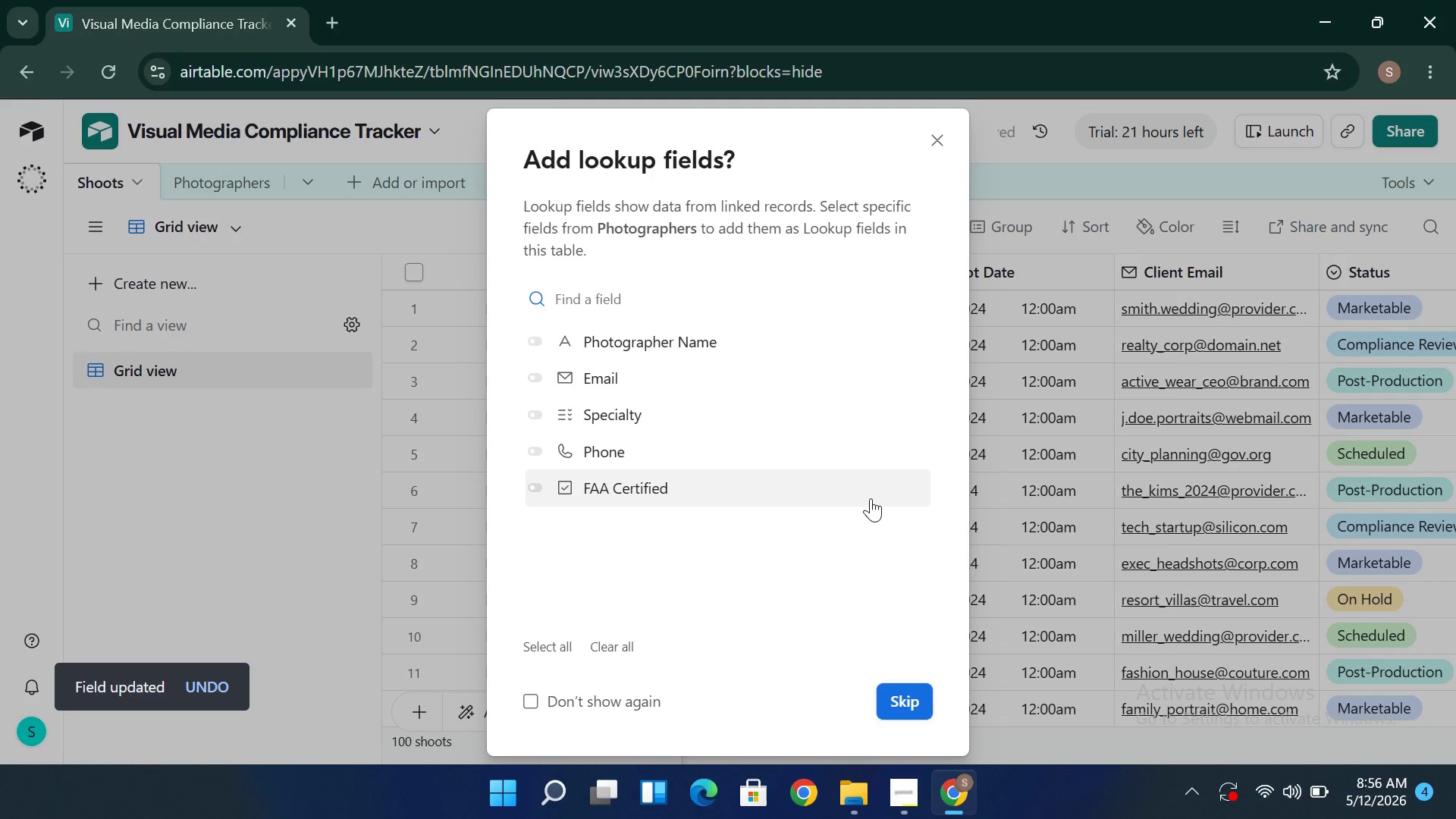 
wait(10.92)
 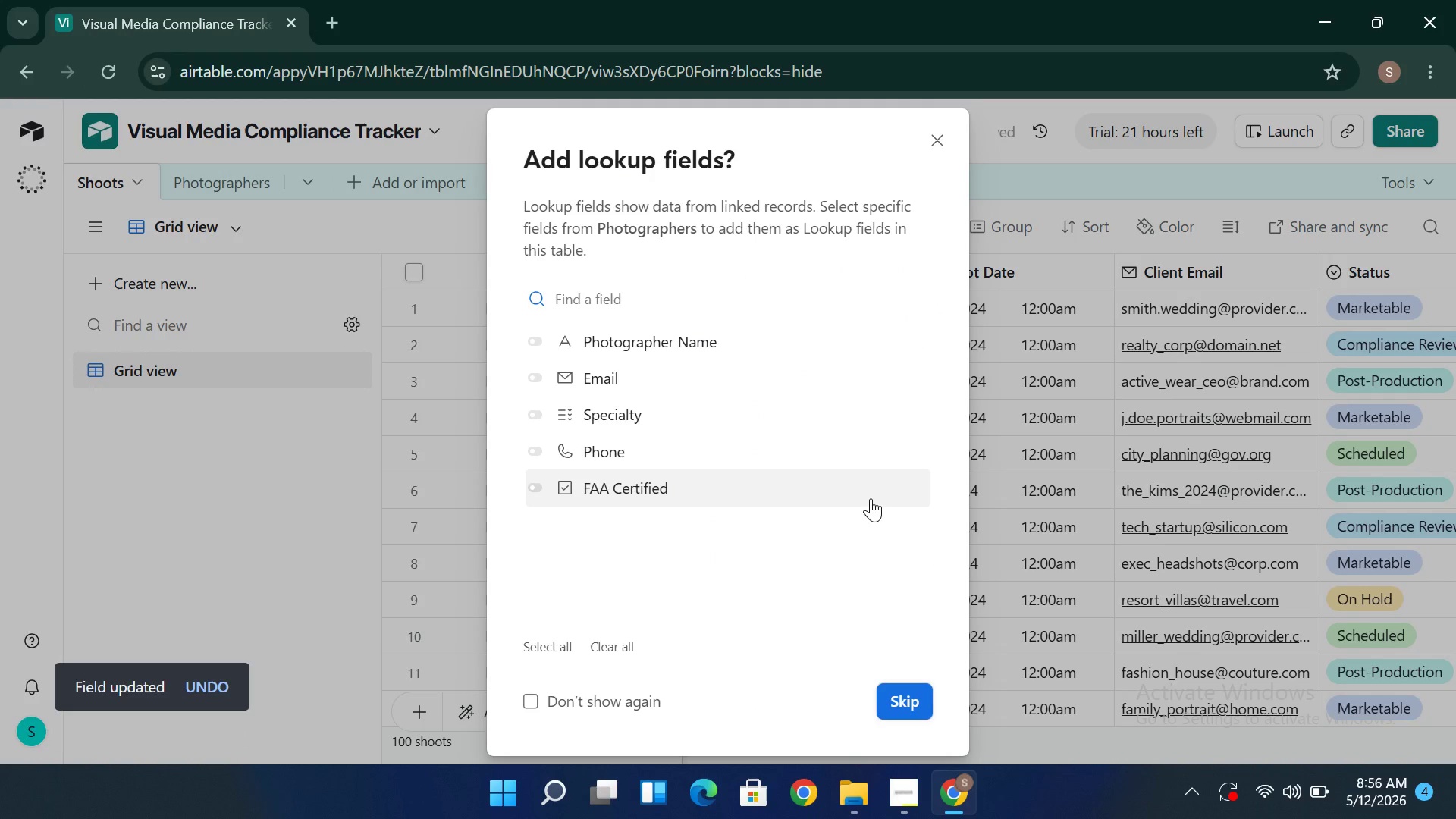 
left_click([553, 640])
 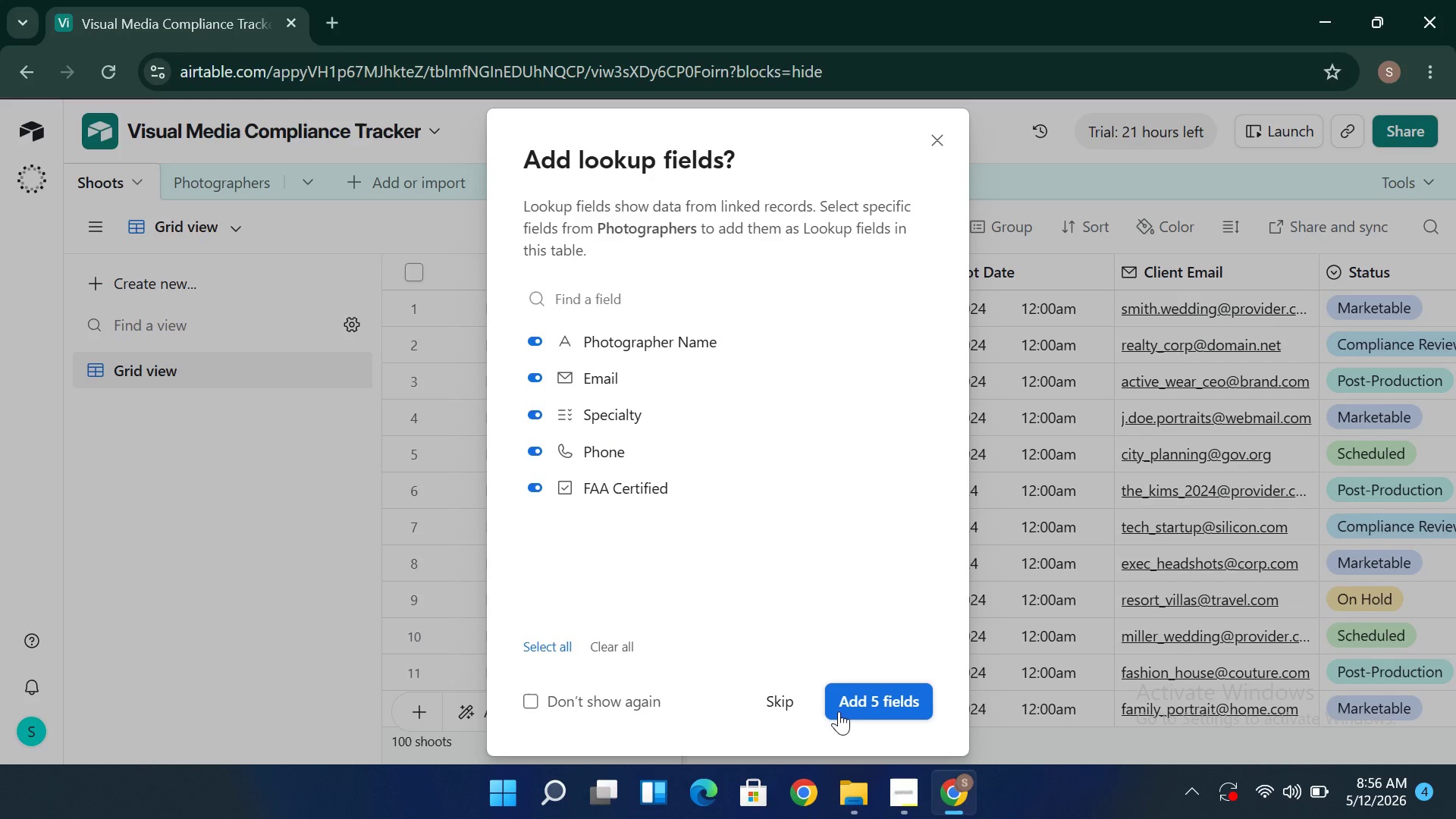 
left_click([846, 711])
 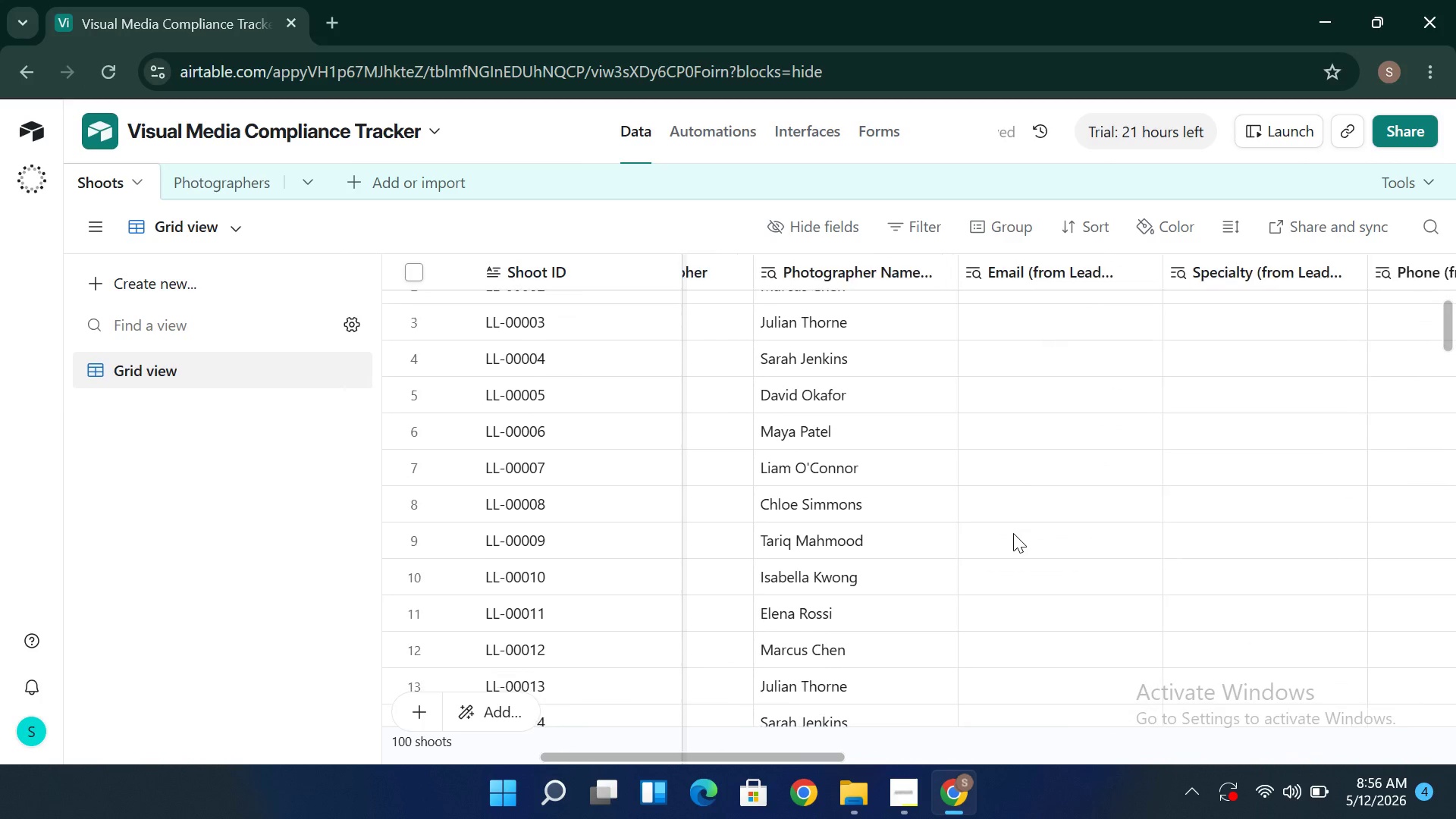 
wait(6.6)
 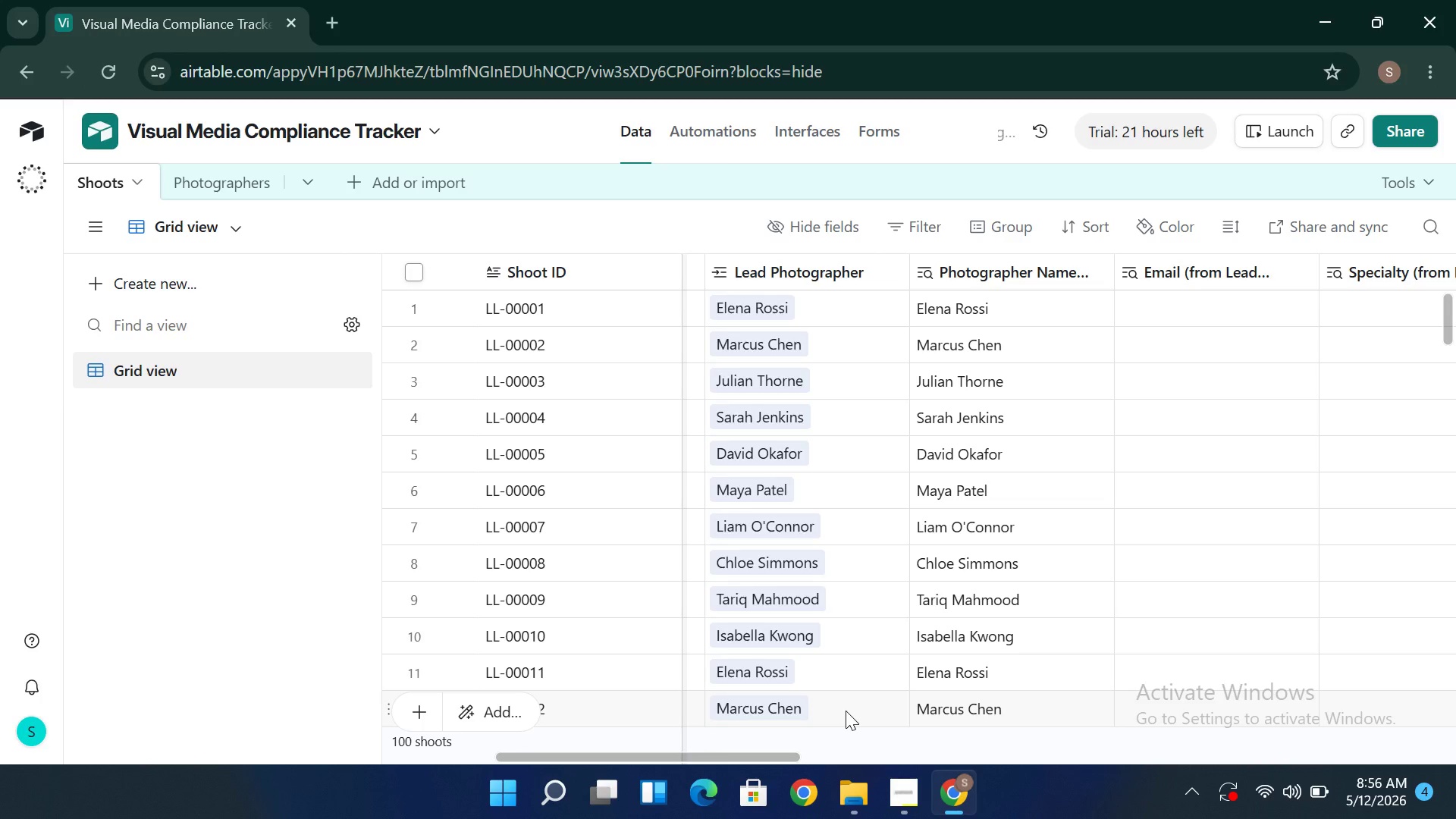 
mouse_move([736, 413])
 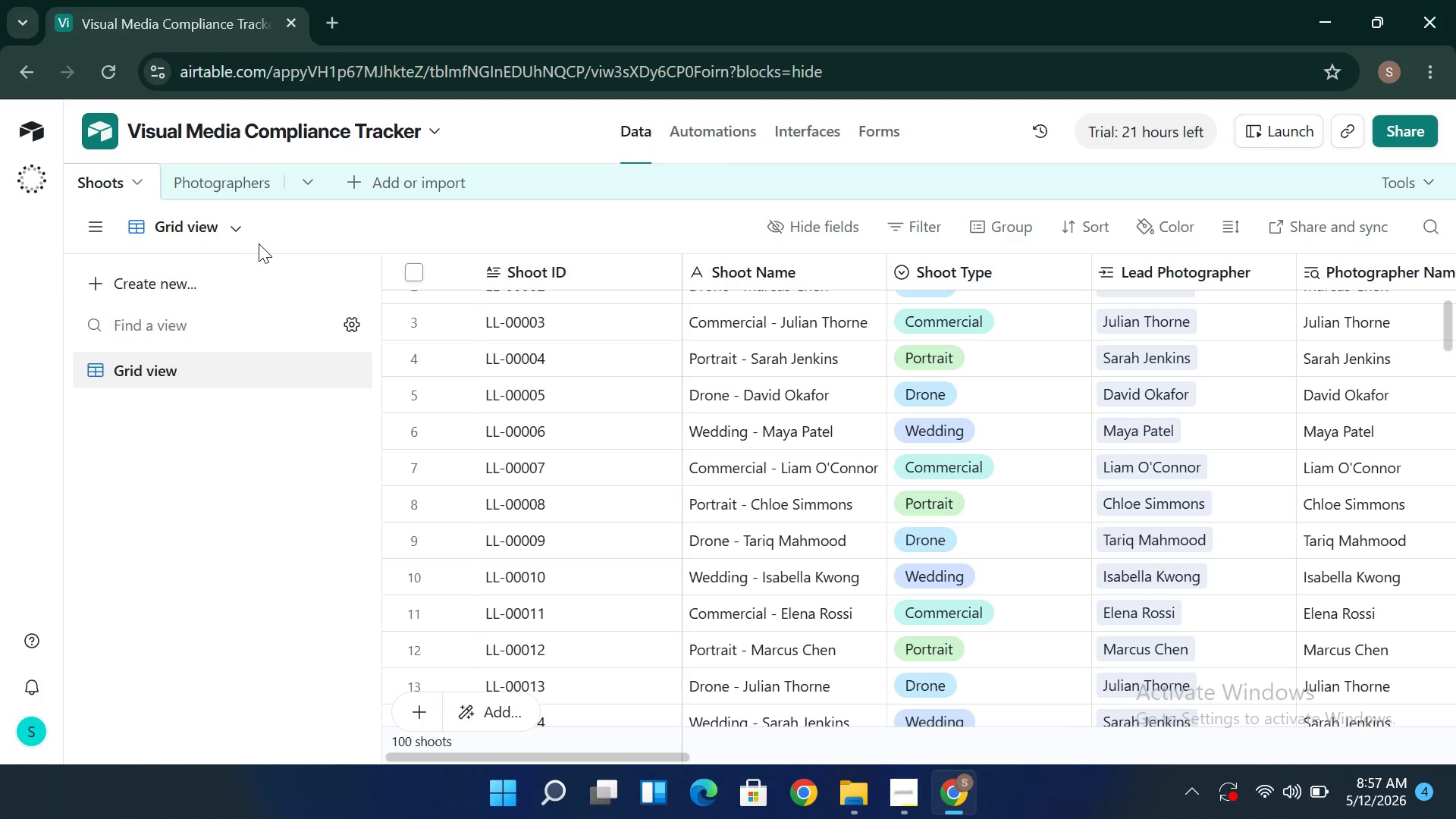 
wait(10.48)
 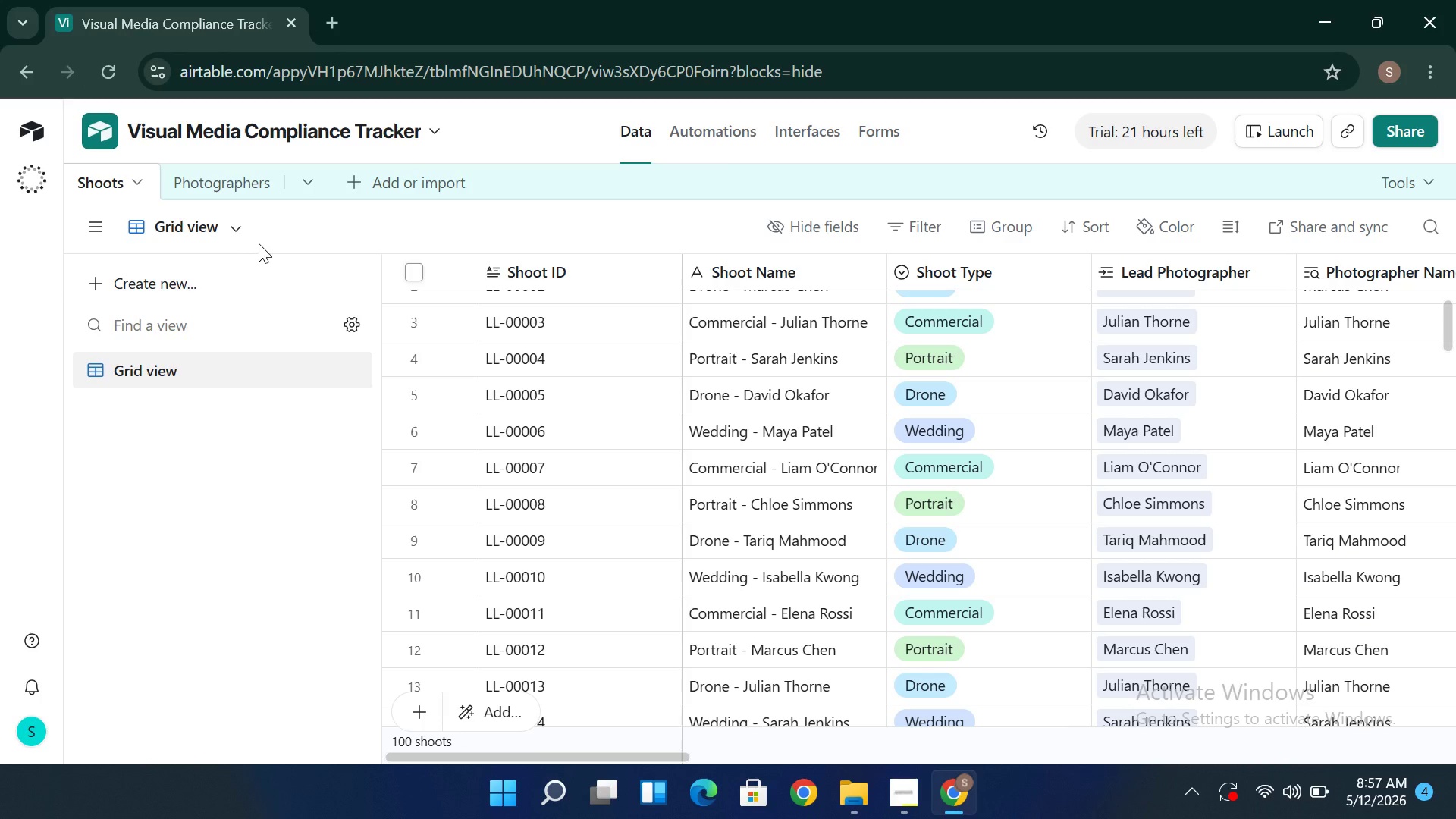 
mouse_move([177, 242])
 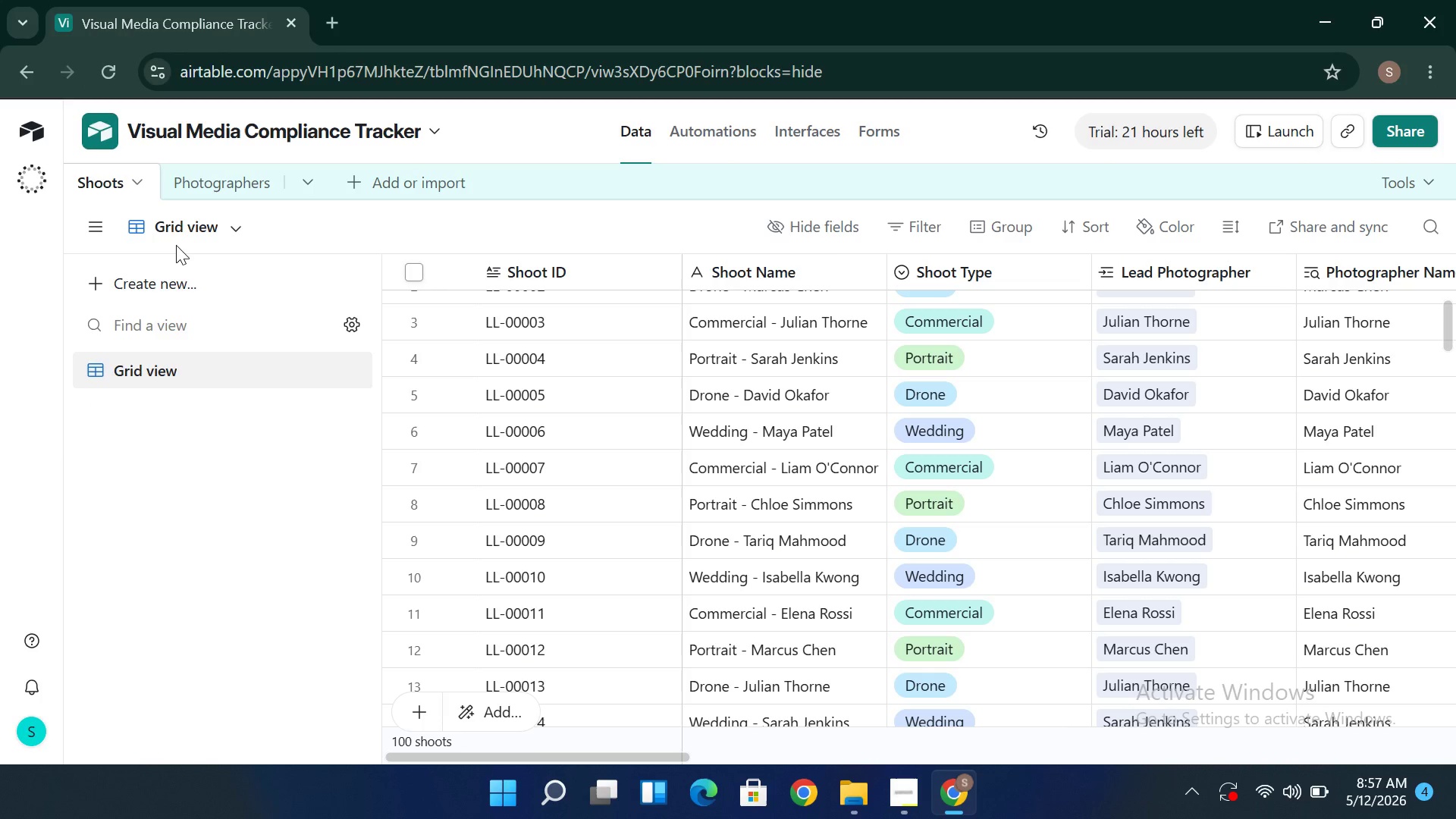 
mouse_move([185, 225])
 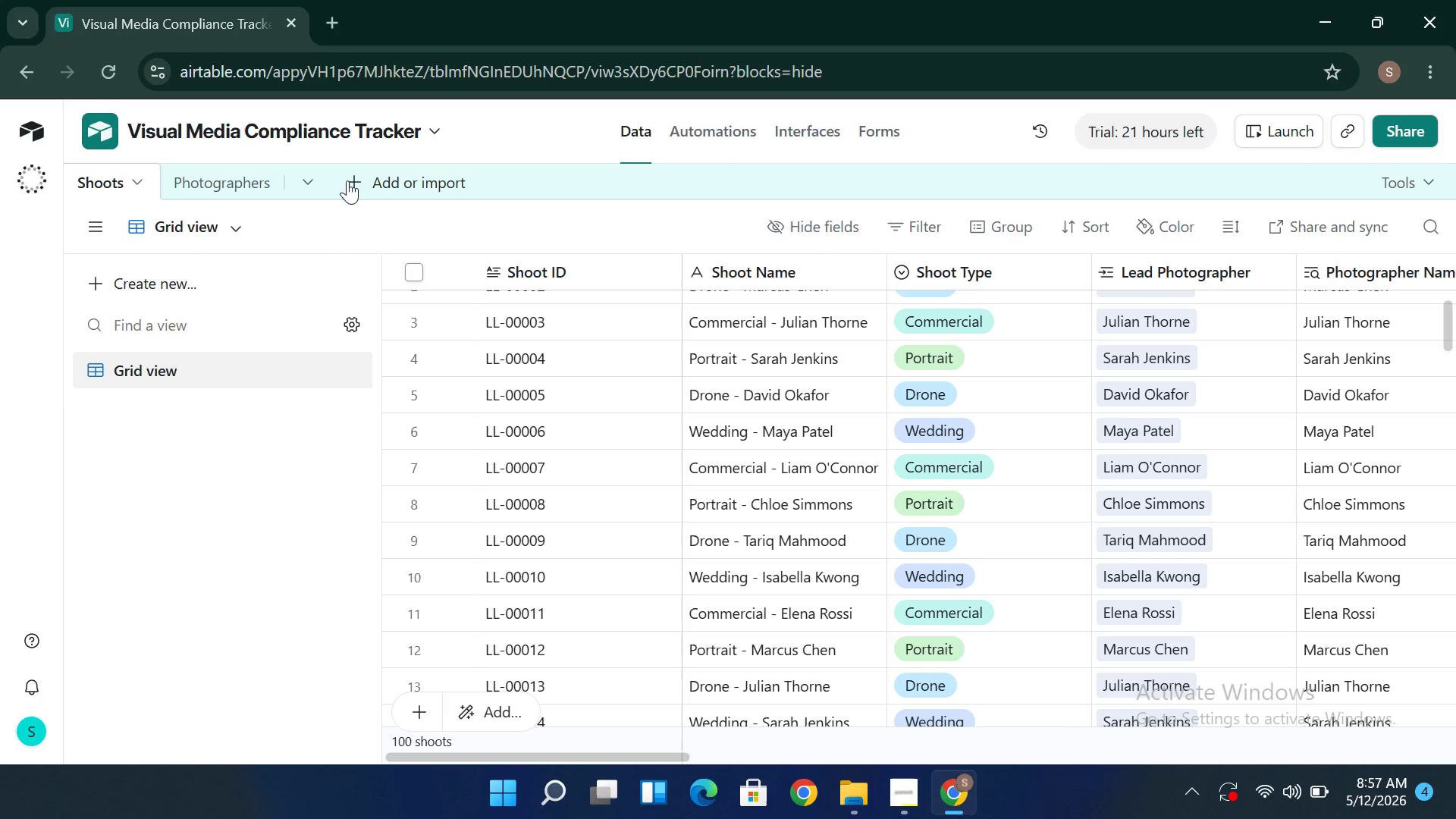 
left_click([363, 182])
 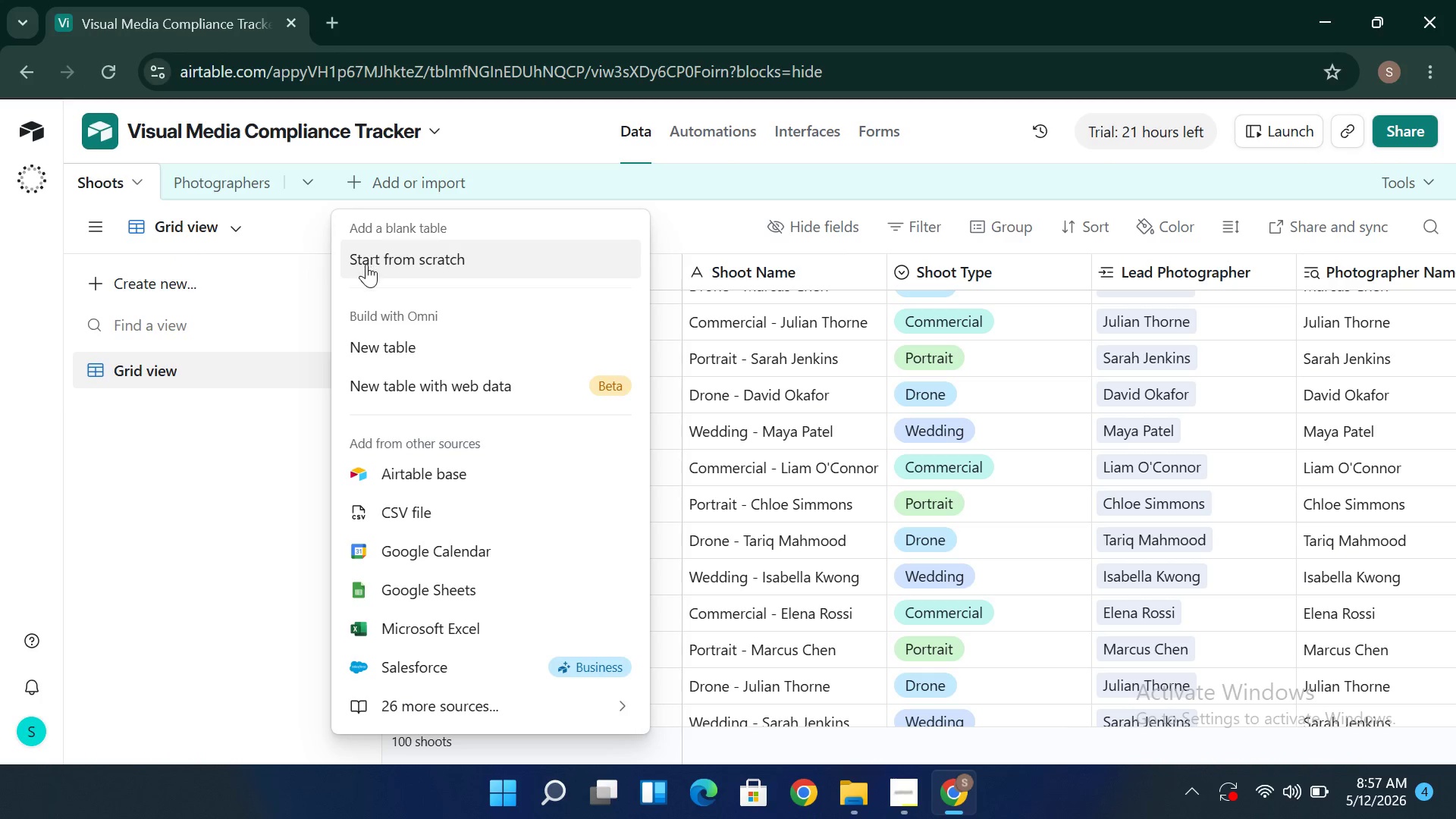 
left_click([366, 264])
 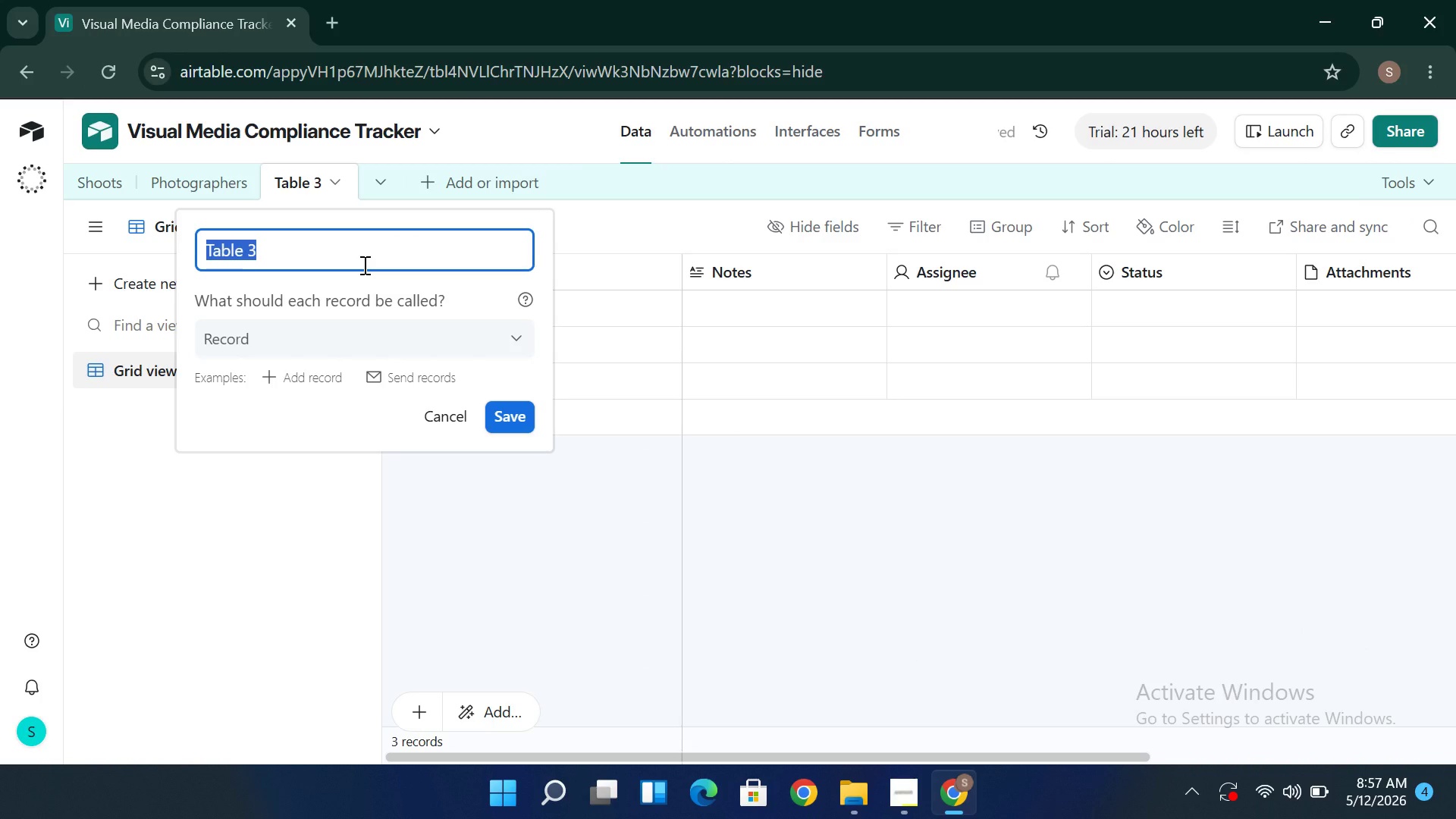 
type(Compliance Lib)
 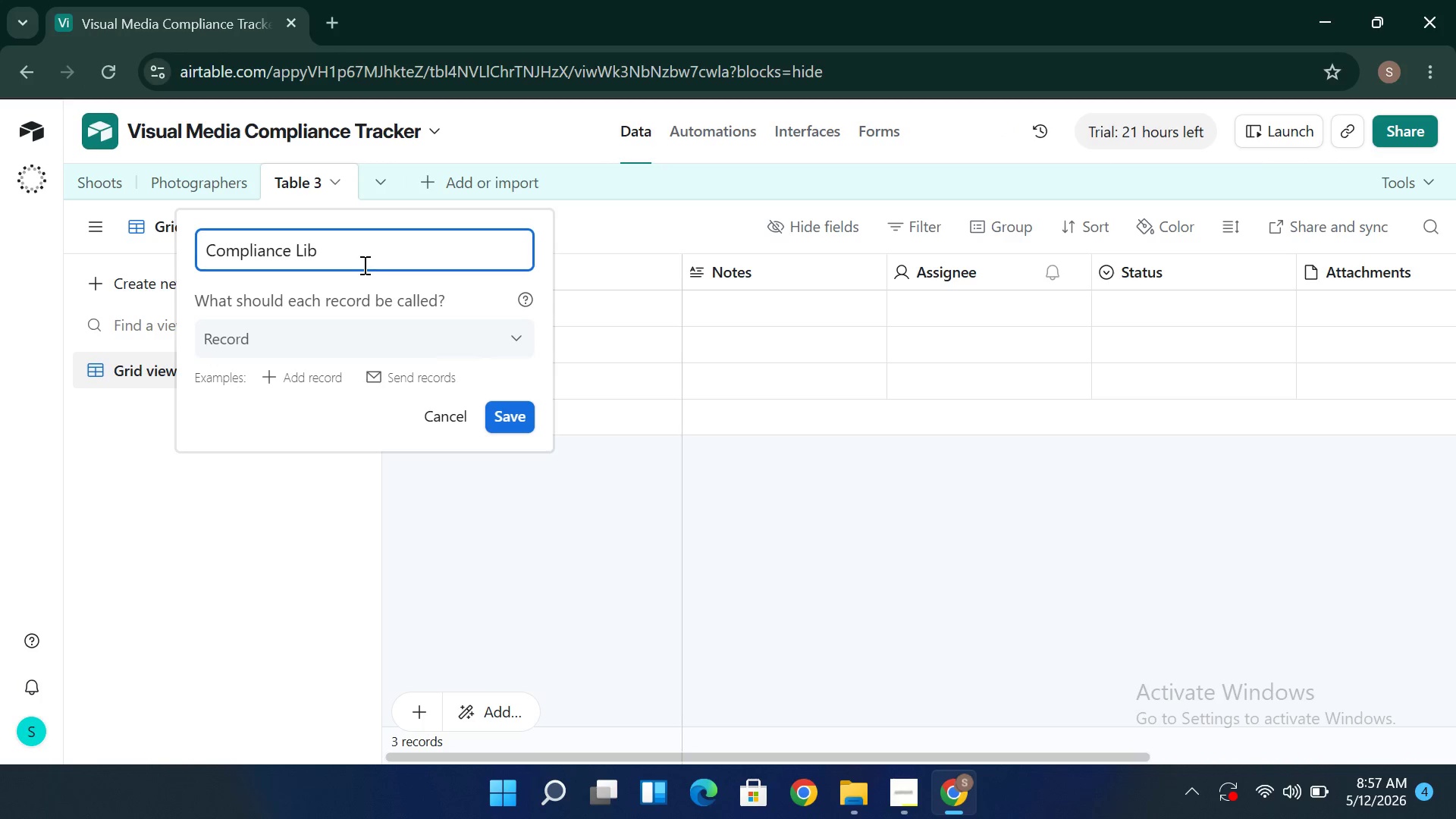 
type(rart)
key(Backspace)
type(y)
 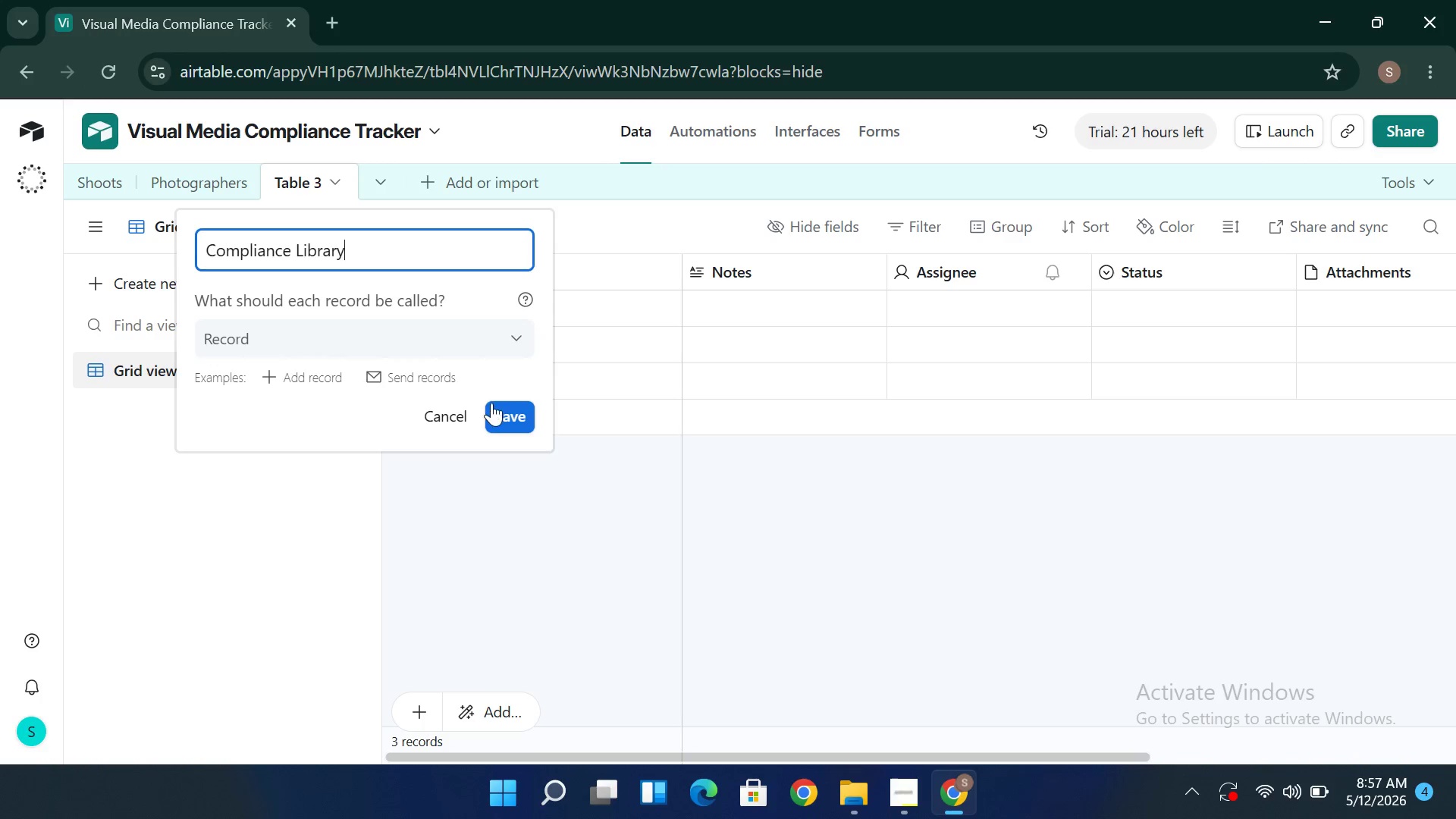 
left_click([503, 409])
 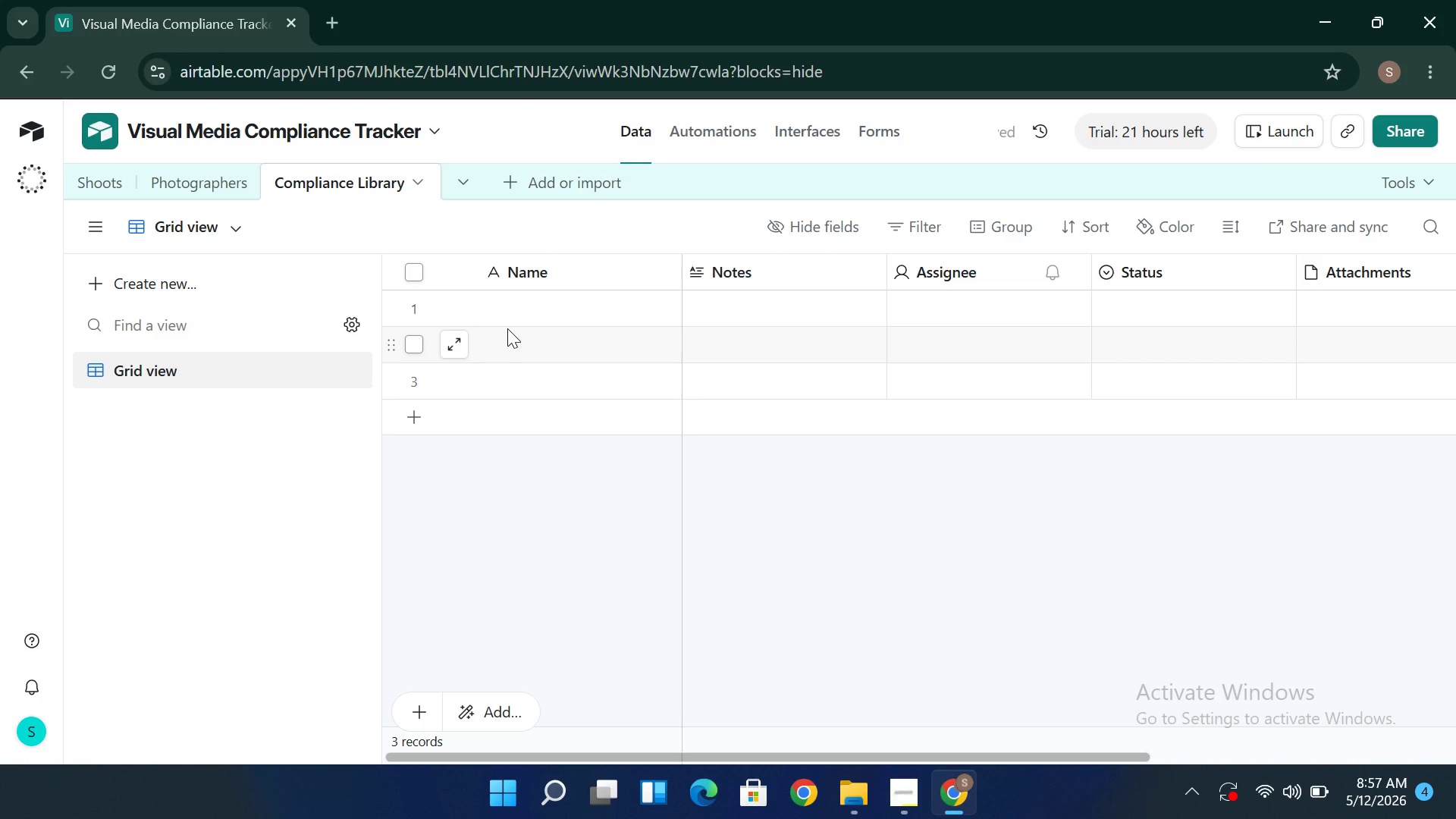 
wait(5.95)
 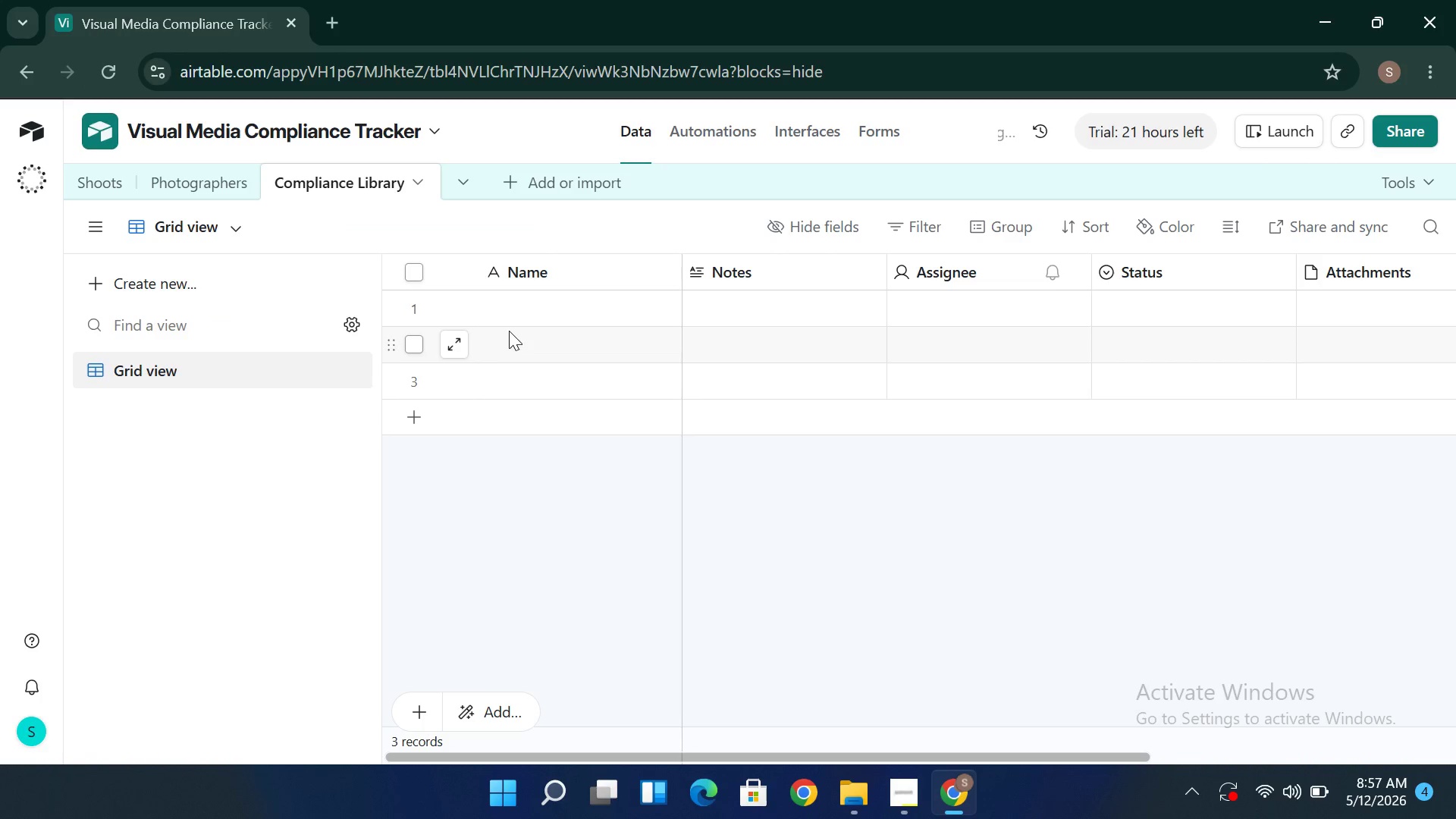 
double_click([559, 269])
 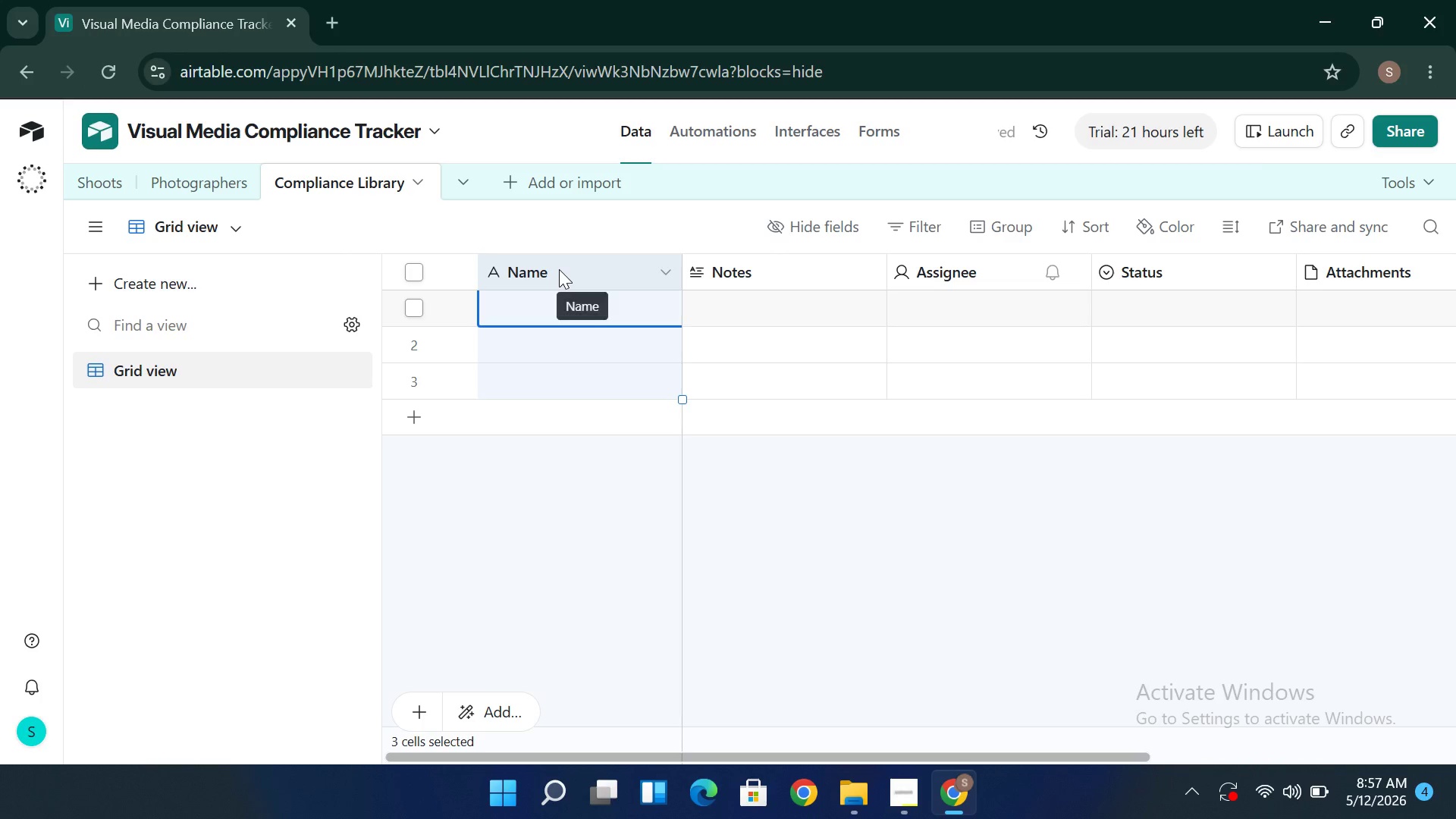 
triple_click([559, 269])
 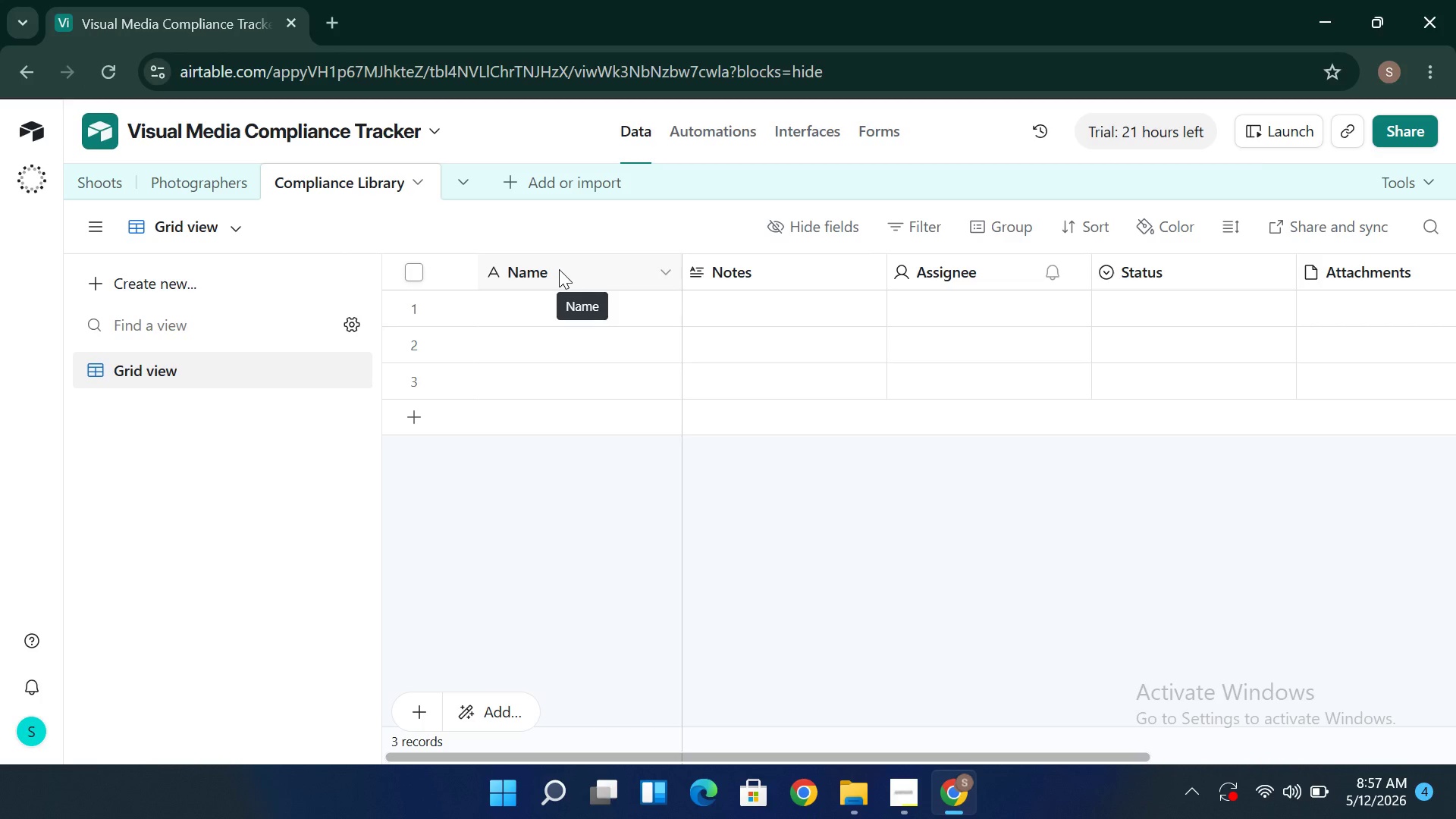 
double_click([559, 269])
 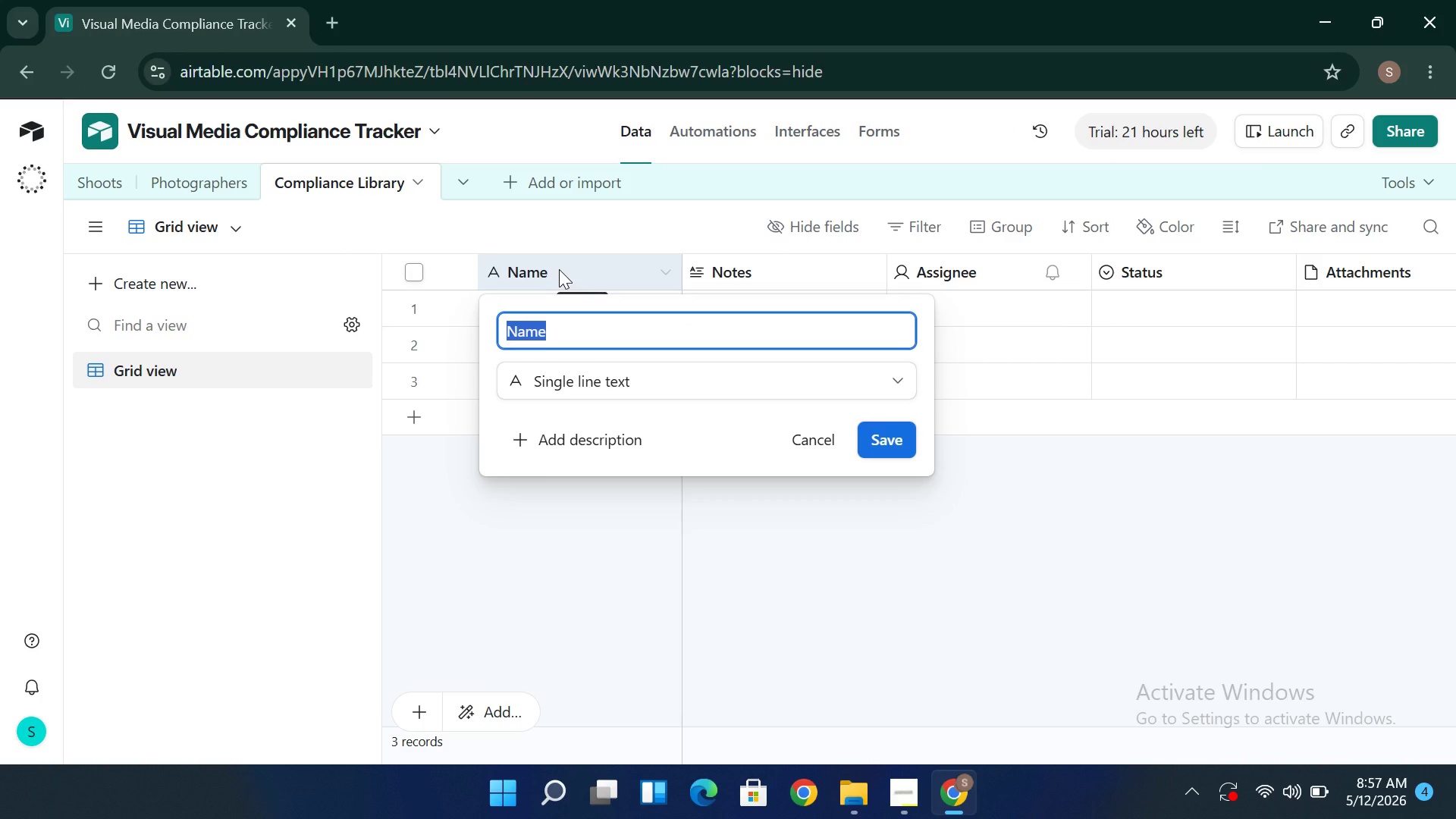 
type(Complai)
 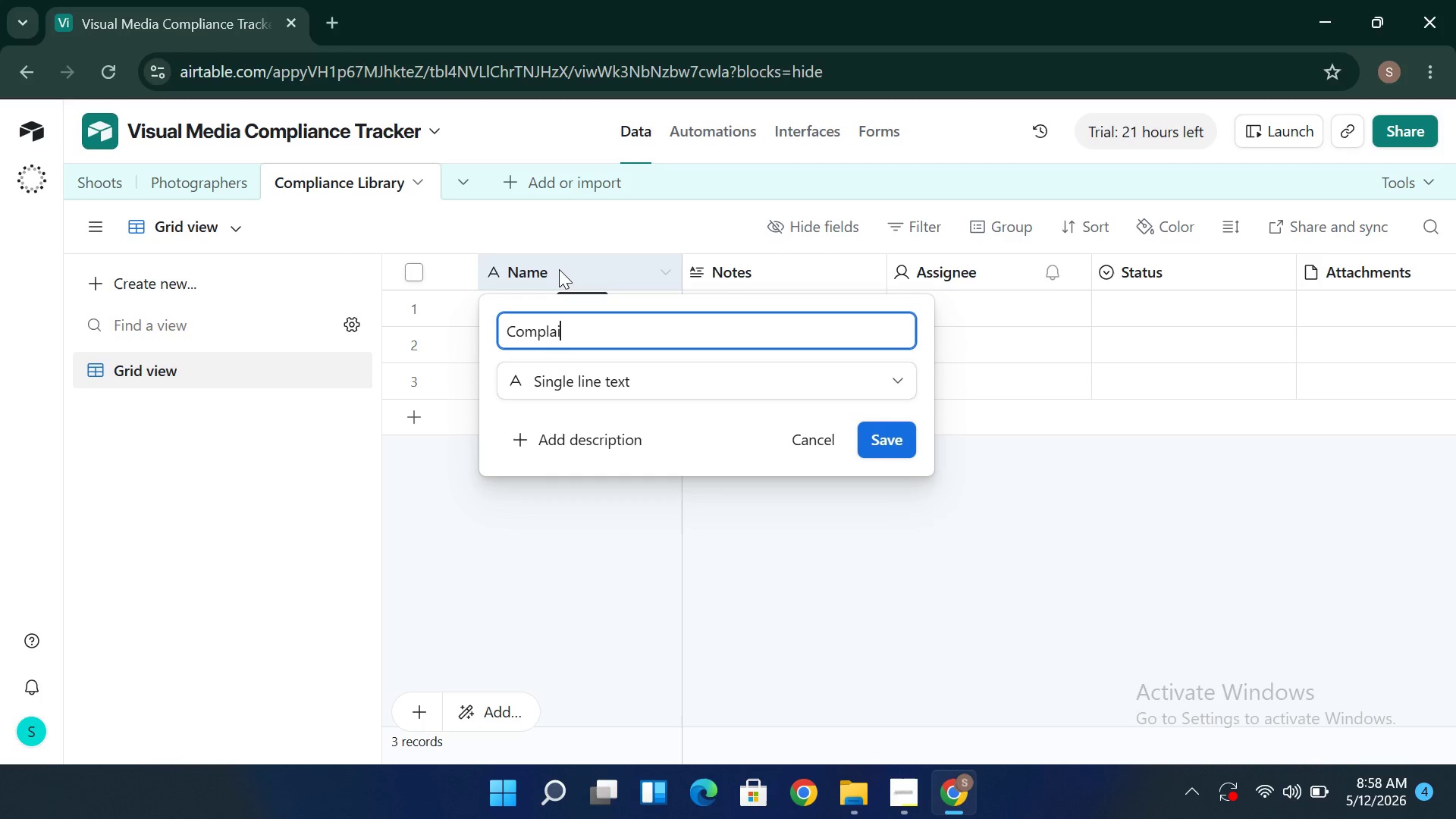 
wait(9.2)
 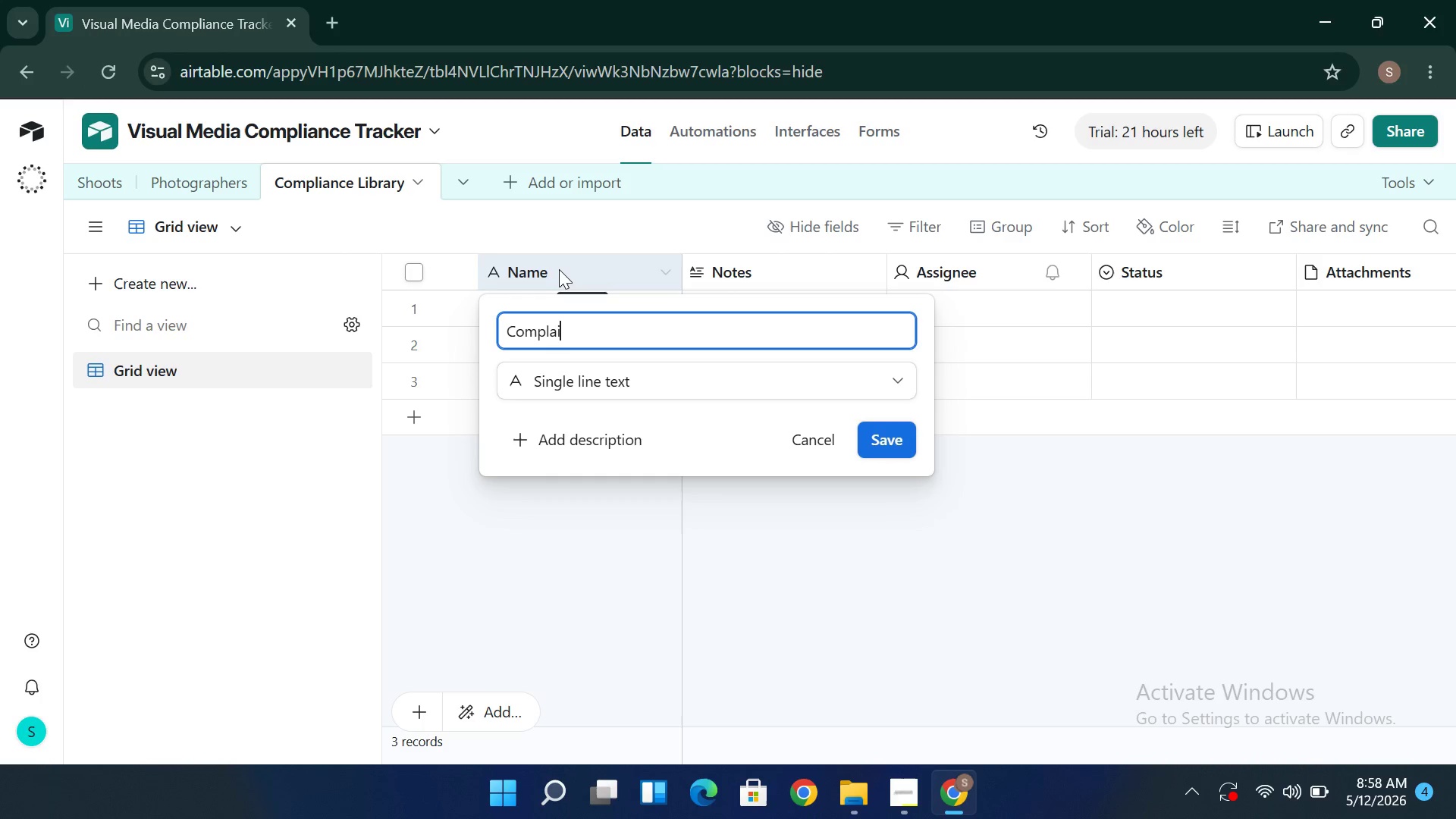 
key(Backspace)
key(Backspace)
type(iance)
 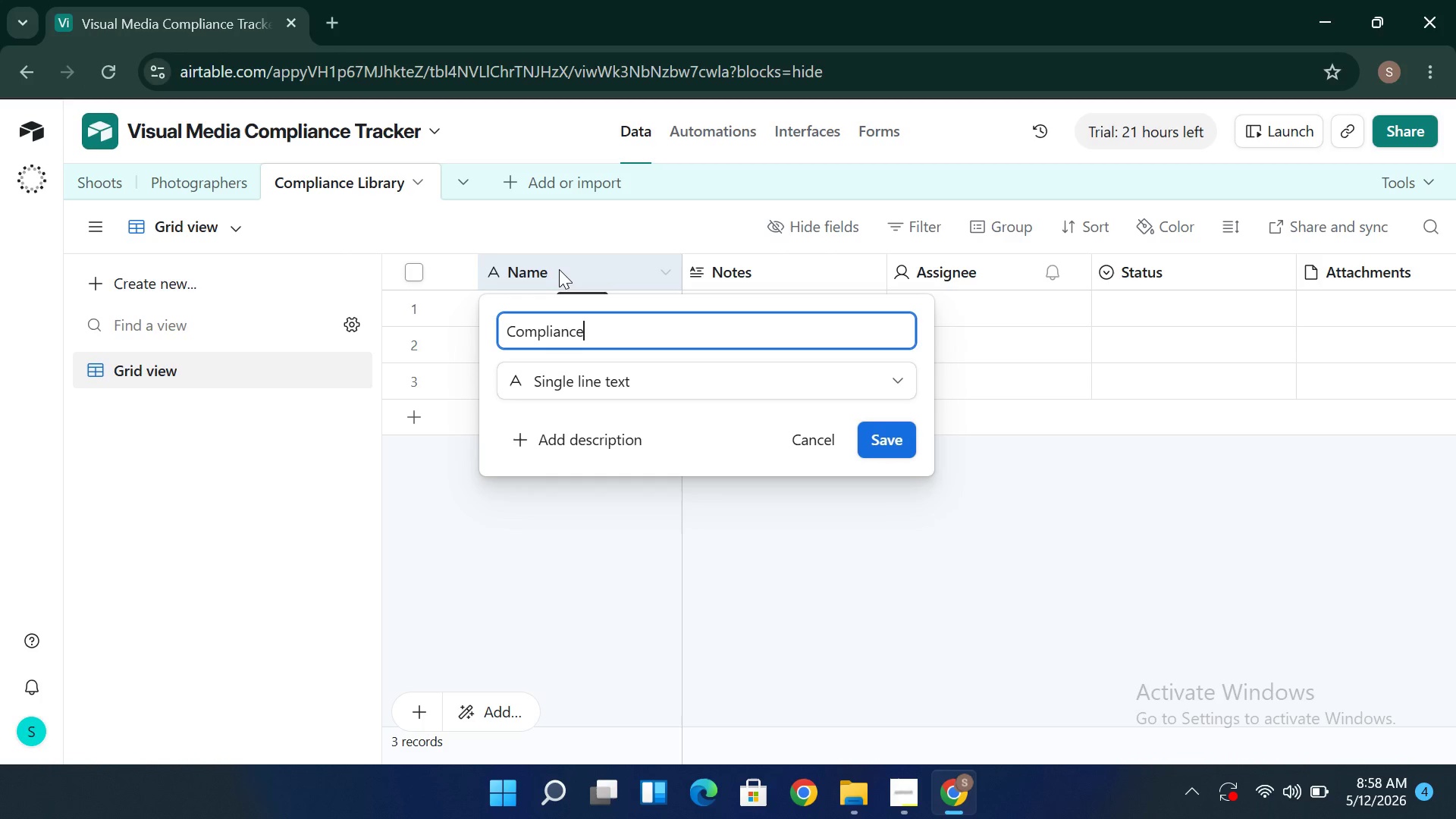 
type( Item)
 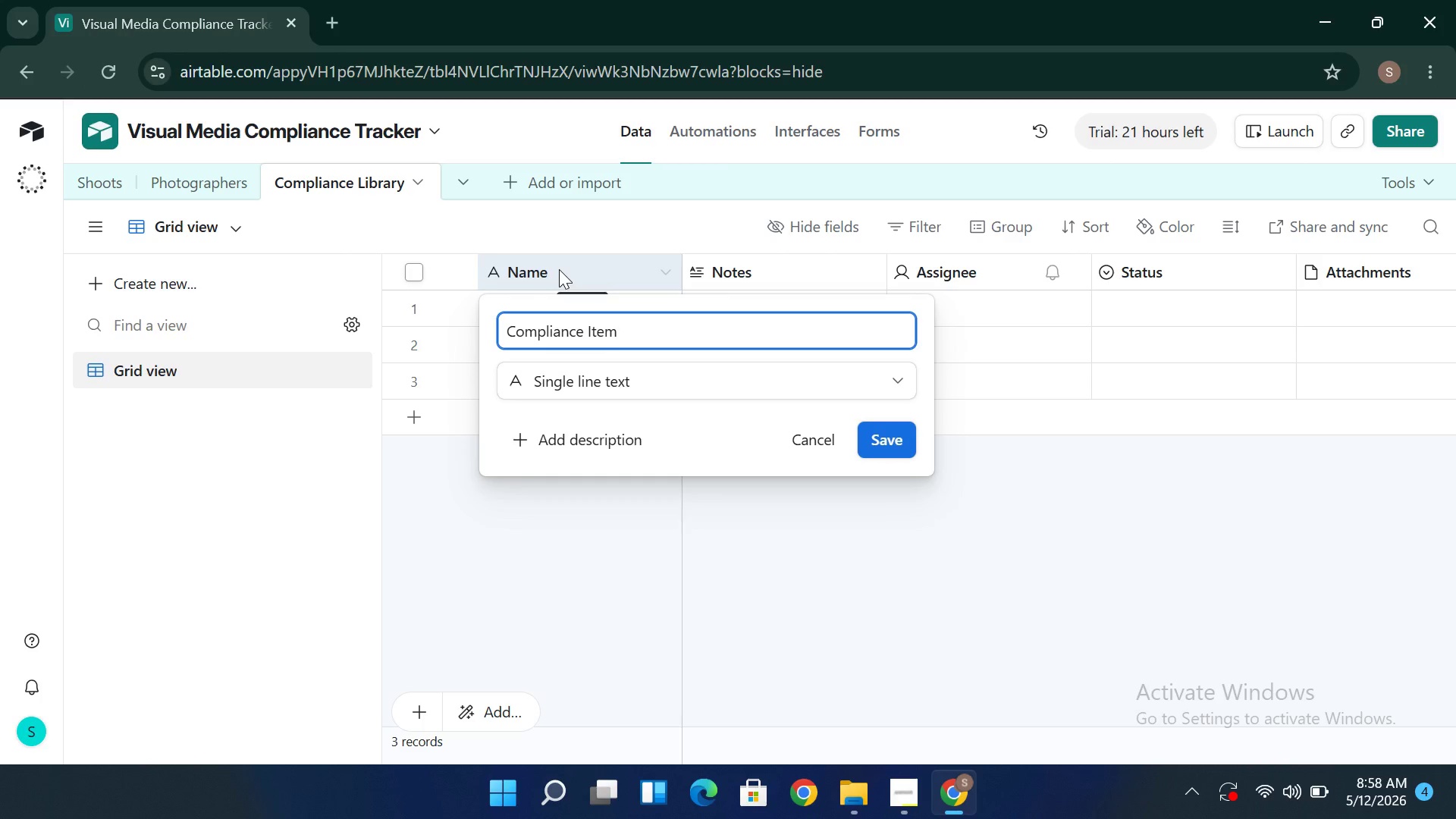 
left_click([874, 447])
 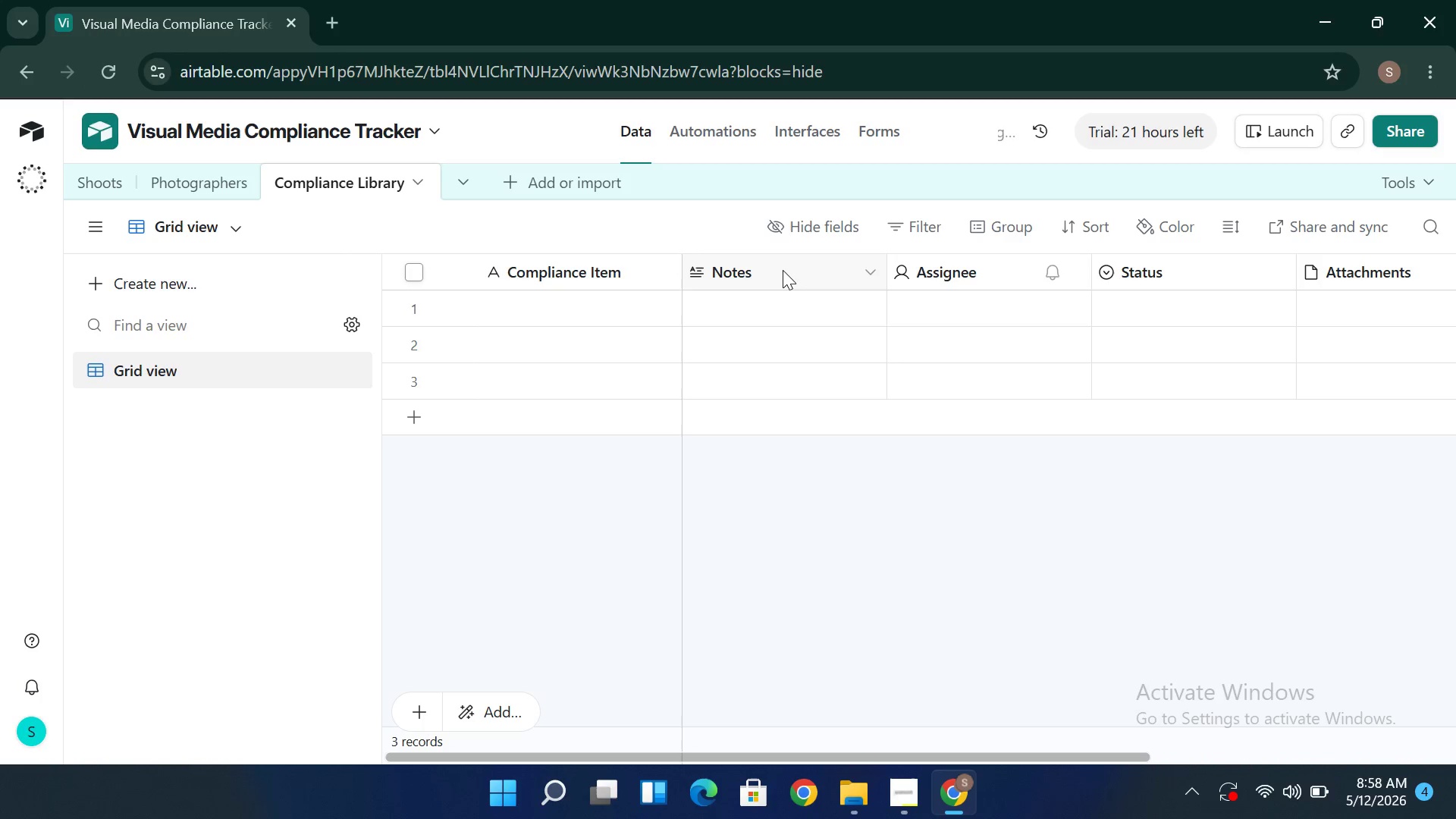 
double_click([783, 271])
 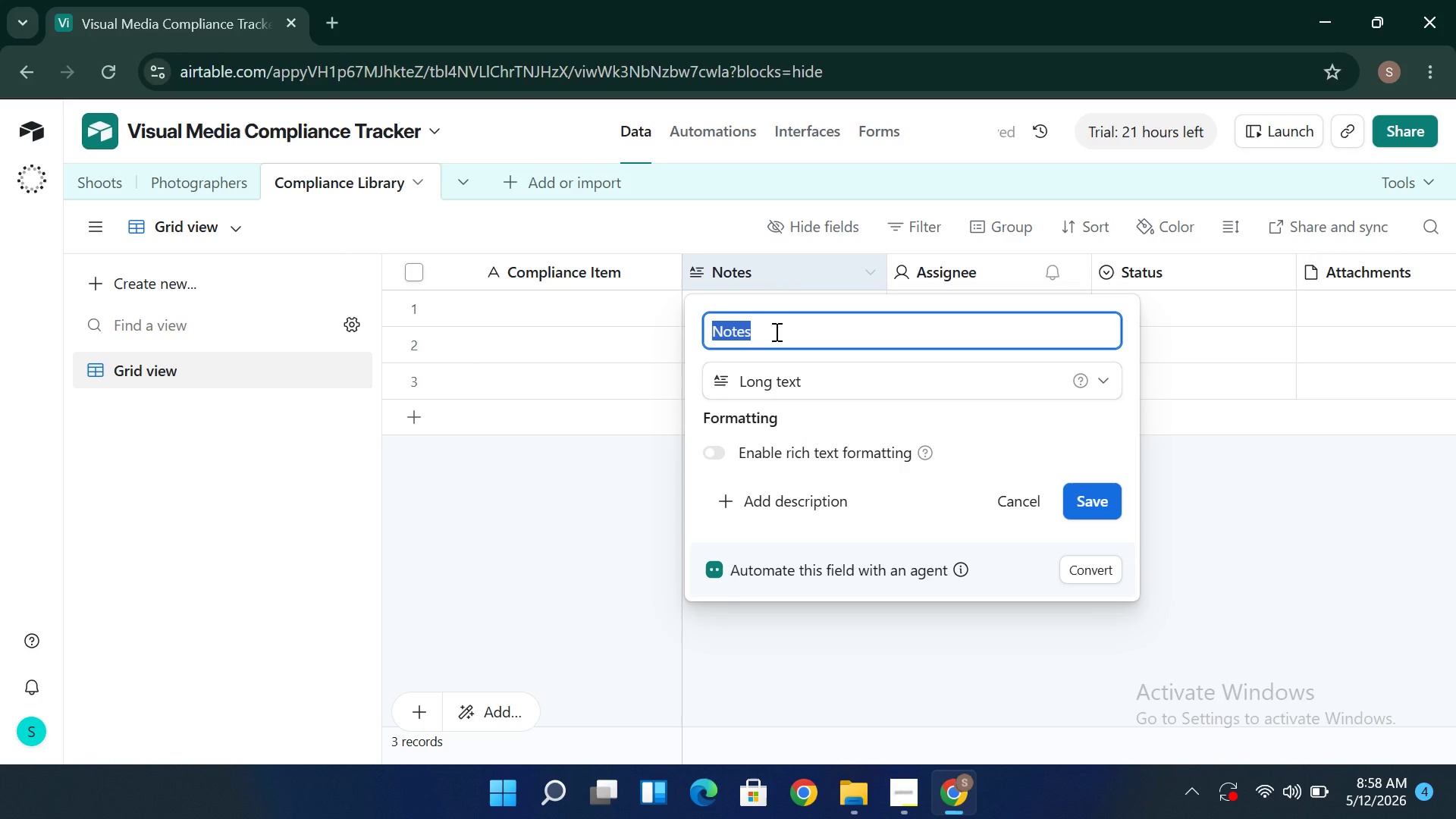 
wait(5.11)
 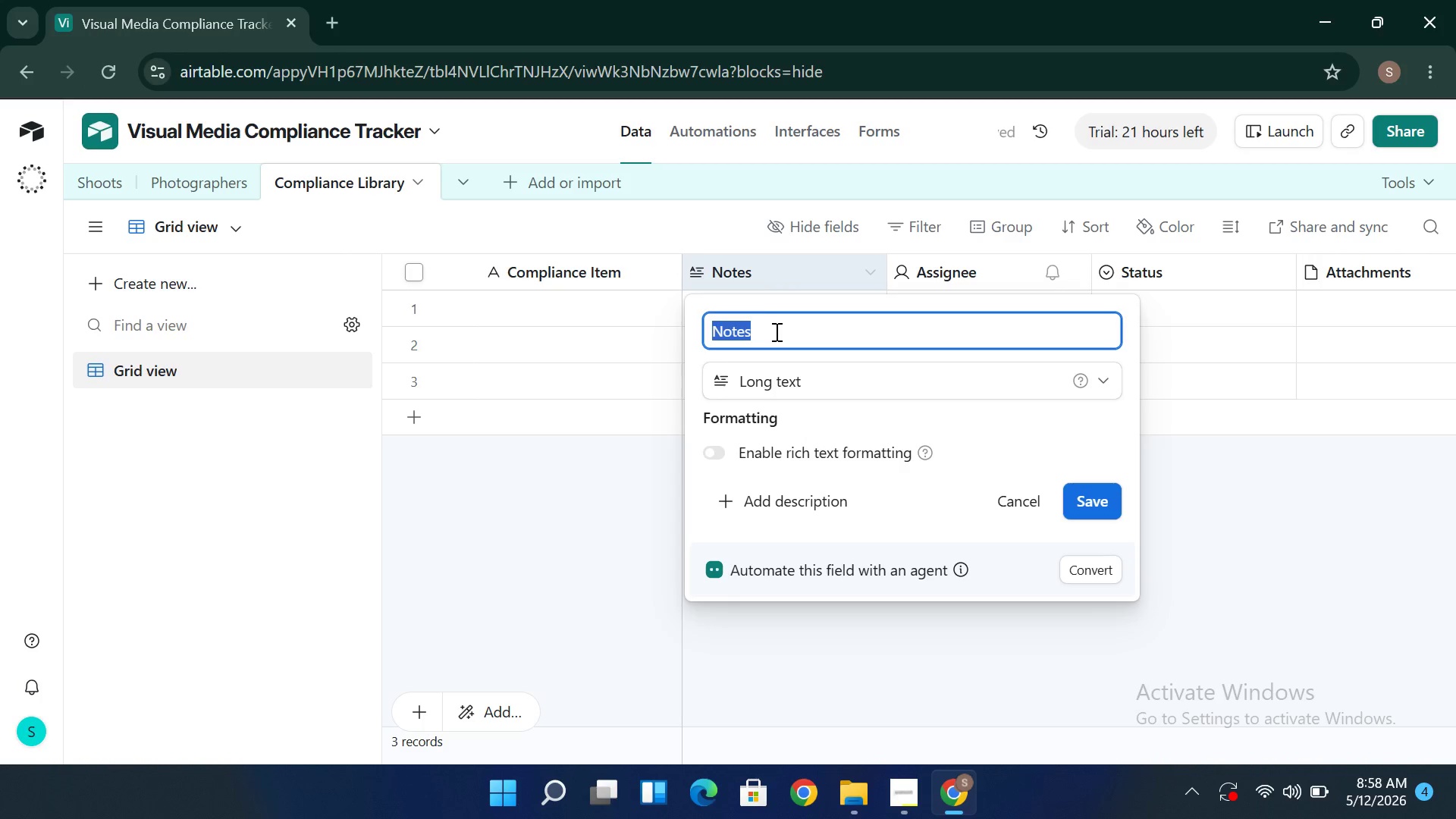 
type(Shooo)
key(Backspace)
type(t Type )
 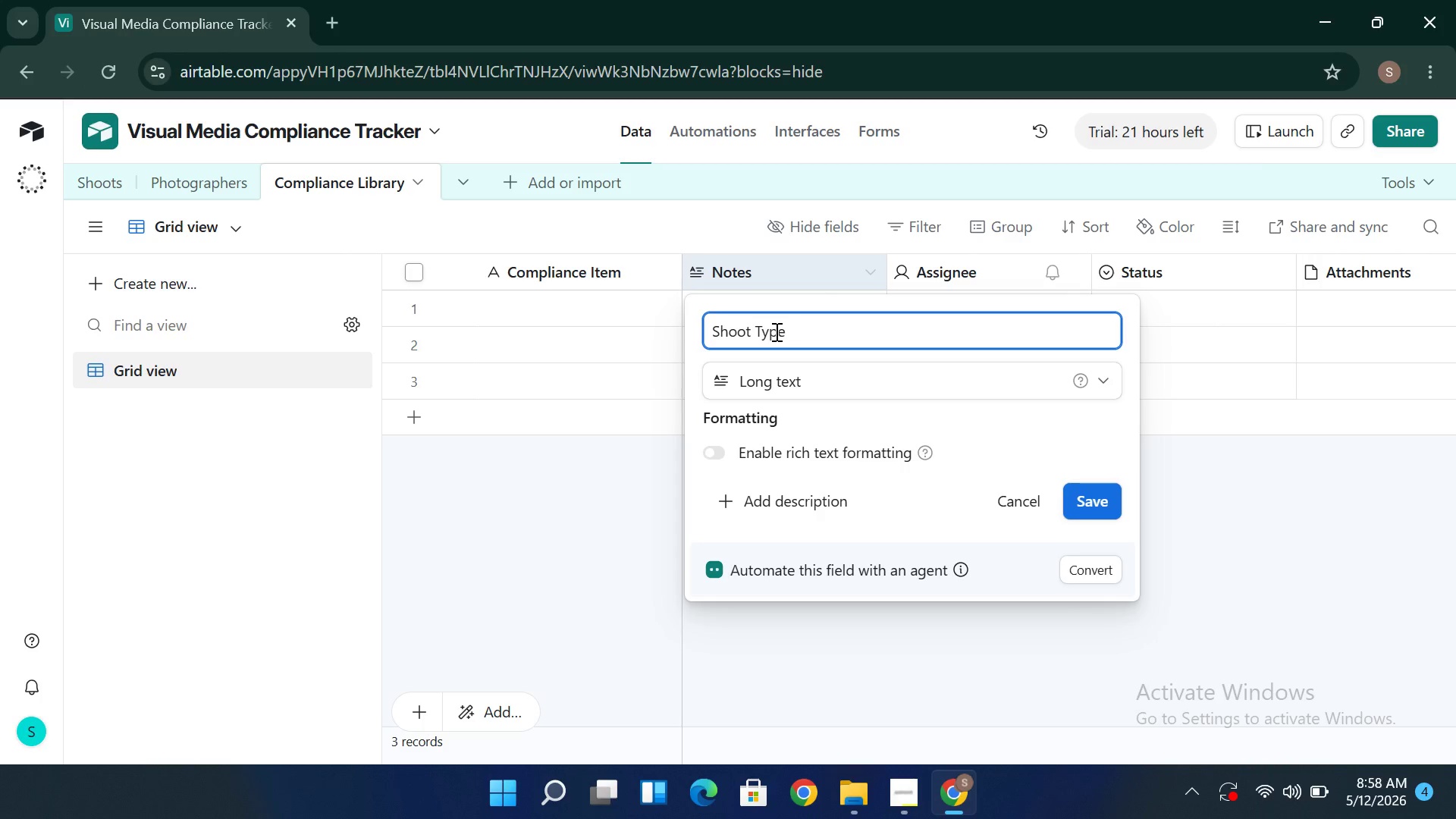 
left_click([879, 375])
 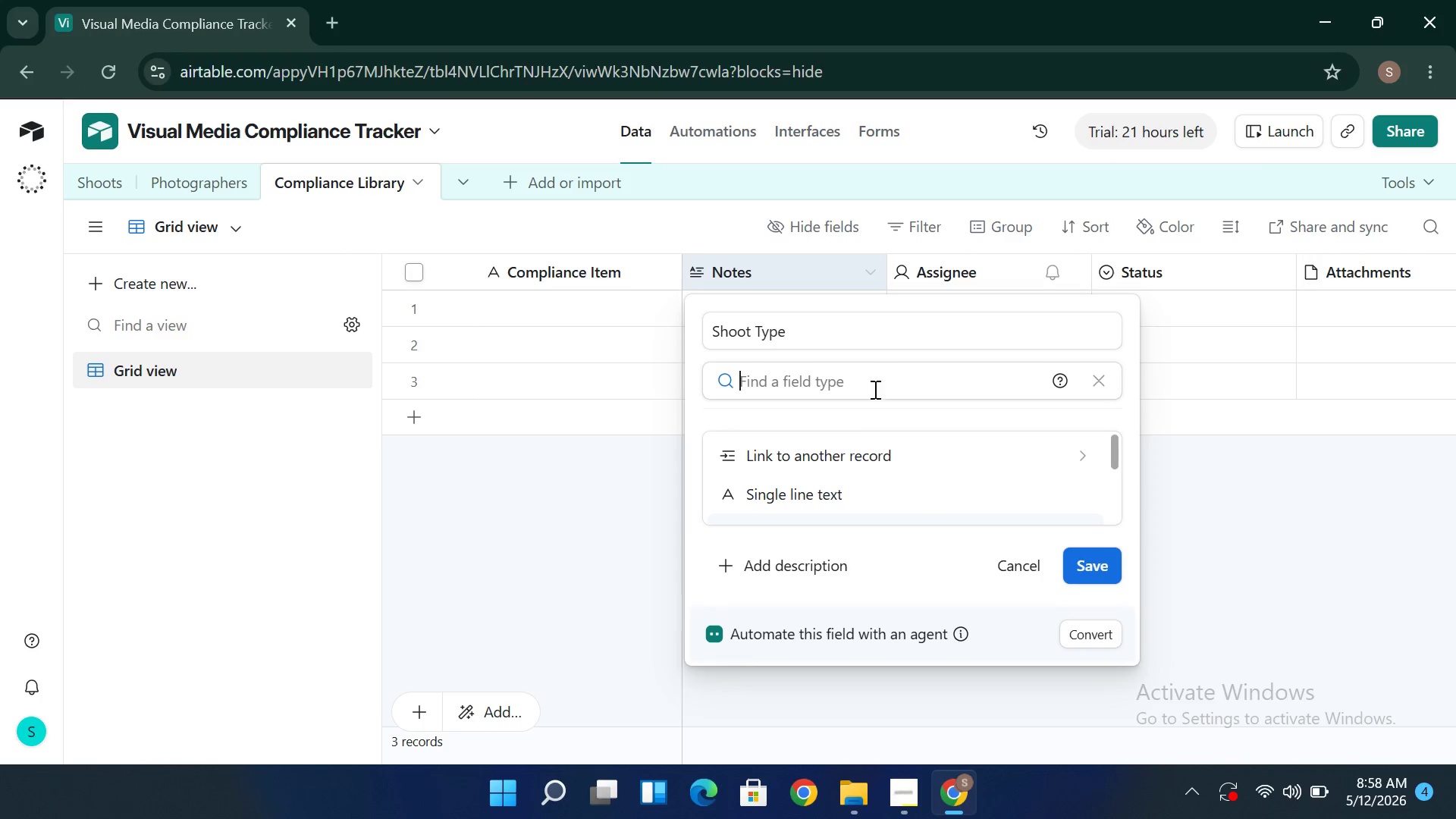 
mouse_move([836, 486])
 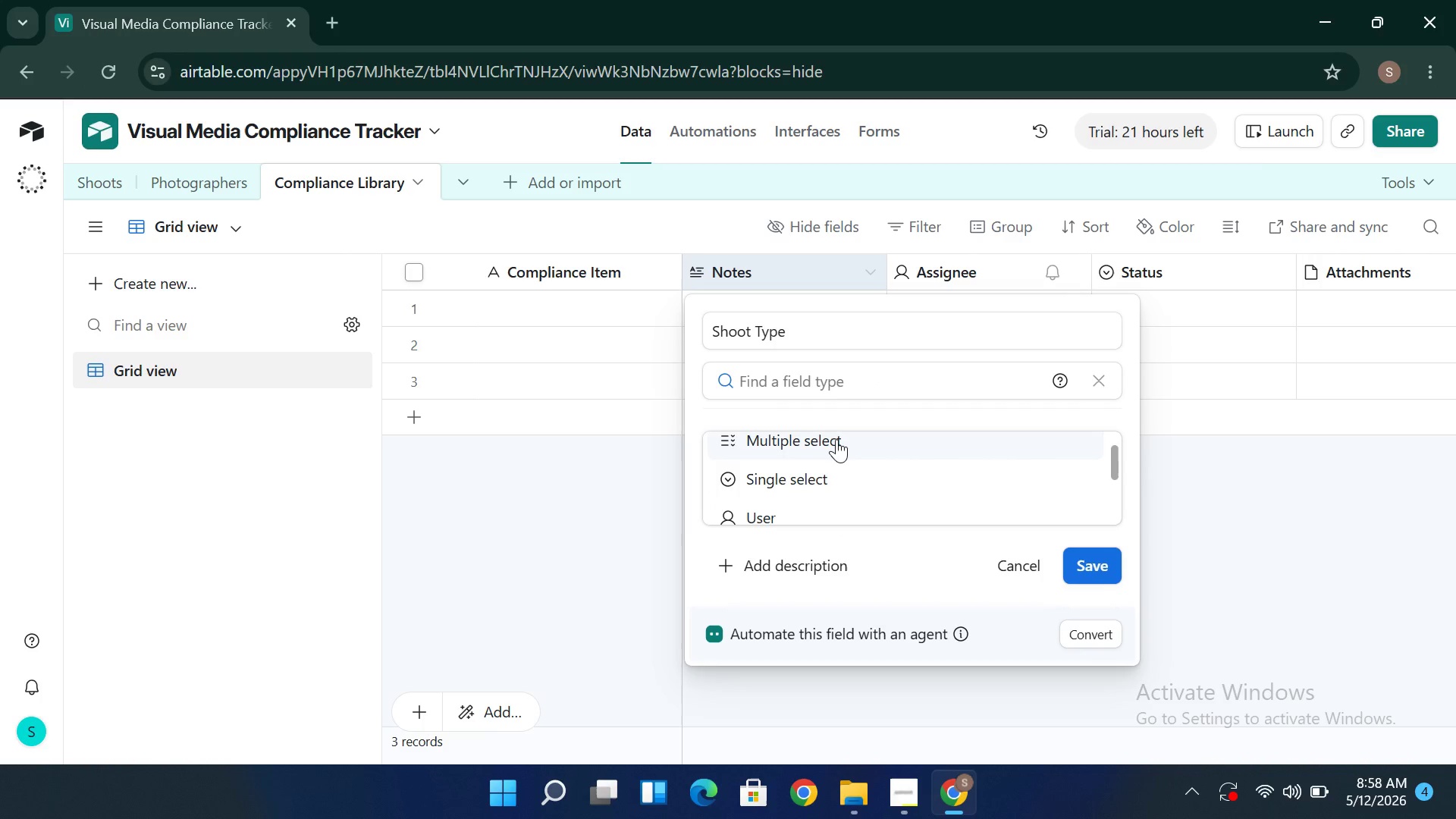 
left_click([836, 439])
 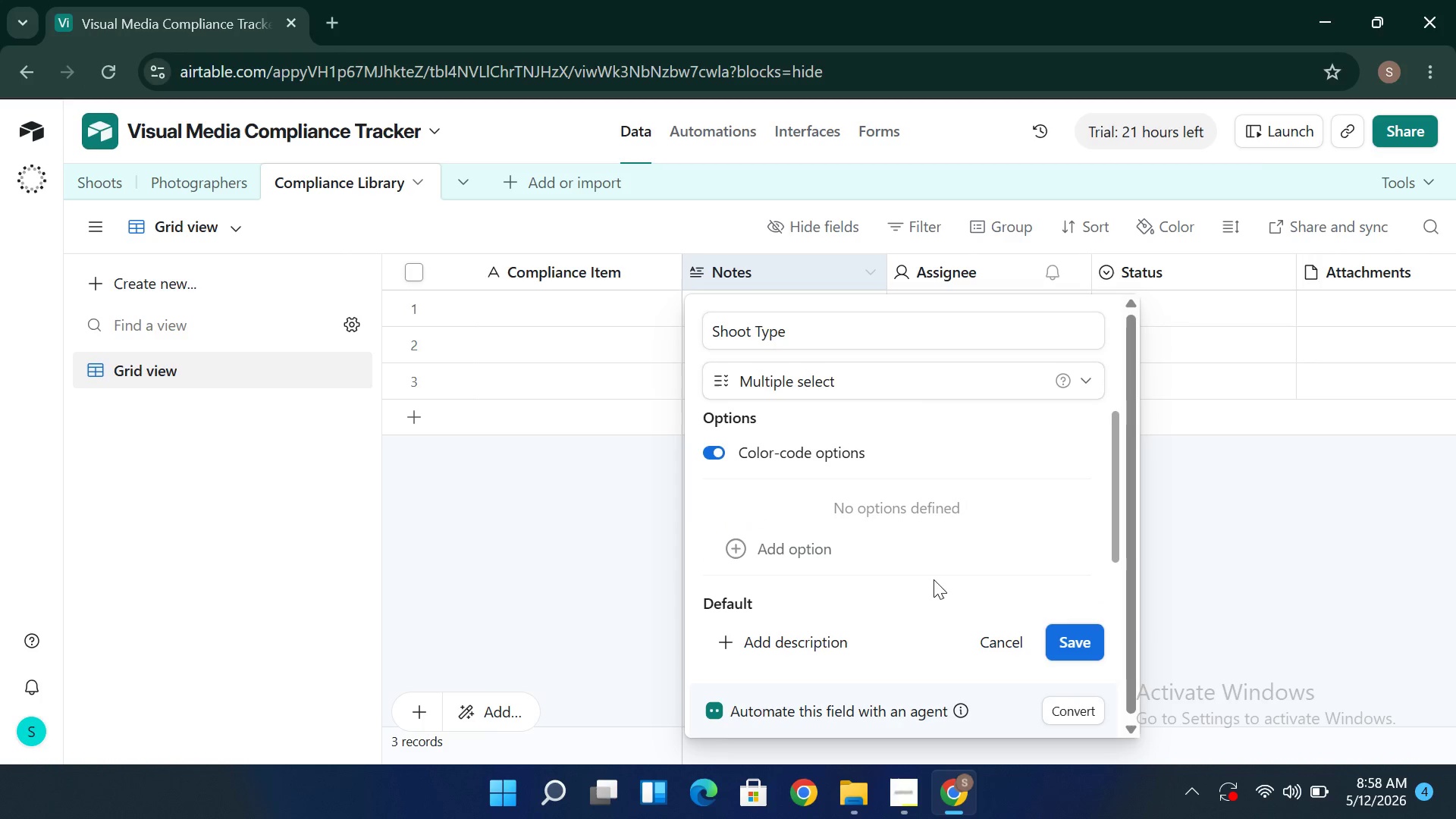 
left_click([1062, 632])
 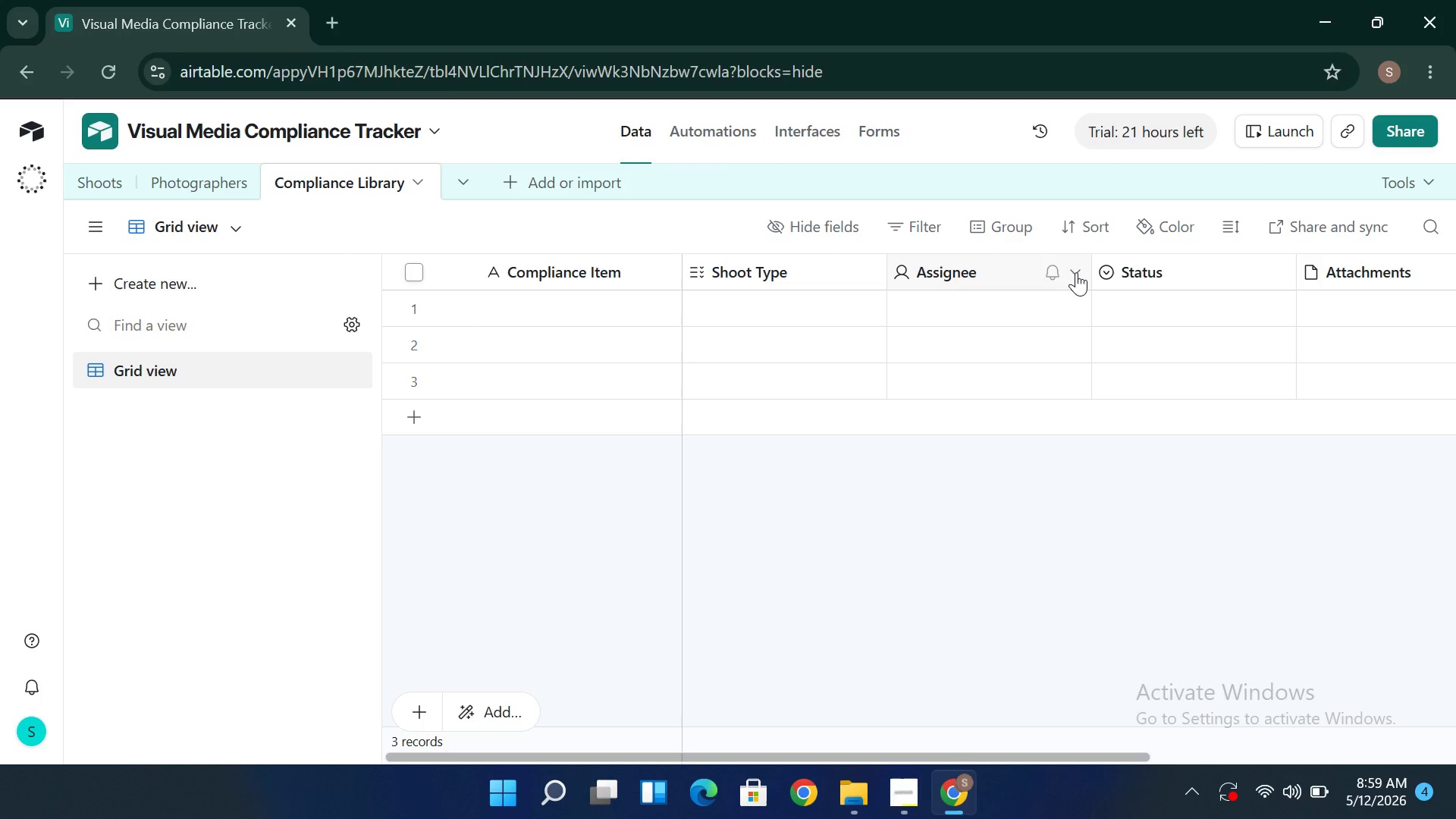 
wait(39.59)
 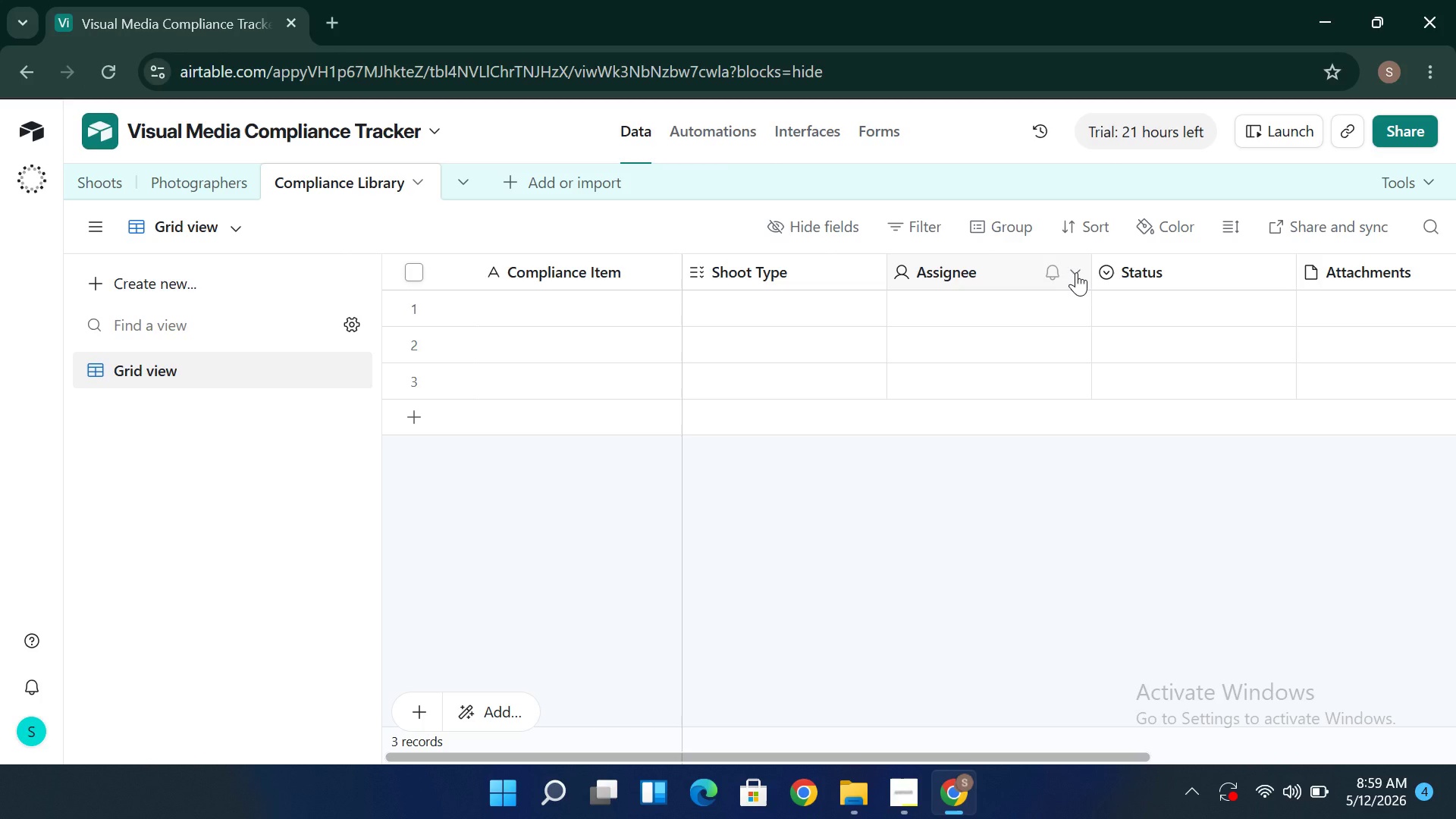 
left_click([1072, 280])
 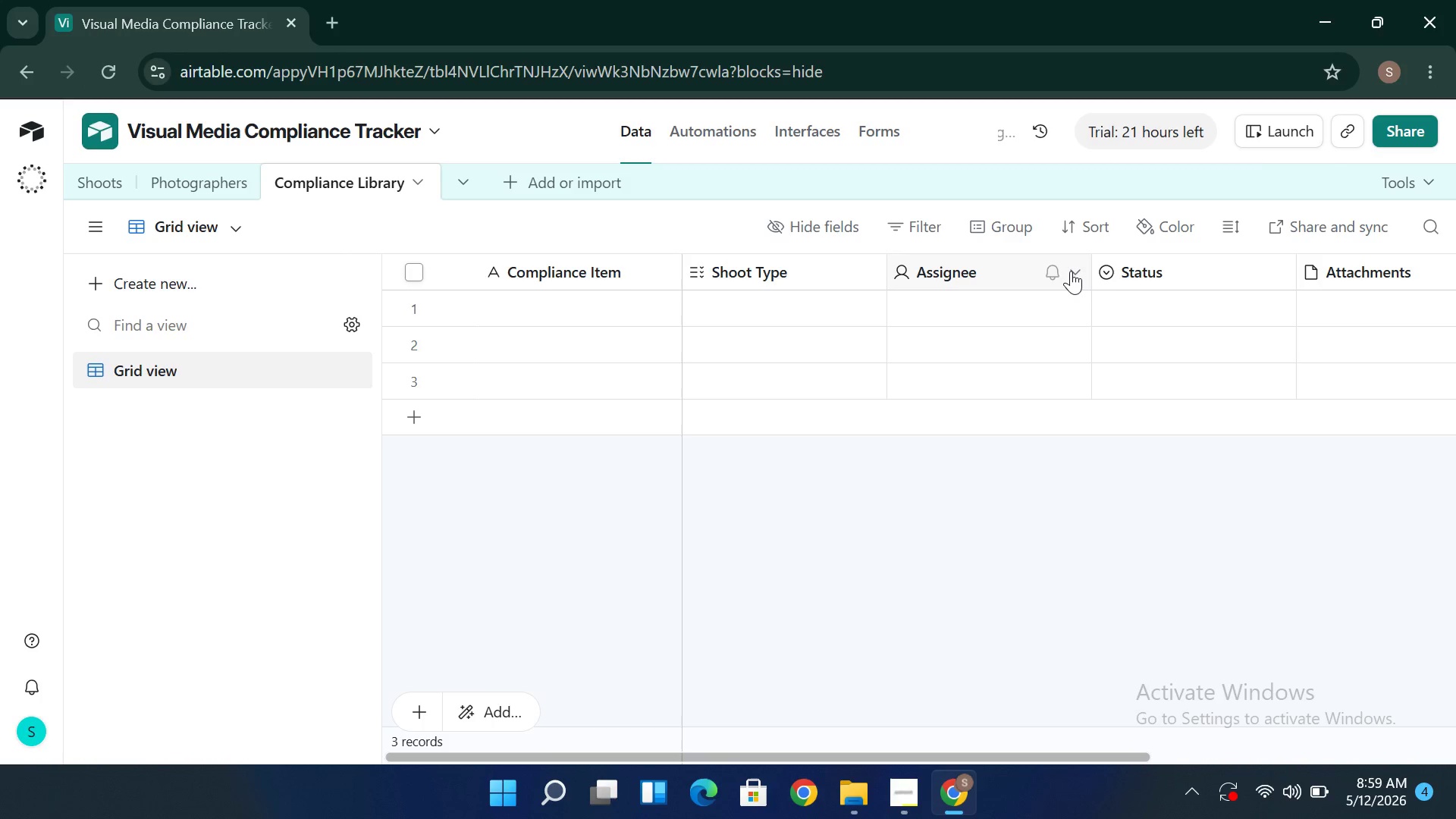 
left_click([1071, 271])
 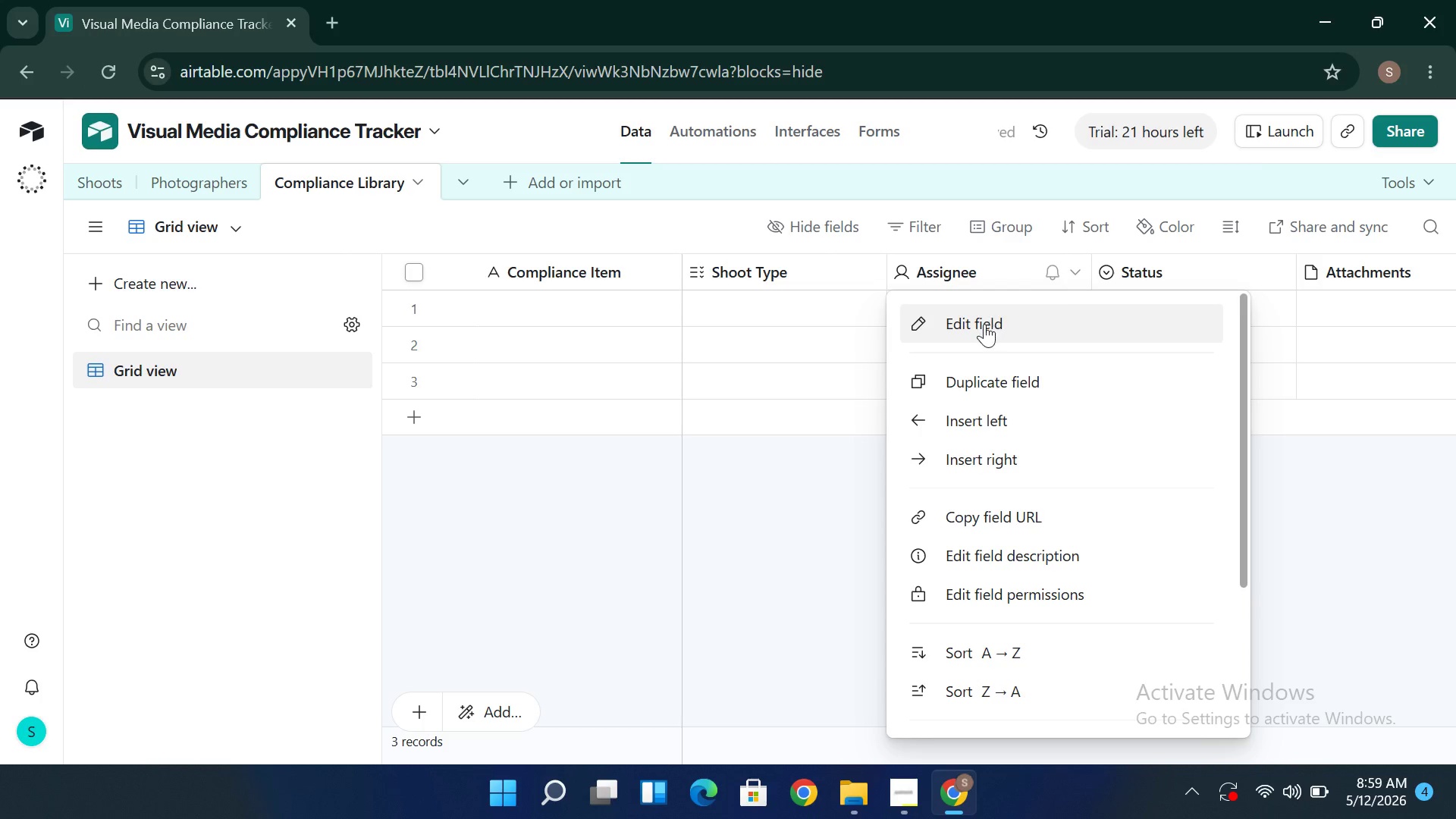 
left_click([984, 324])
 